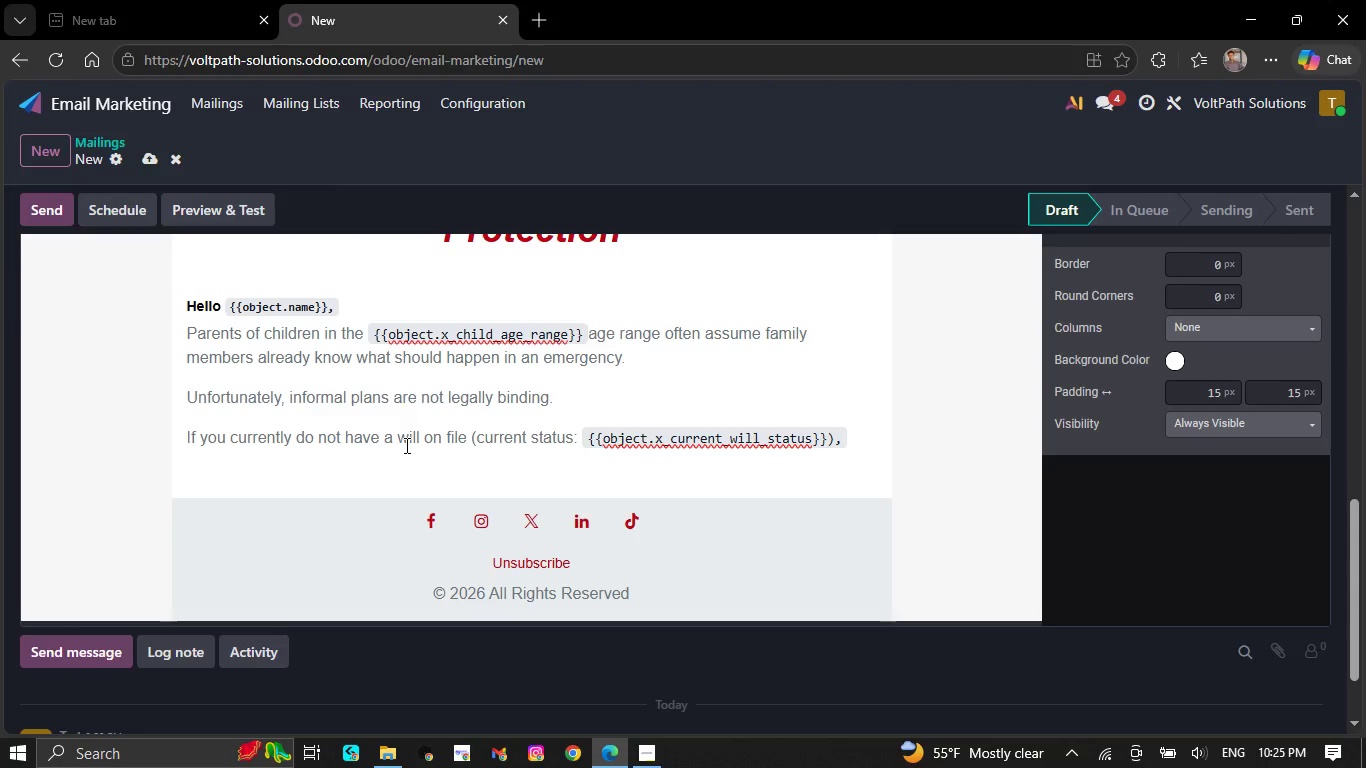 
key(ArrowRight)
 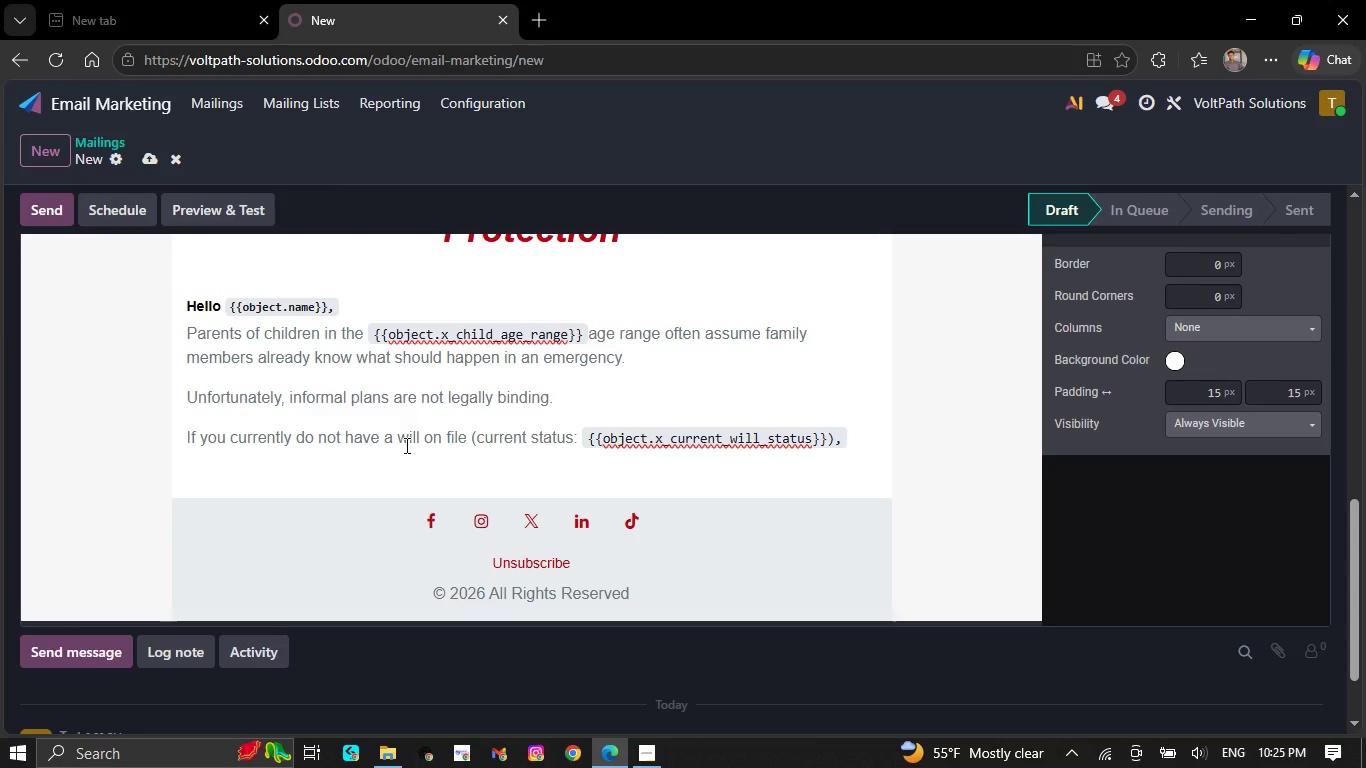 
type(your )
 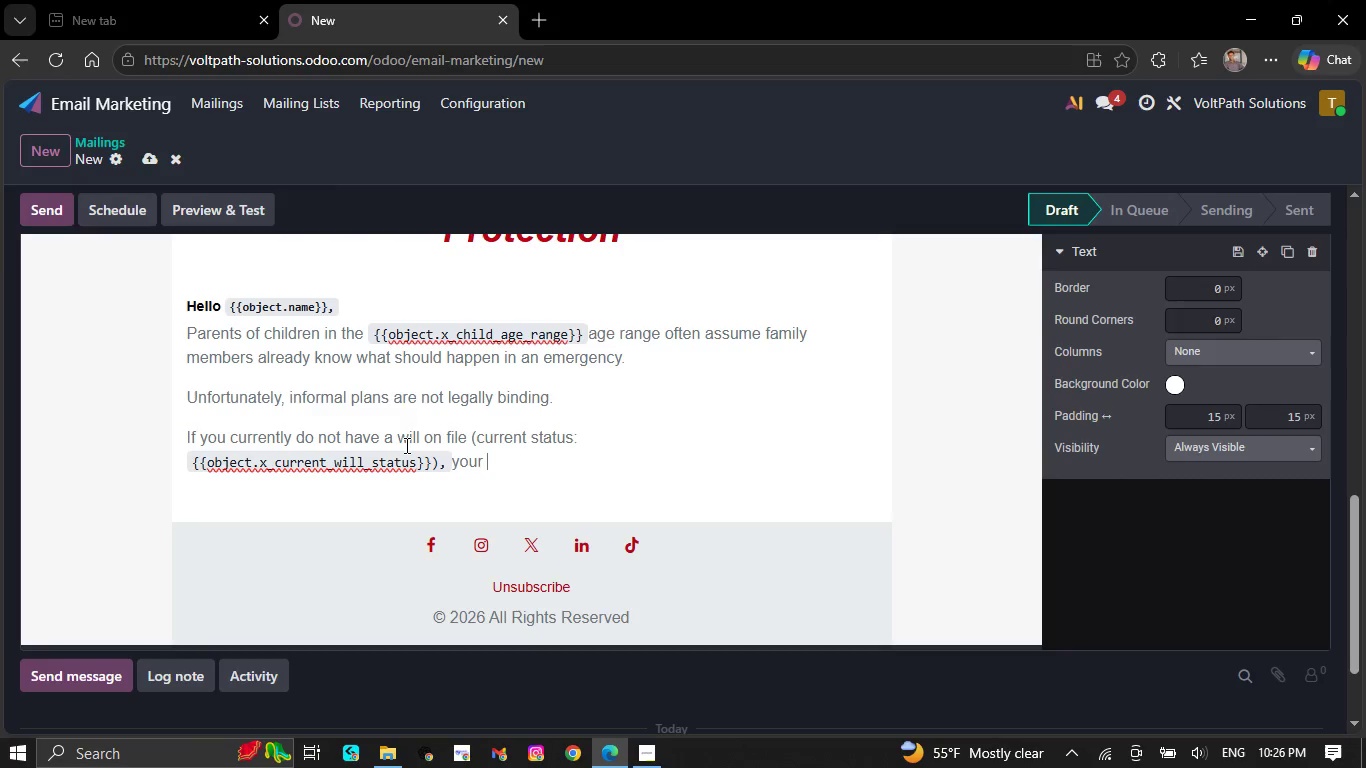 
key(Backspace)
 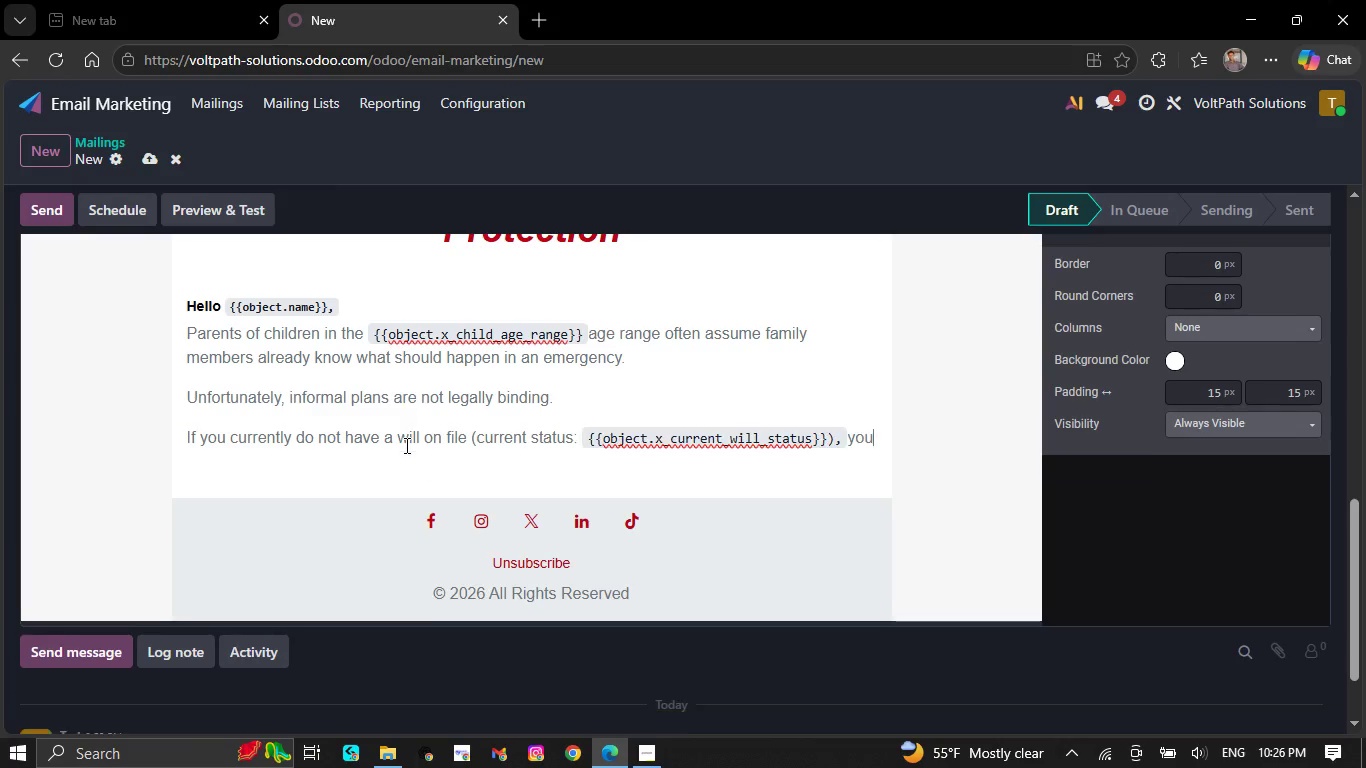 
key(Backspace)
 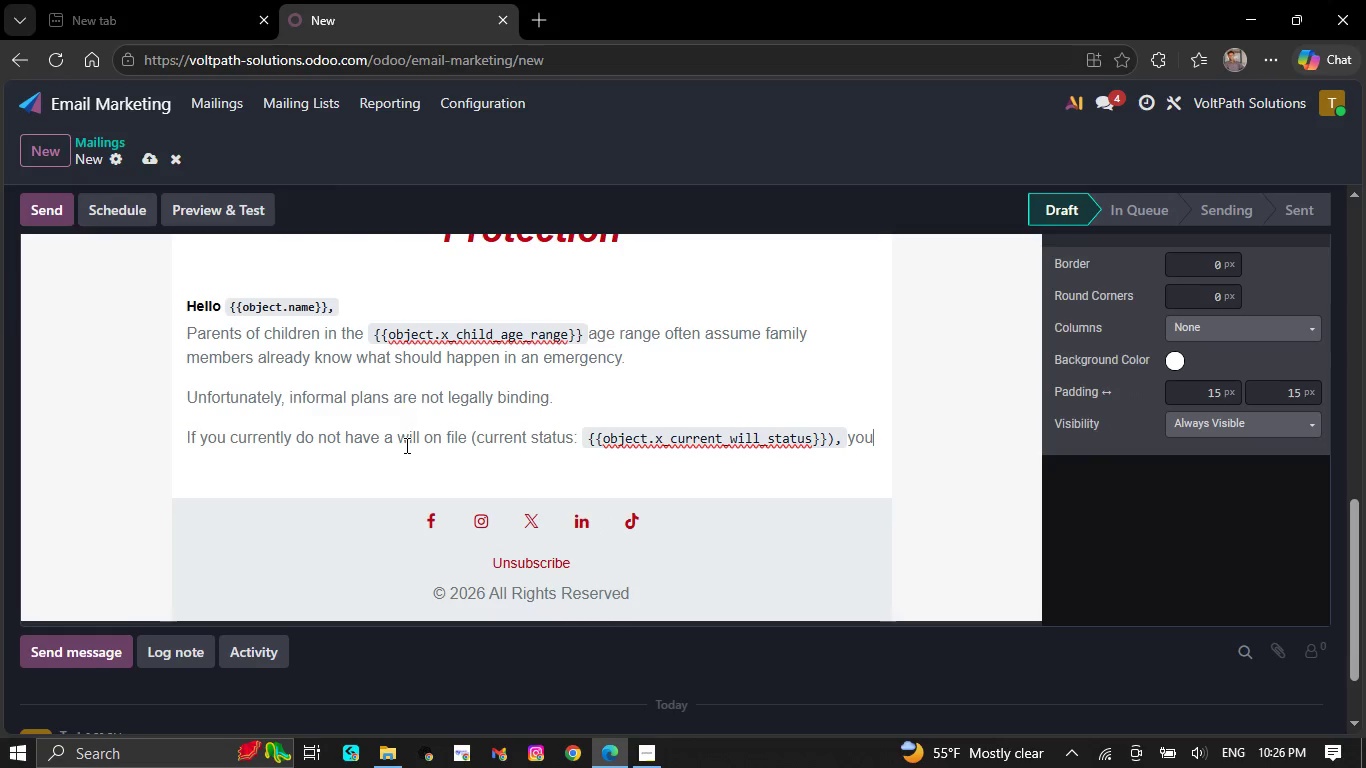 
key(Backspace)
 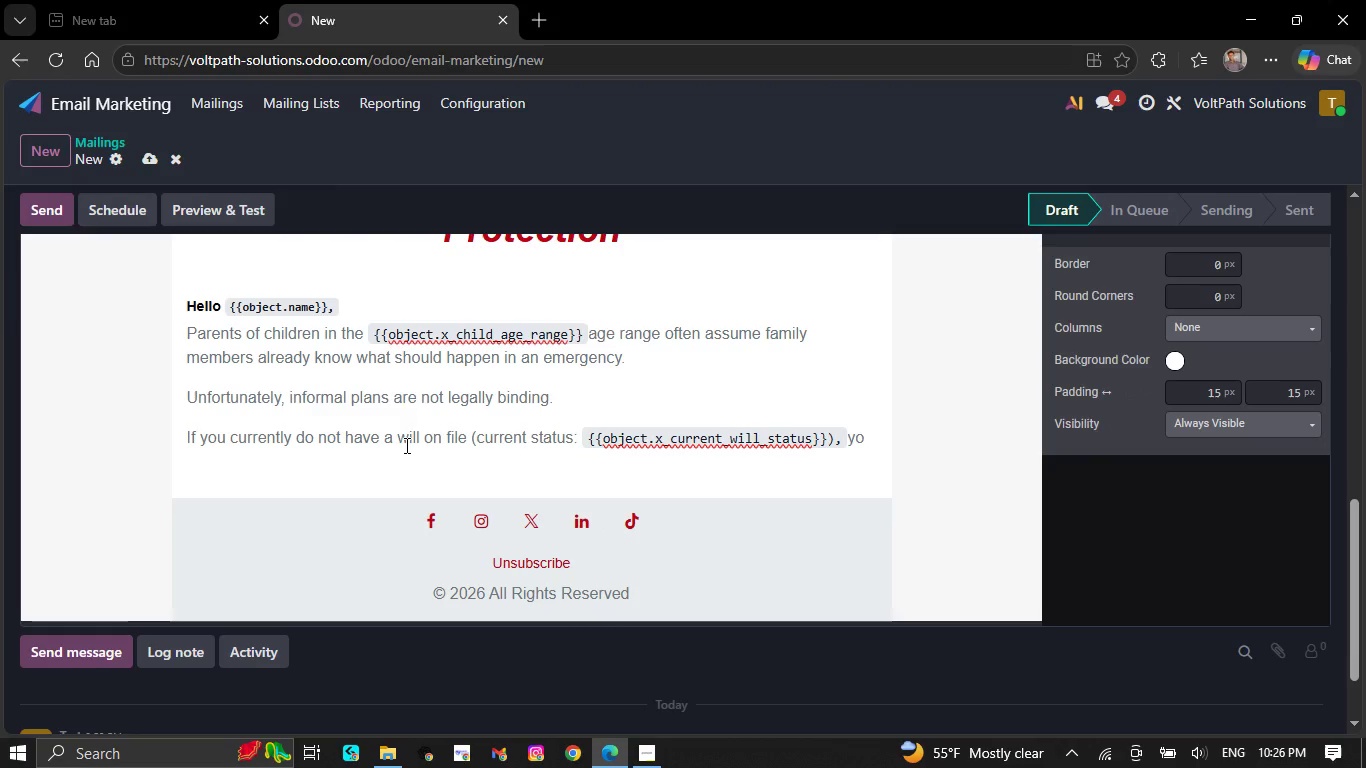 
key(Backspace)
 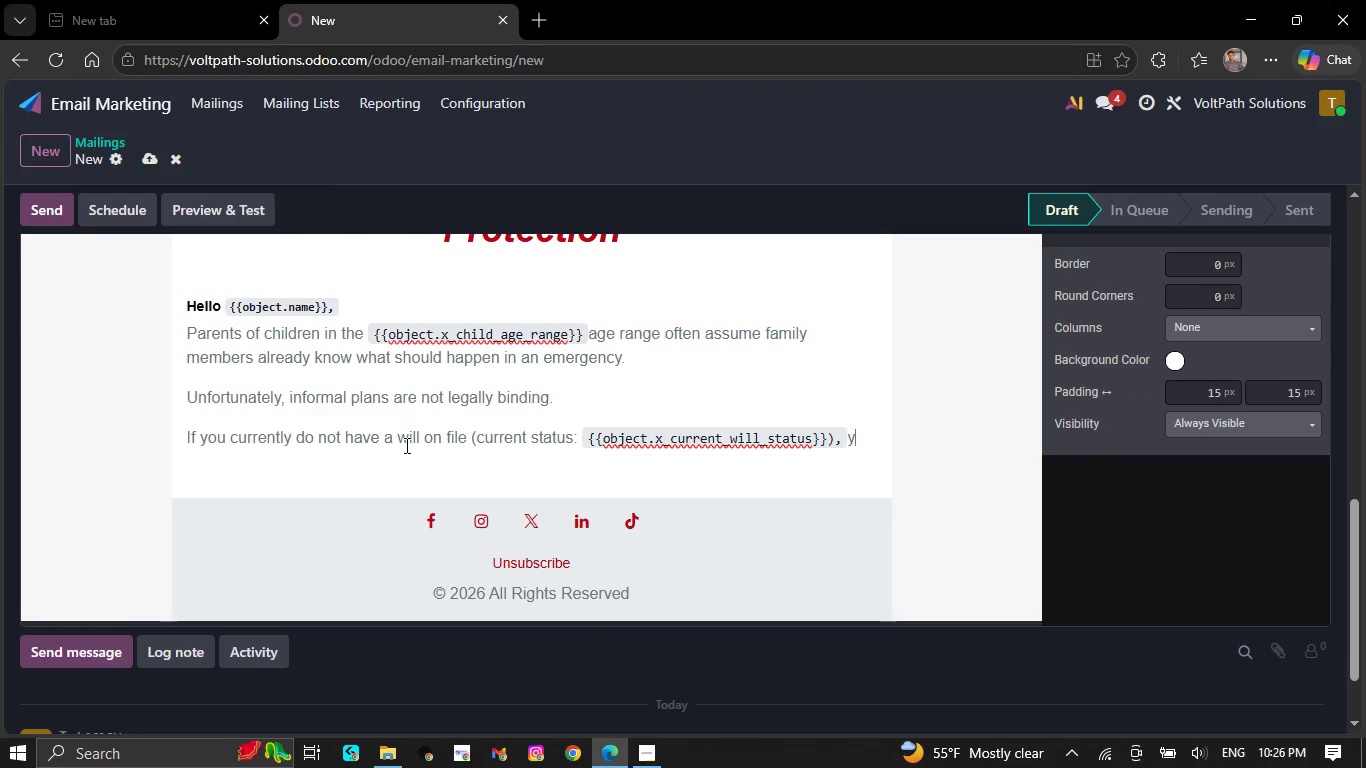 
key(Backspace)
 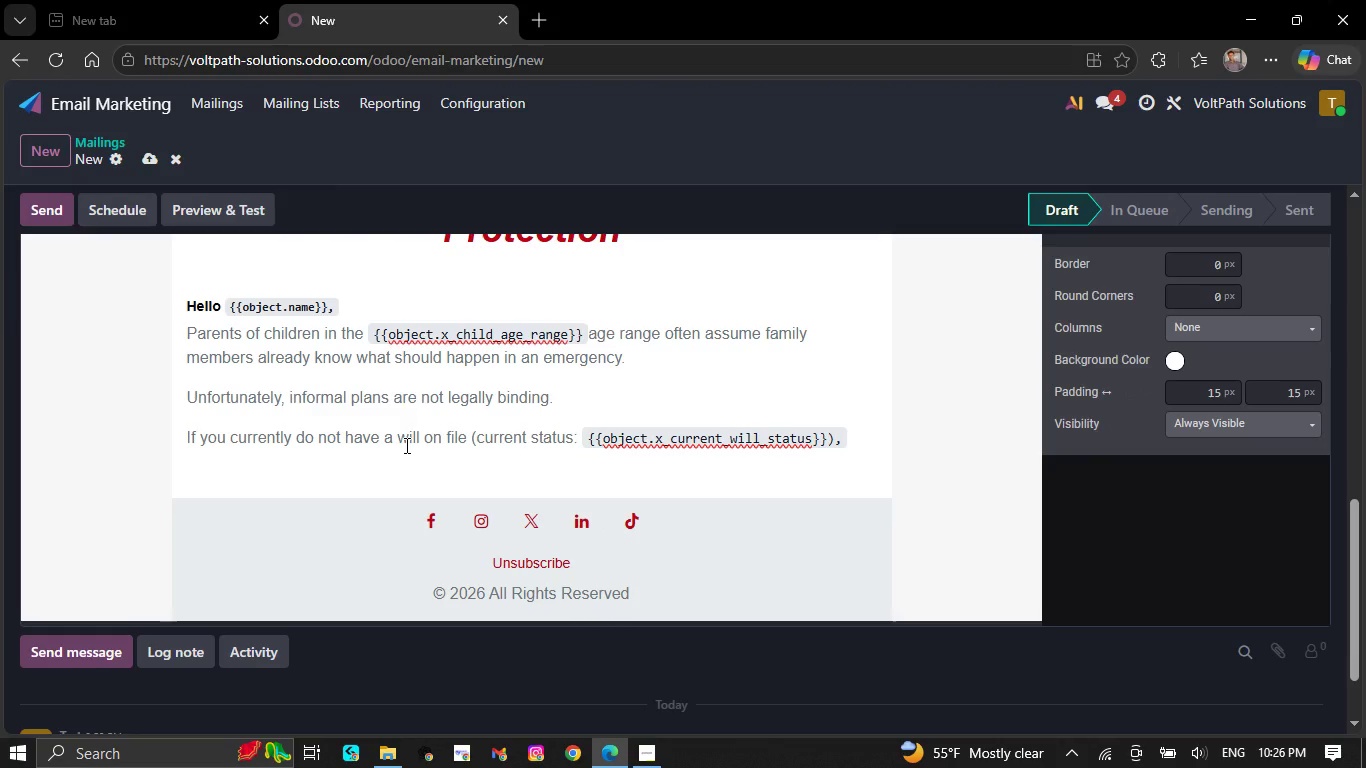 
wait(5.39)
 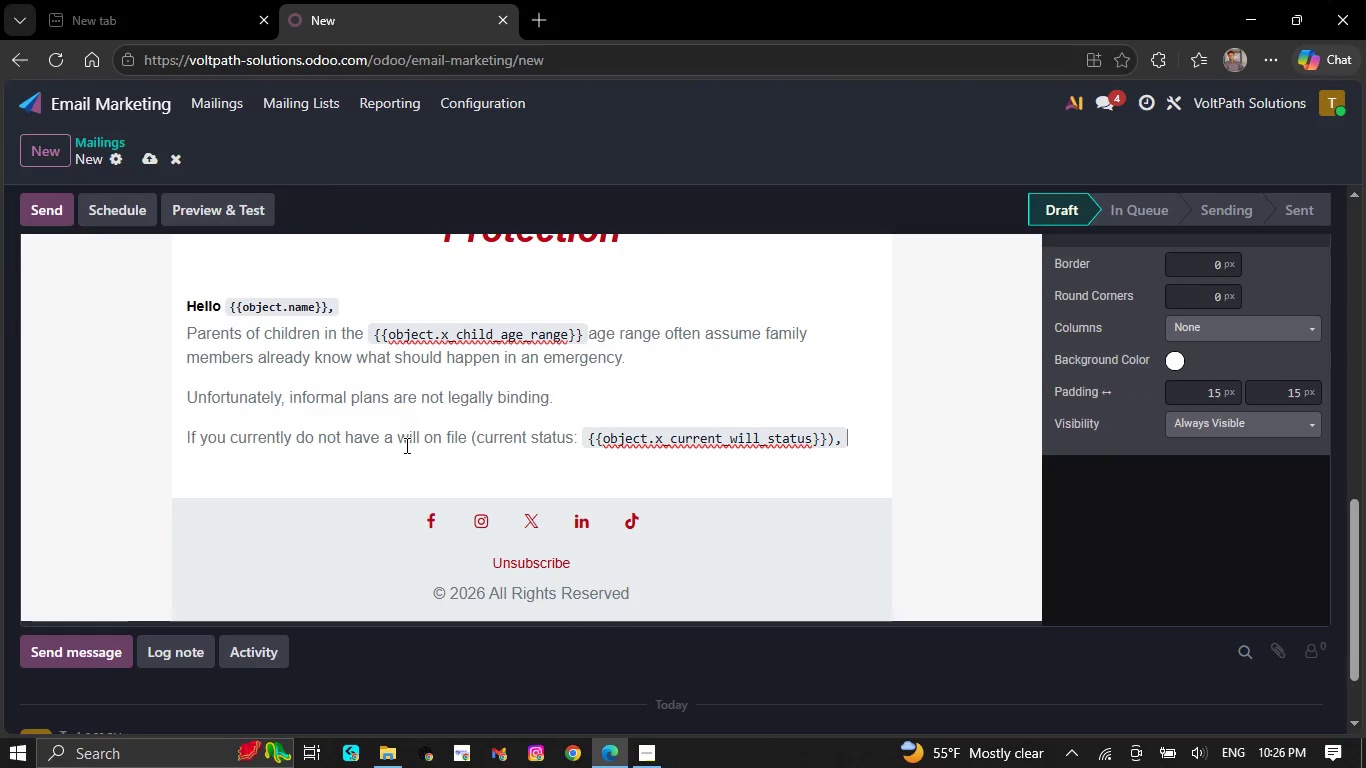 
key(NumpadEnter)
 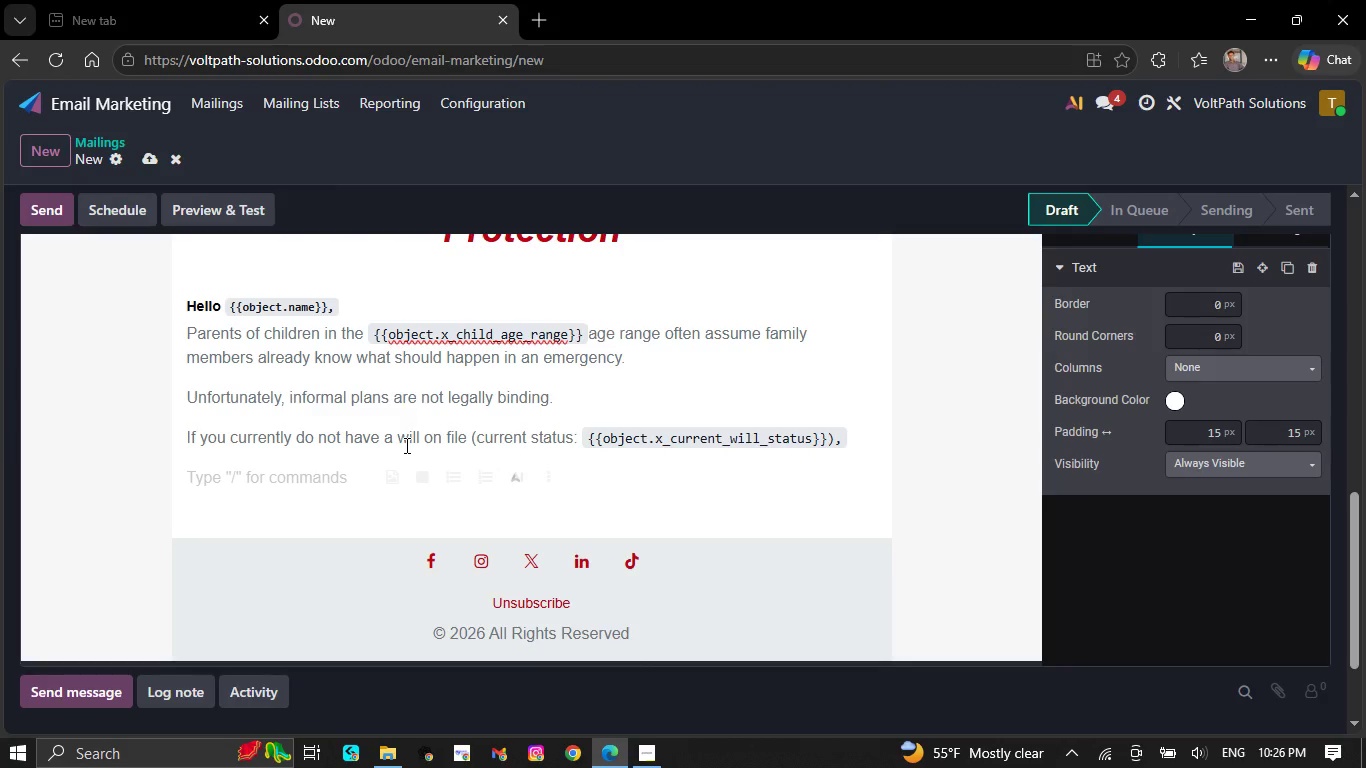 
key(F)
 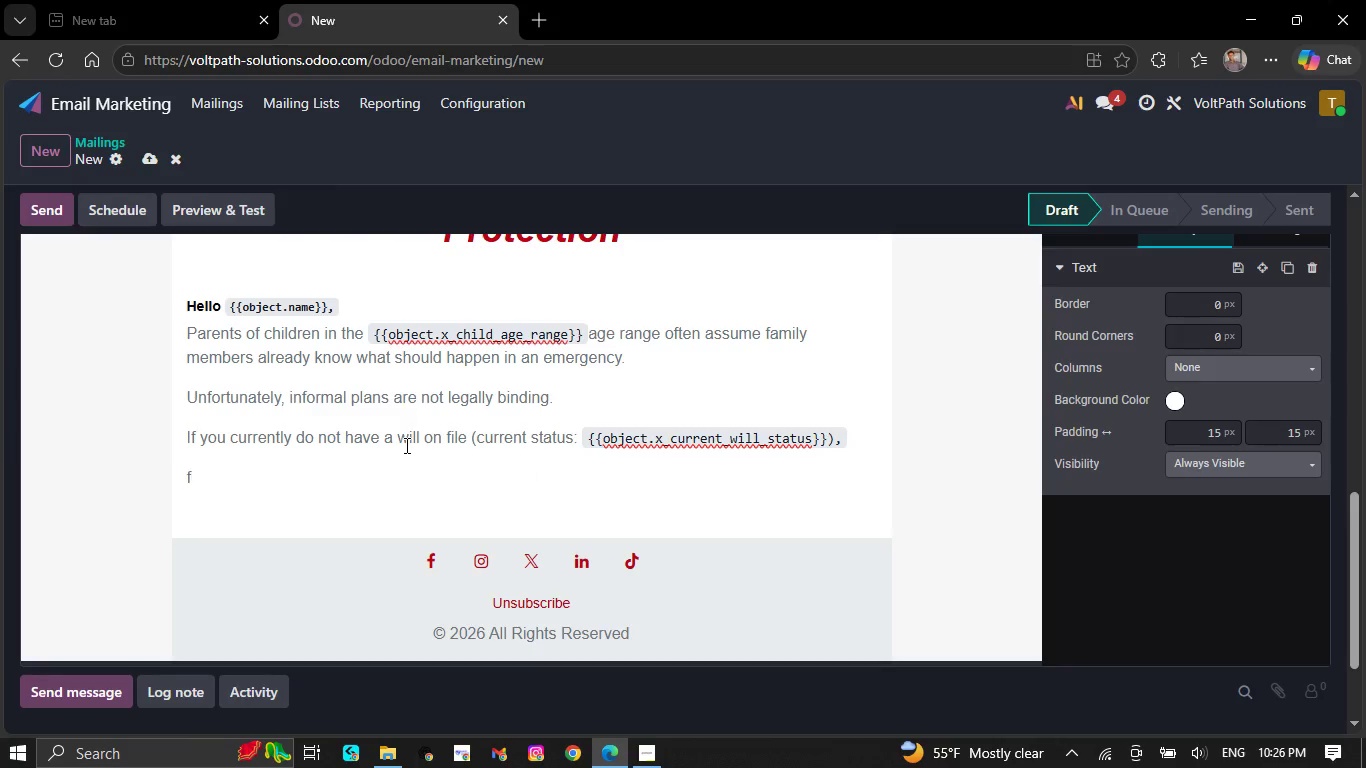 
key(Backspace)
 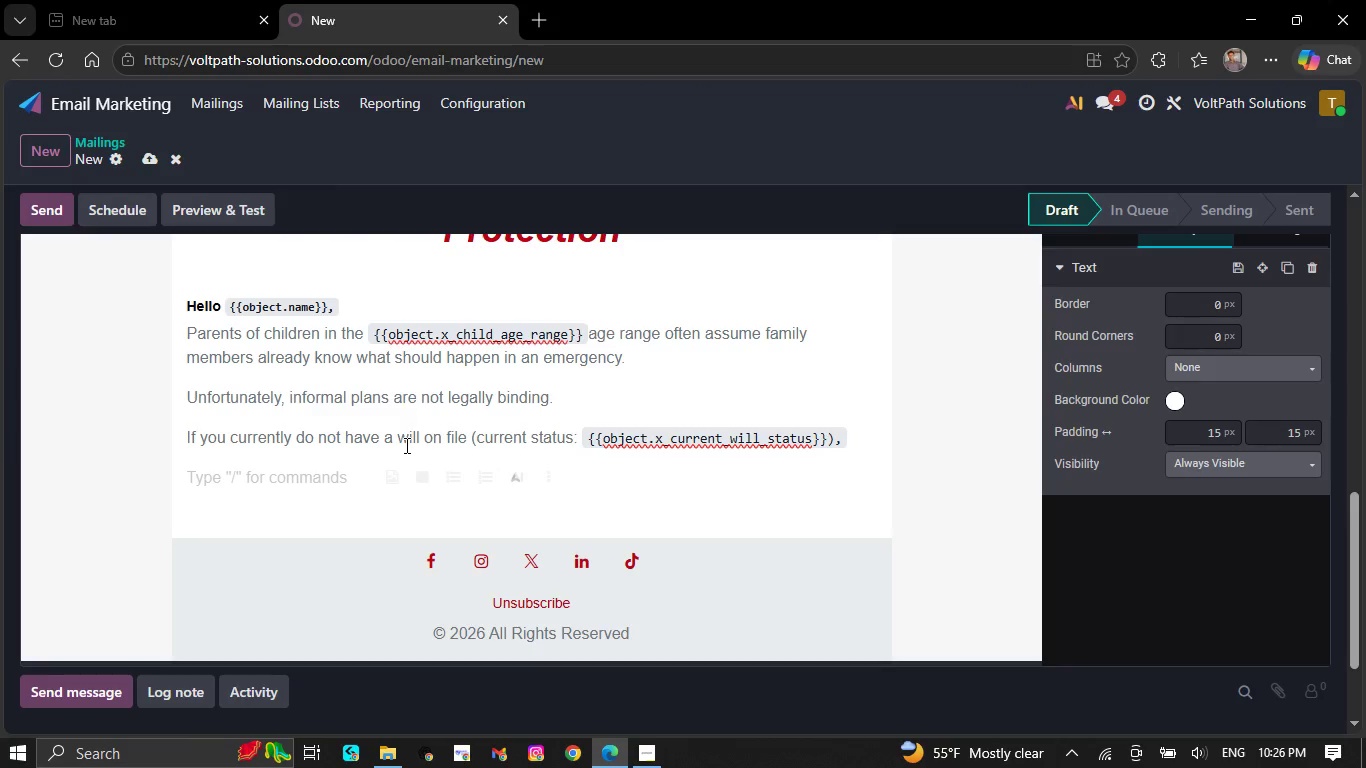 
key(Backspace)
 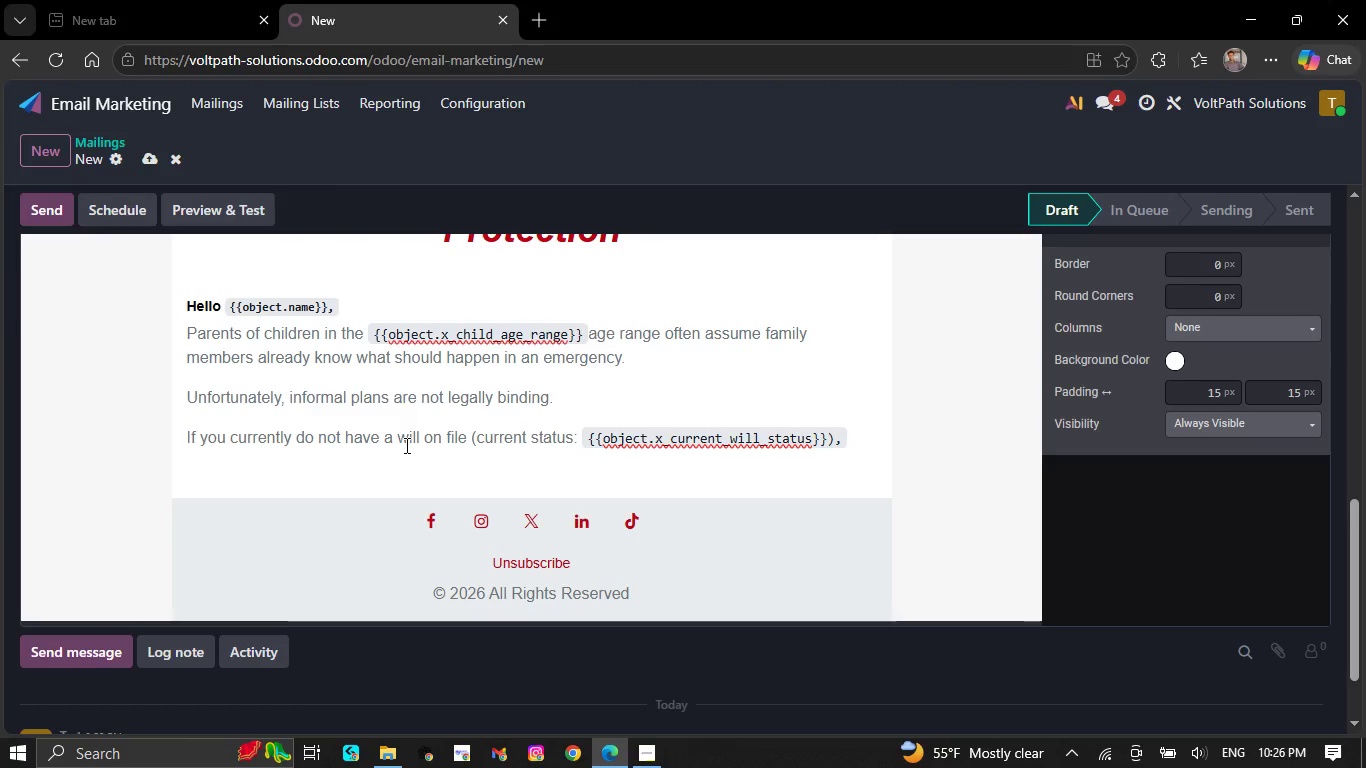 
key(Shift+ShiftRight)
 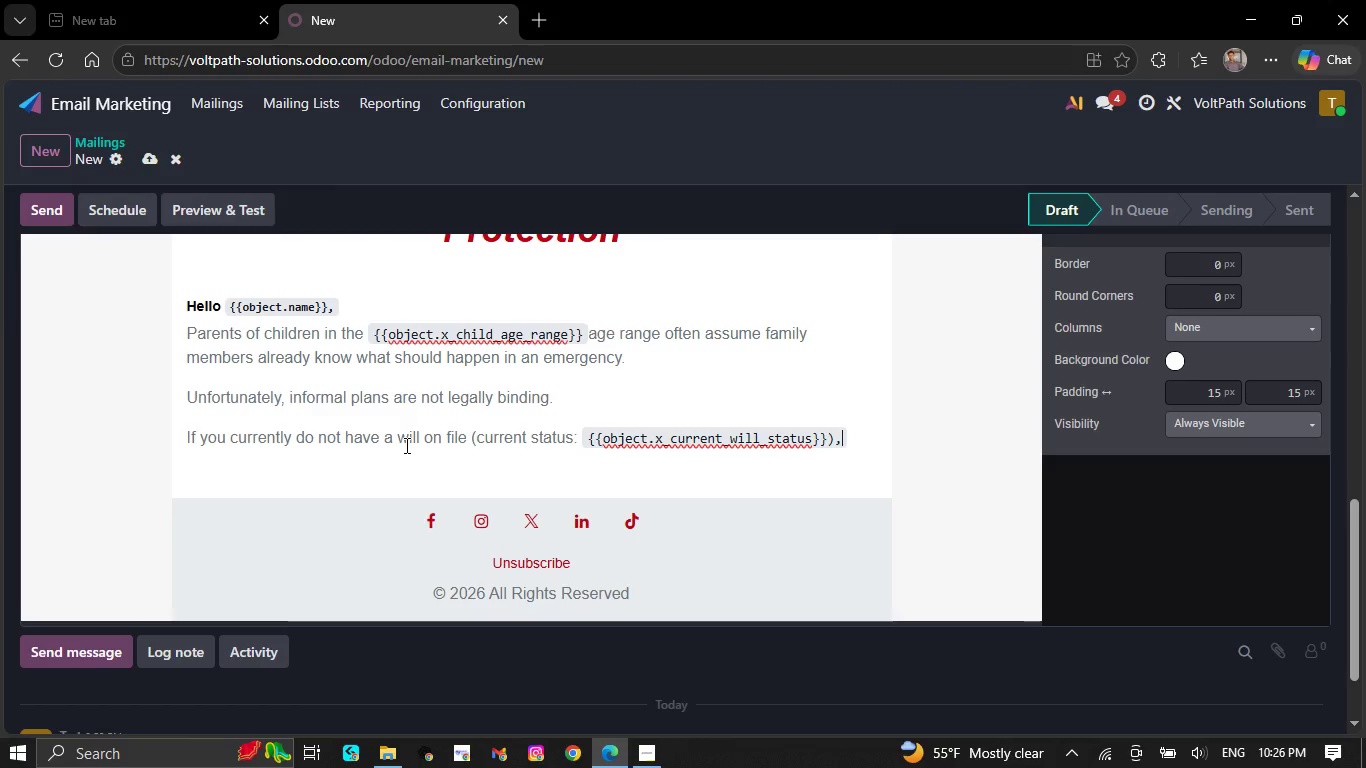 
key(Shift+NumpadEnter)
 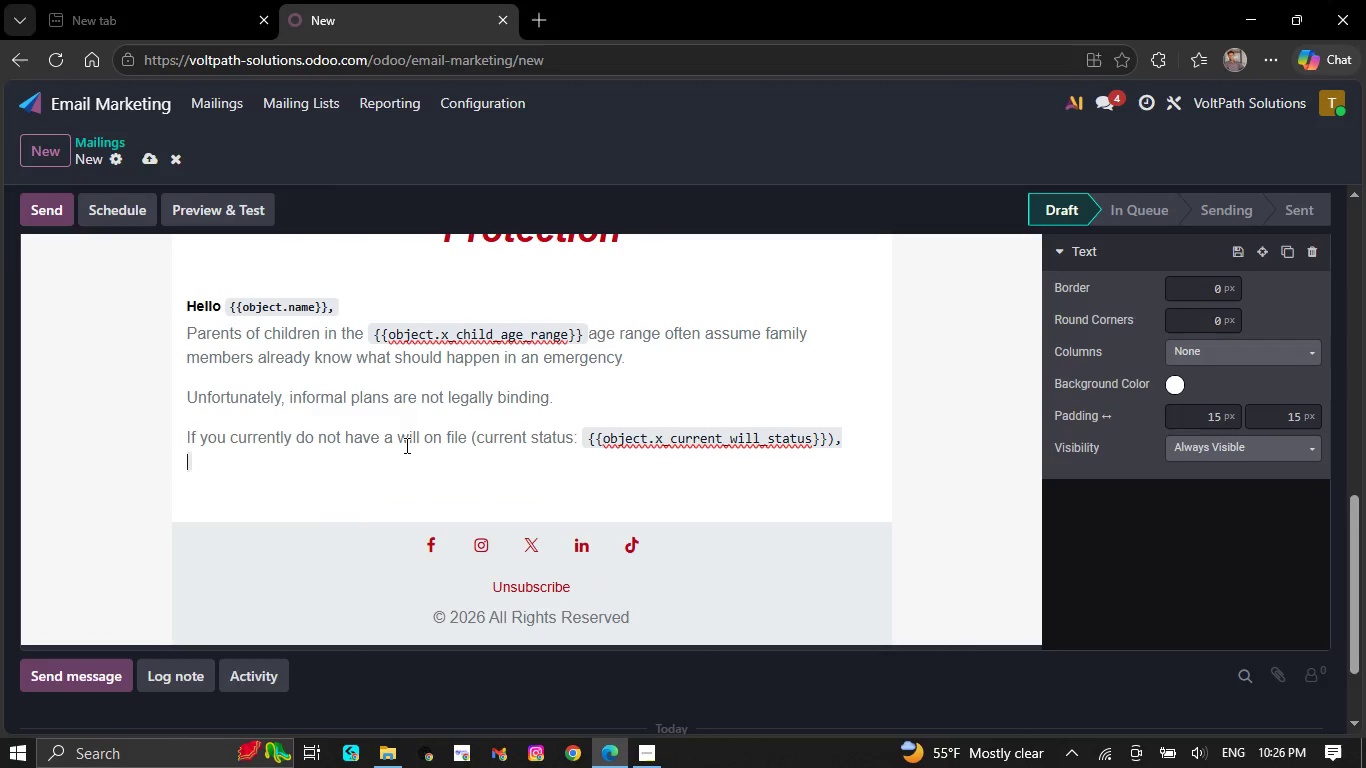 
key(Backspace)
 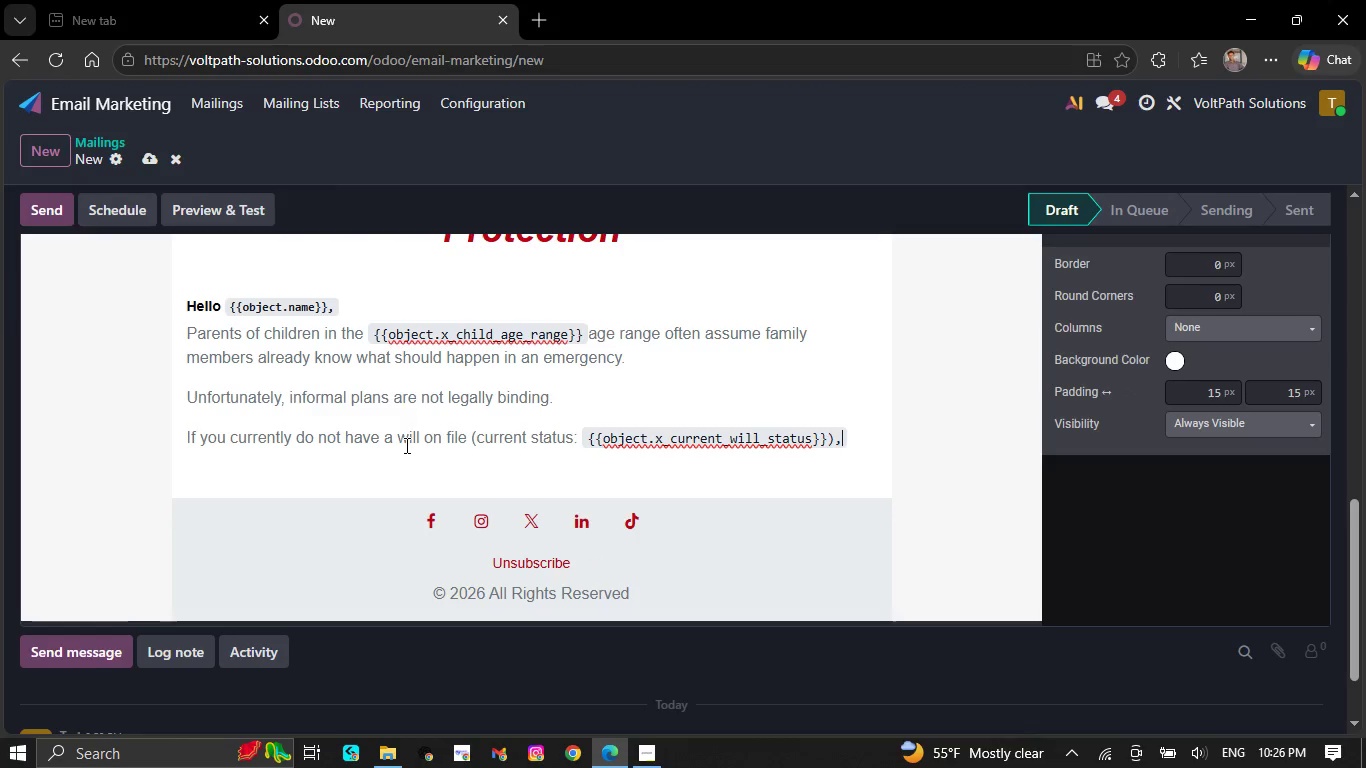 
key(ArrowRight)
 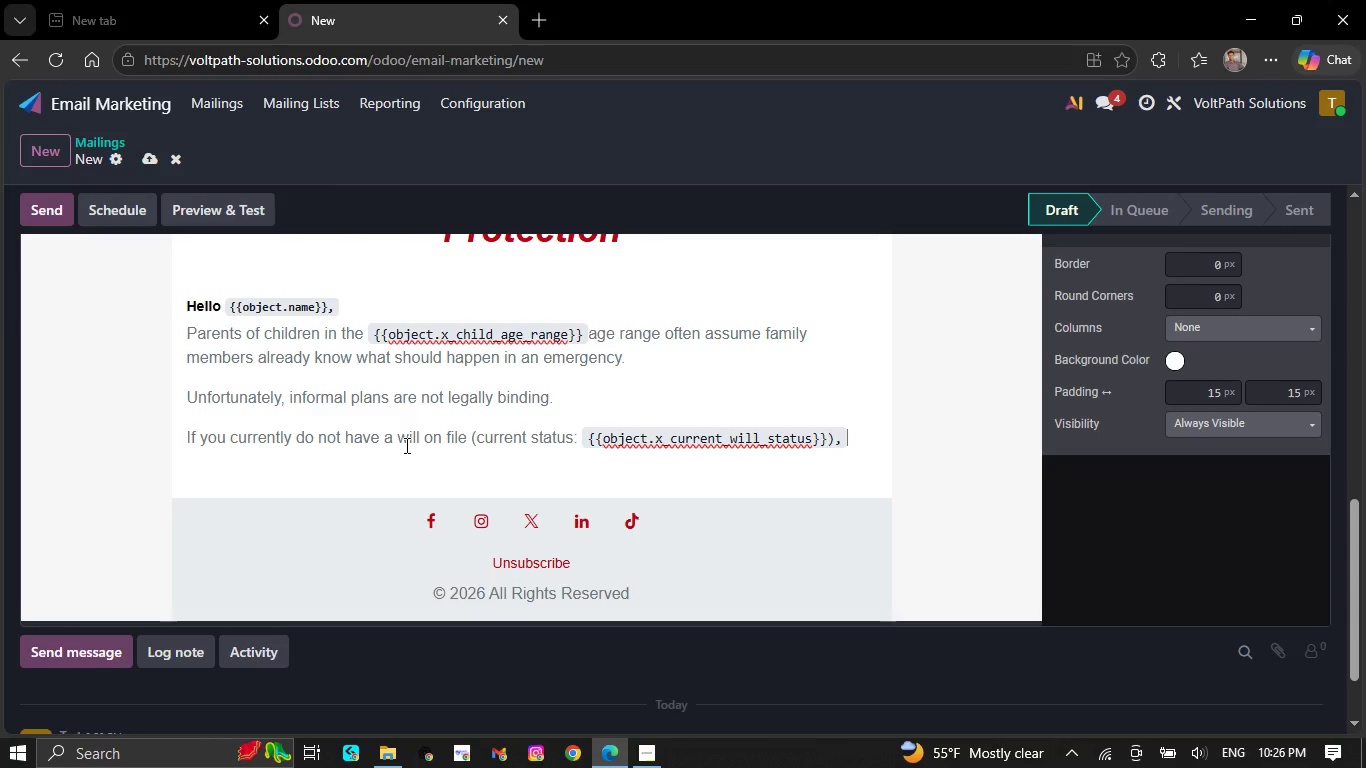 
type(your)
 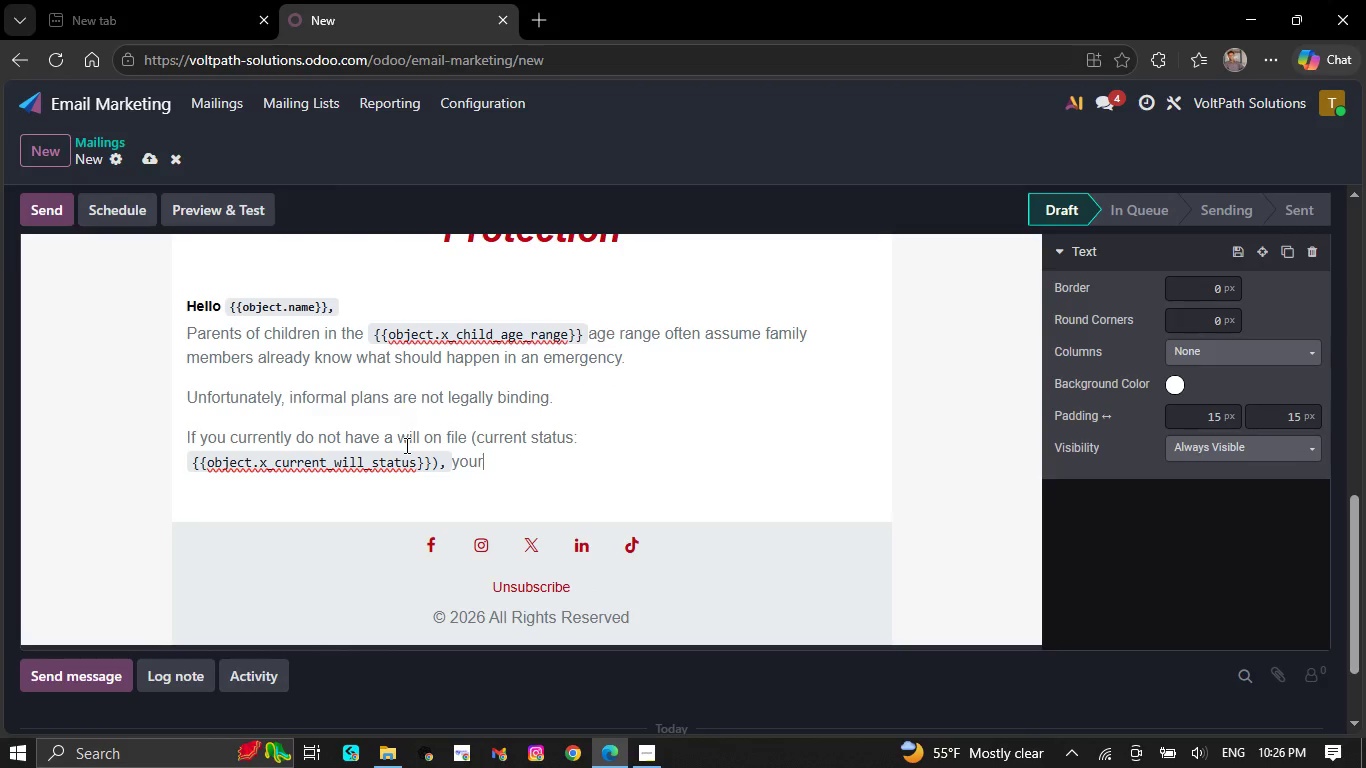 
type( family)
 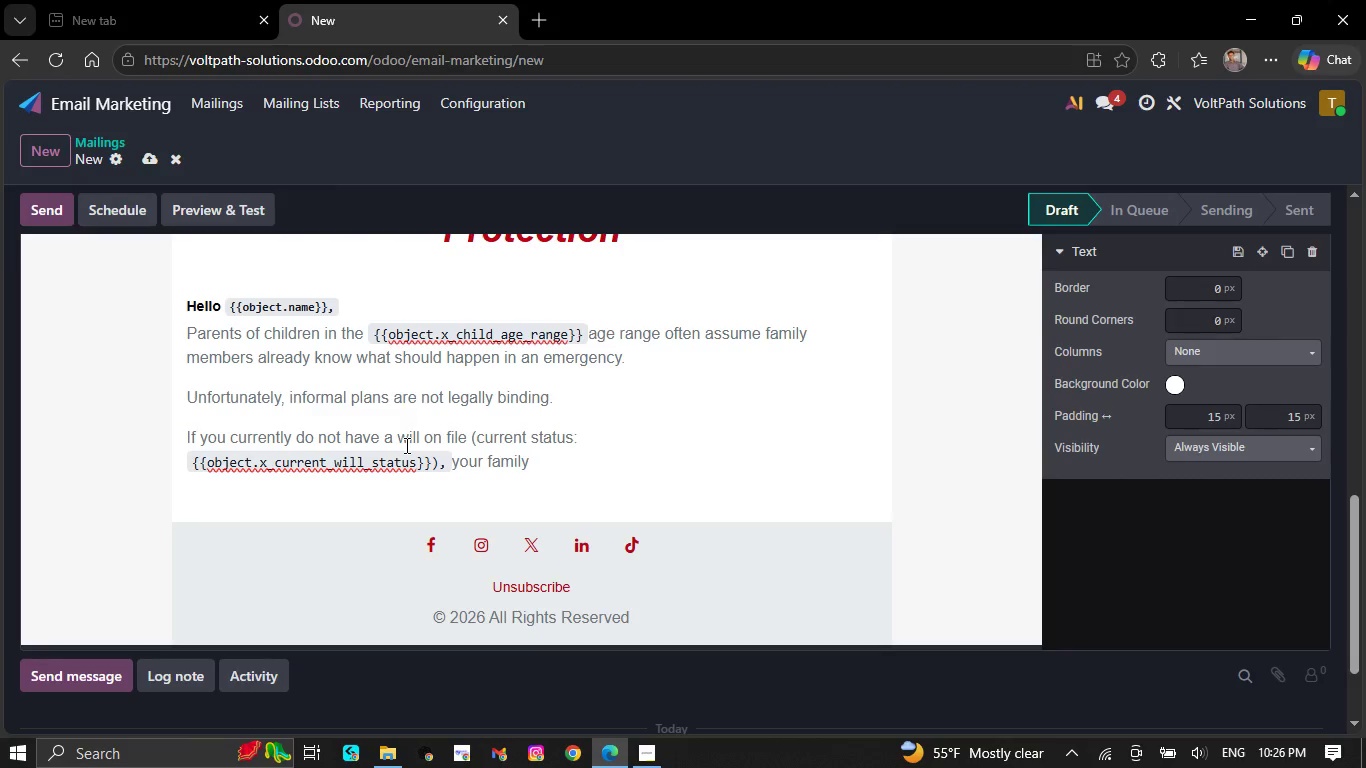 
type( could face avoidable court invo)
 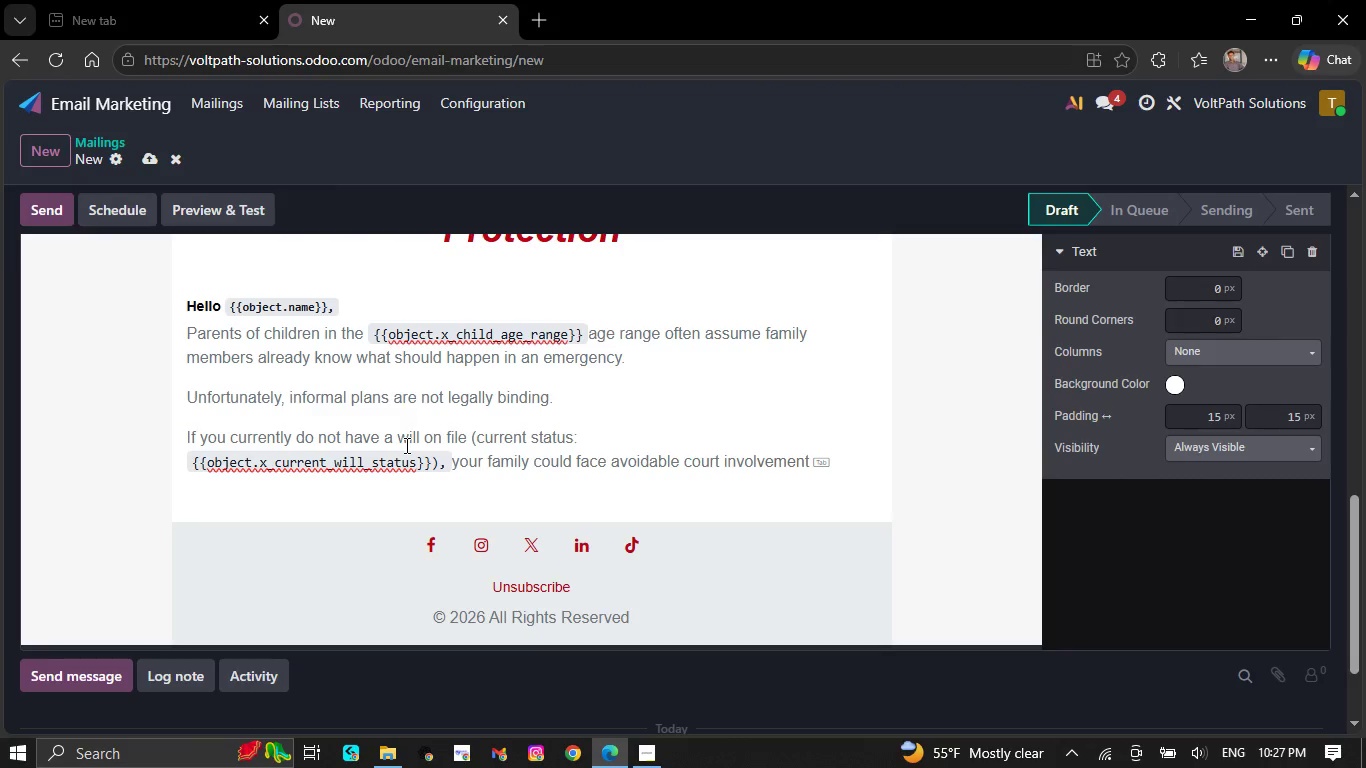 
type(lvement and delays.)
key(NumpadEnter)
 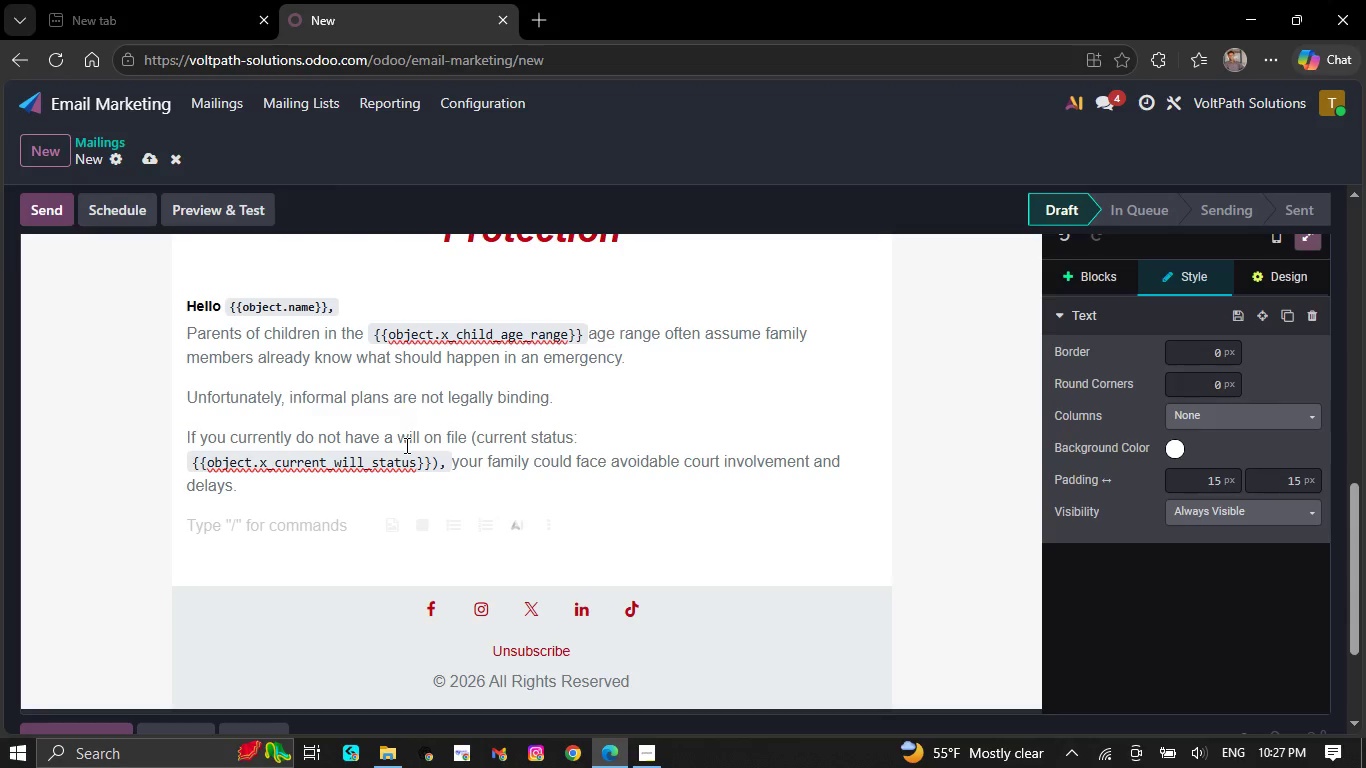 
wait(23.92)
 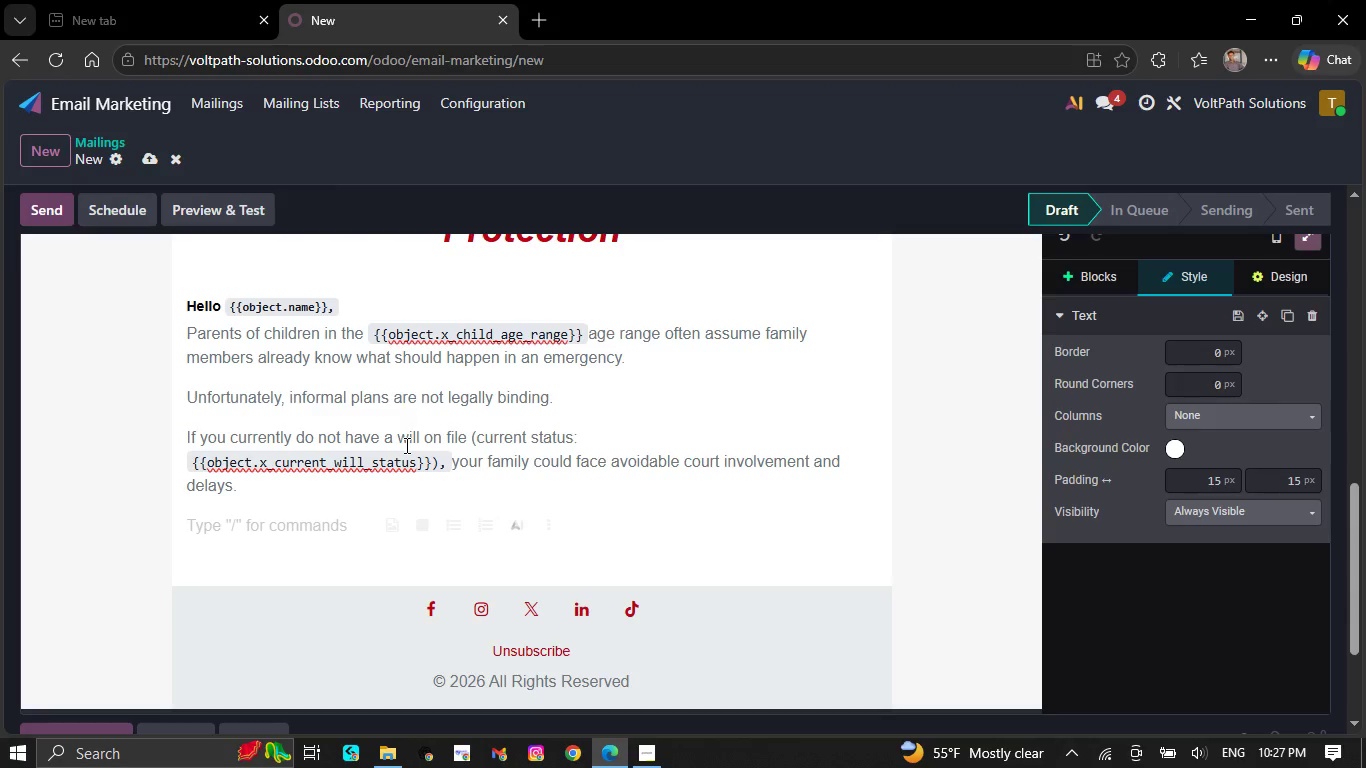 
key(CapsLock)
 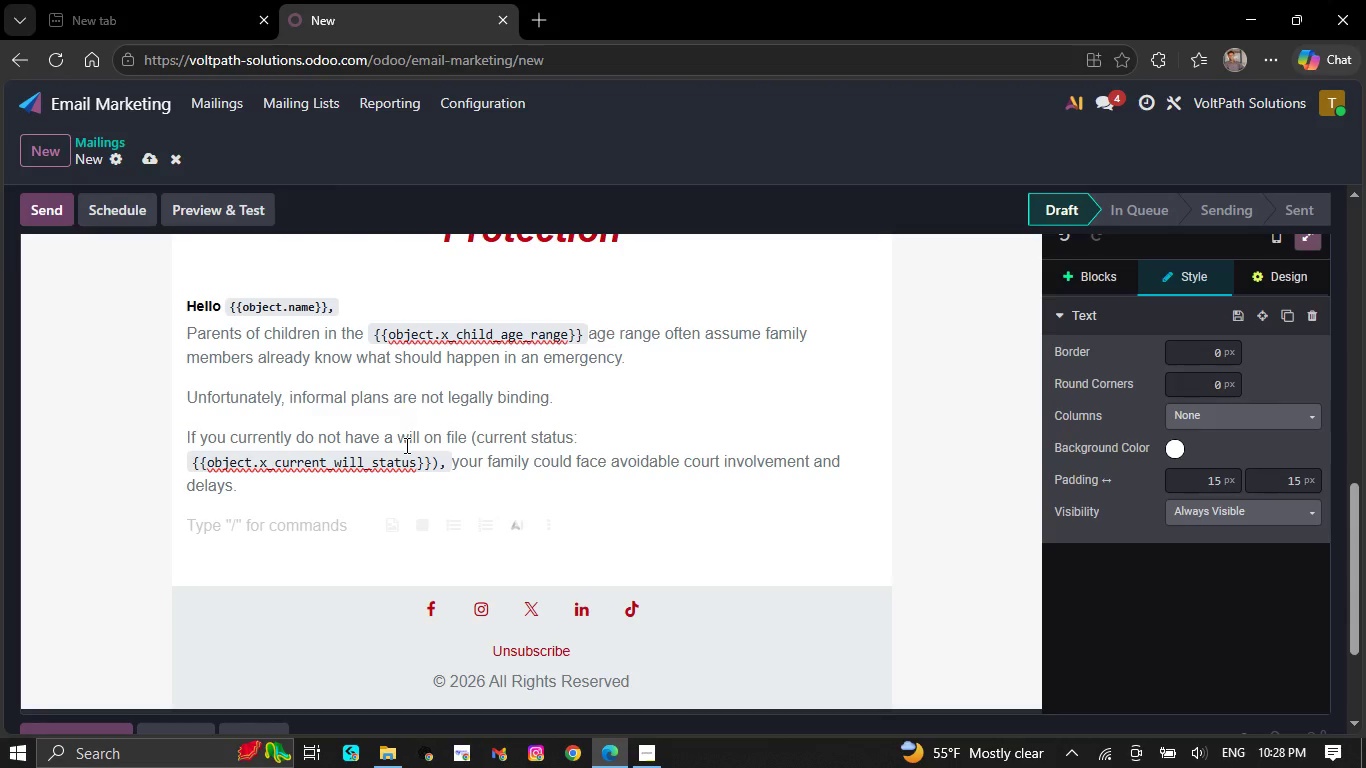 
key(A)
 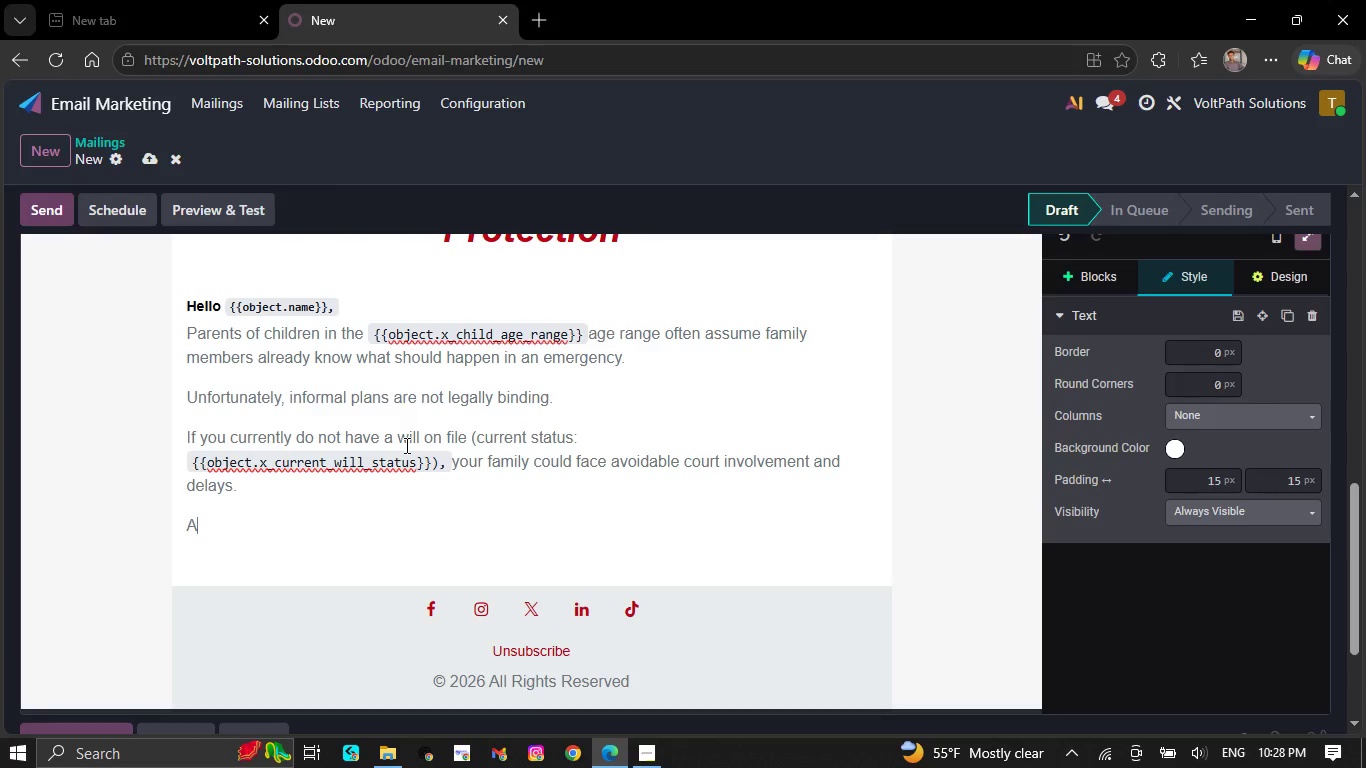 
key(CapsLock)
 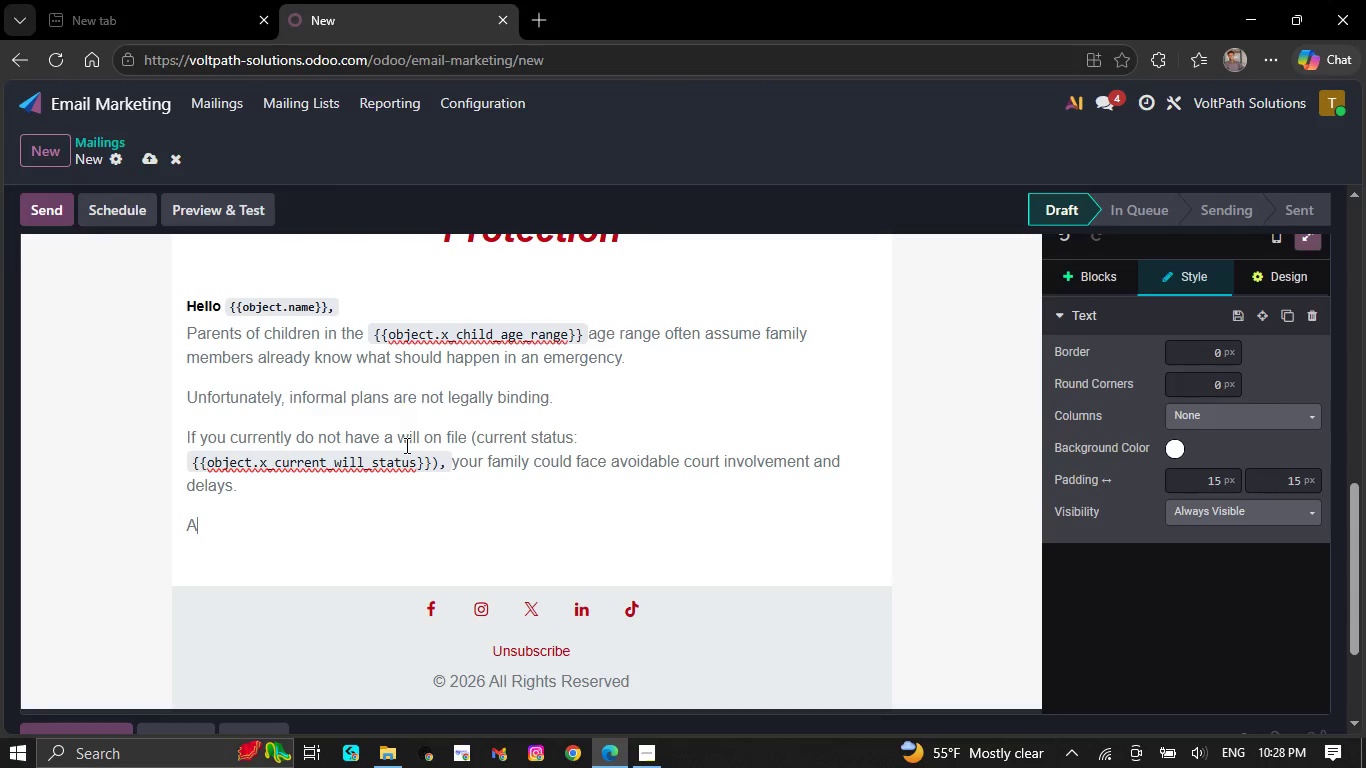 
type( pro)
 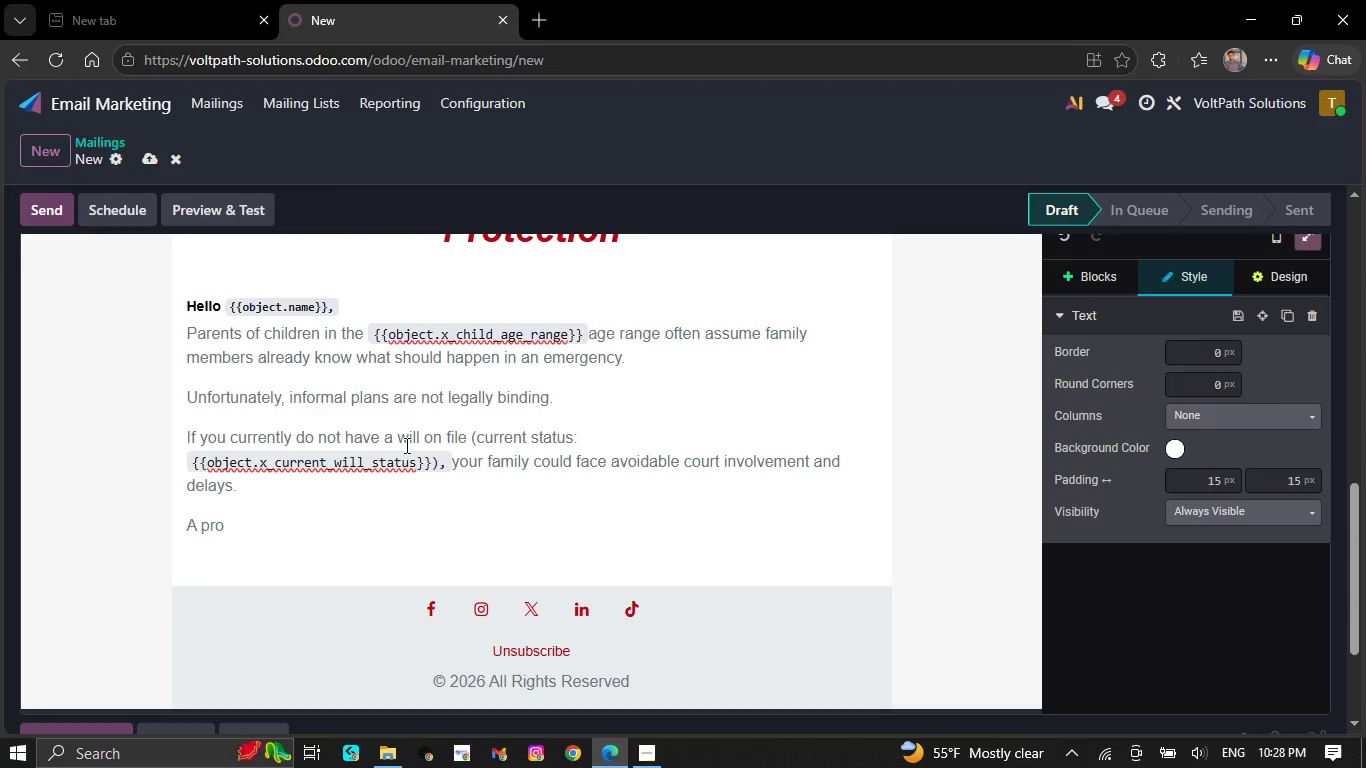 
wait(15.3)
 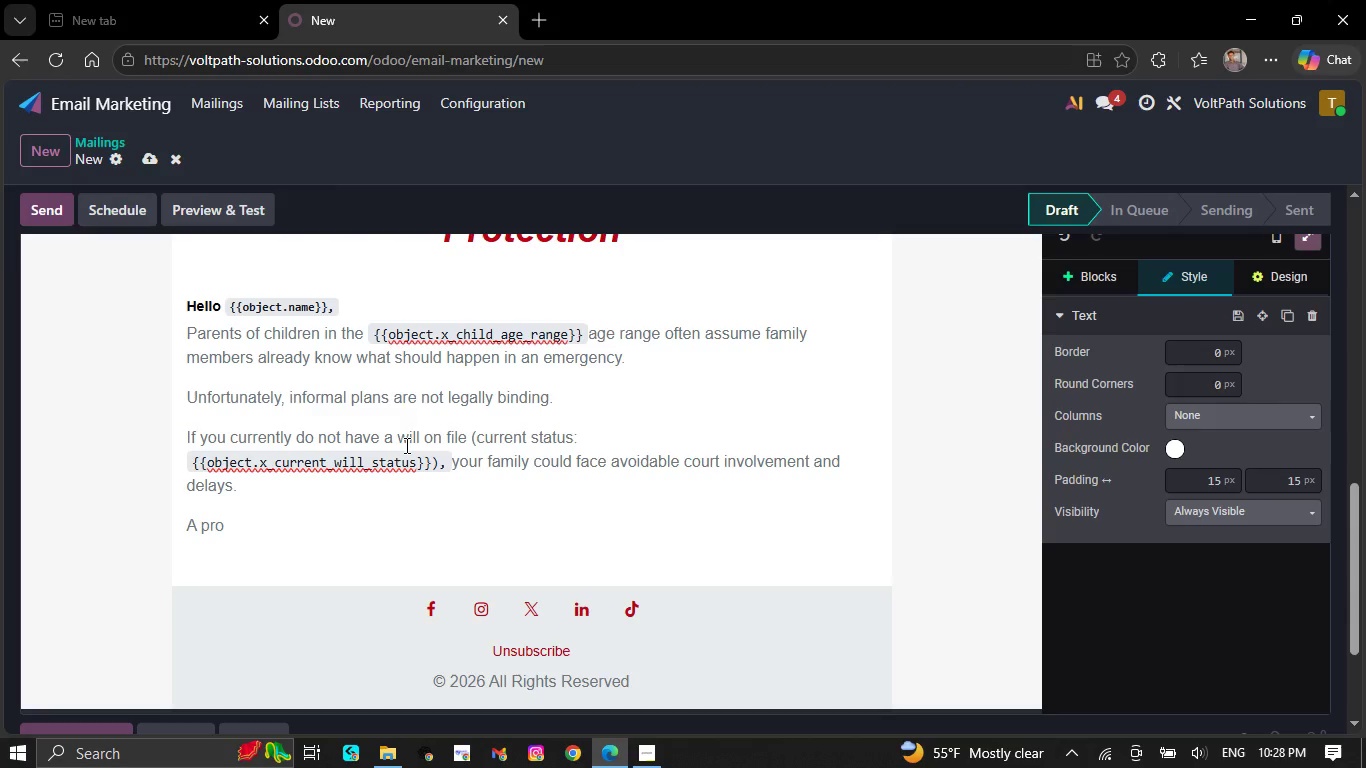 
type(fessionally prepared estate )
 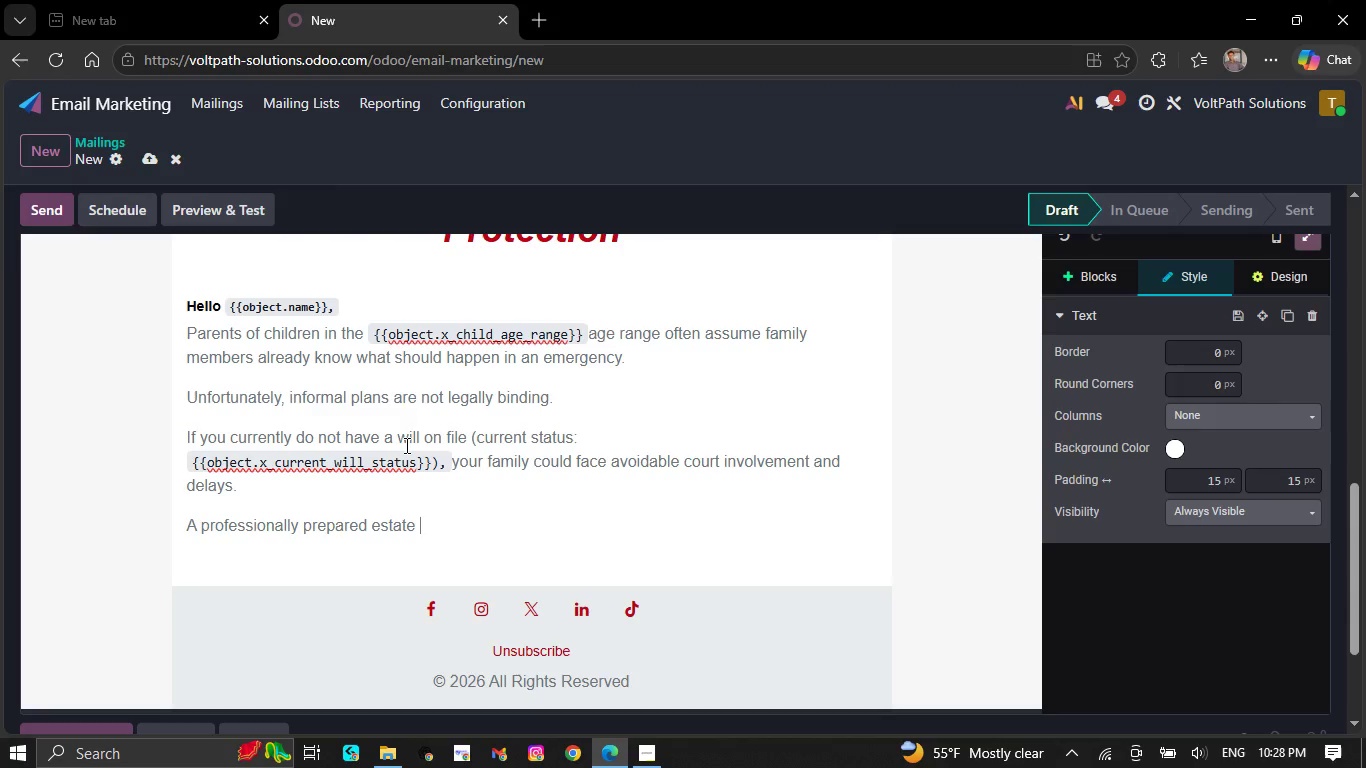 
type(plan helps:)
key(NumpadEnter)
type(/)
 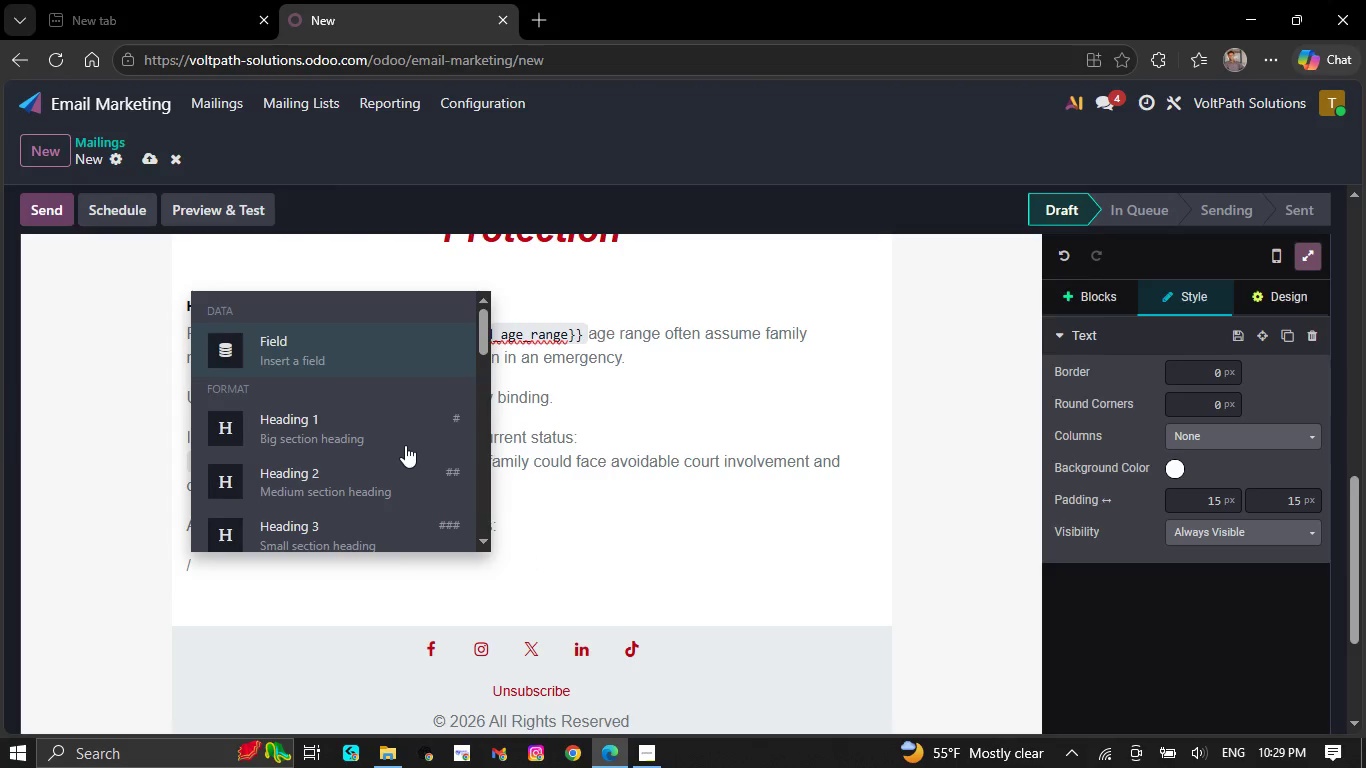 
scroll: coordinate [392, 440], scroll_direction: down, amount: 3.0
 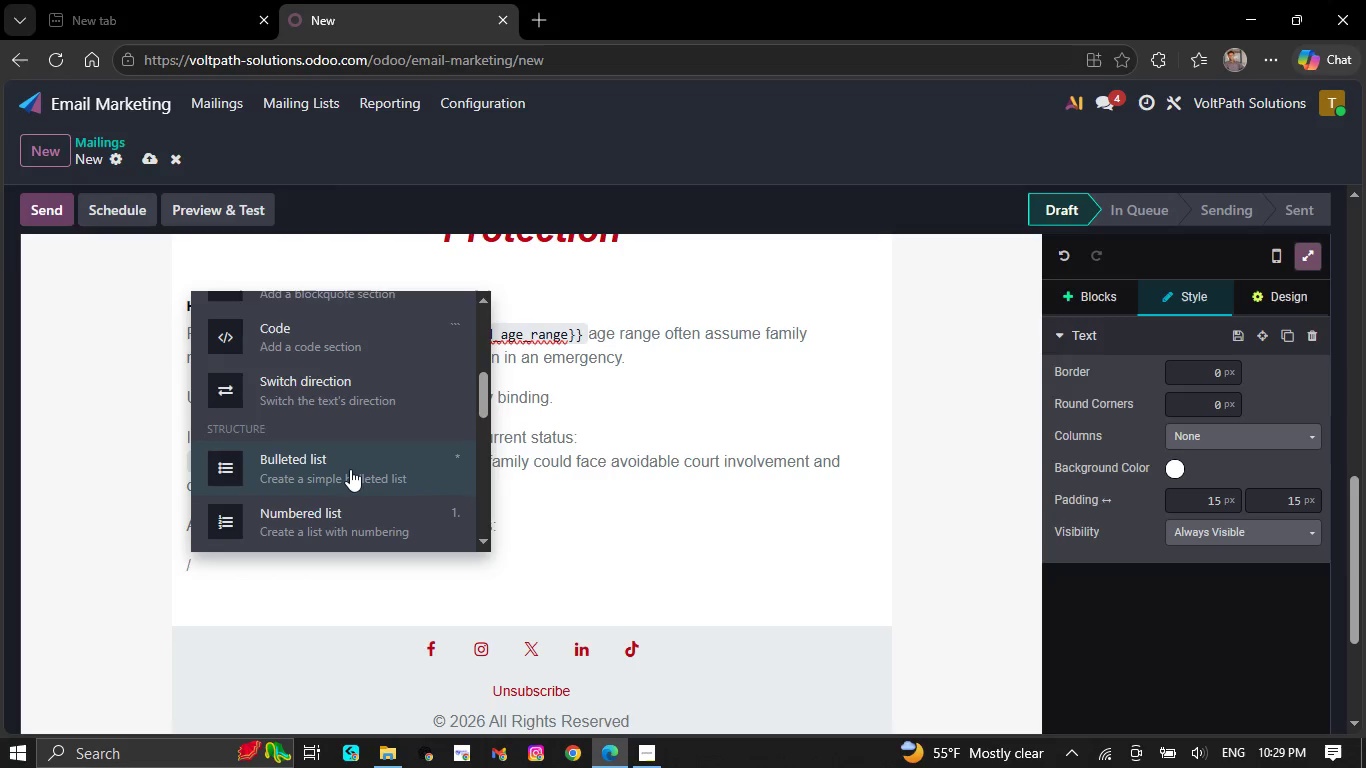 
left_click([350, 469])
 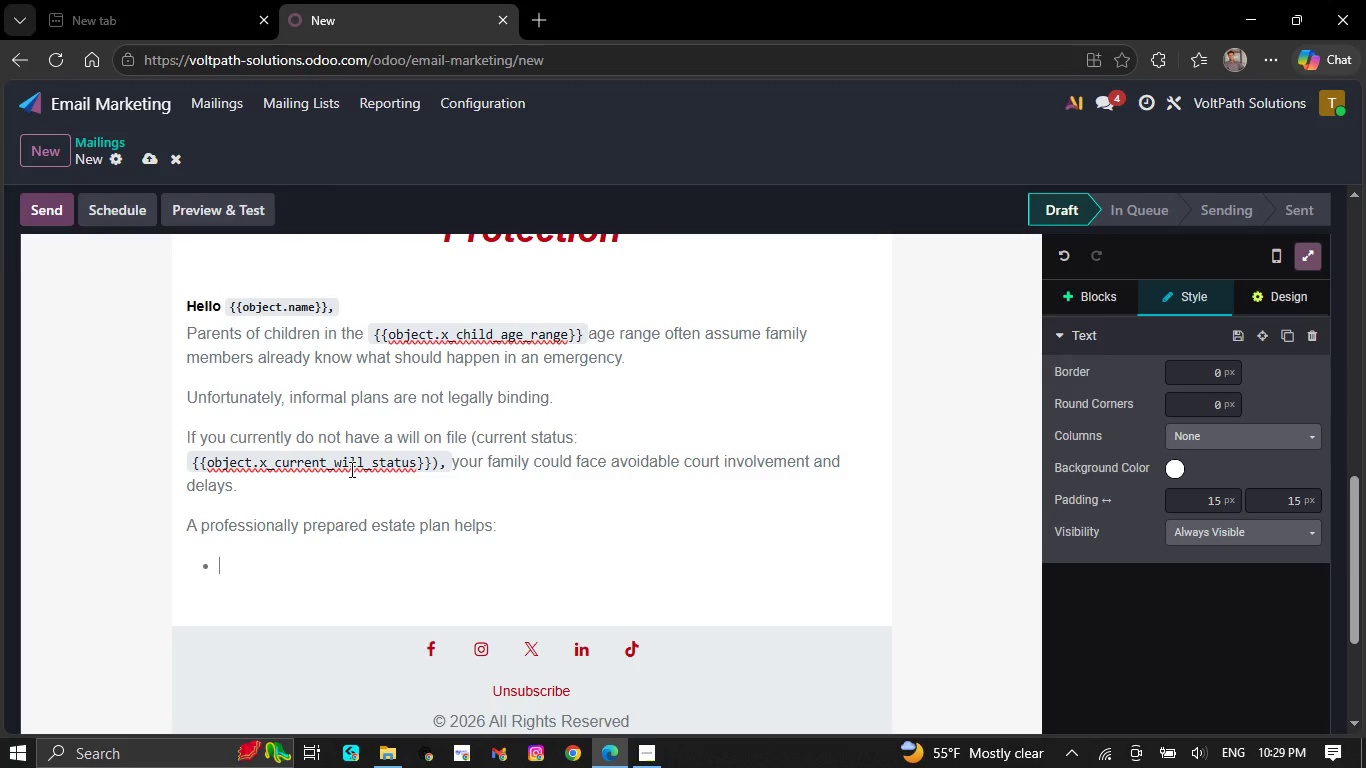 
type(Legally )
 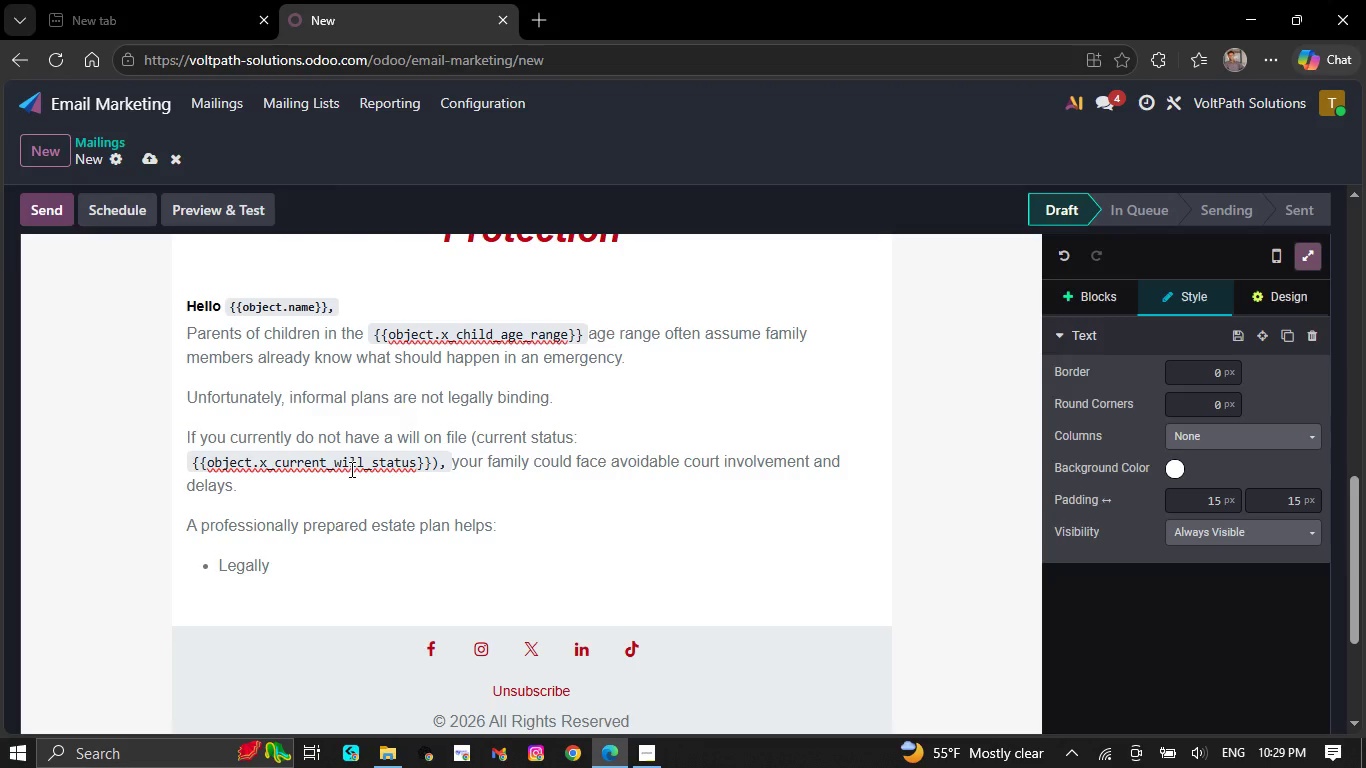 
type(nominate guardians )
 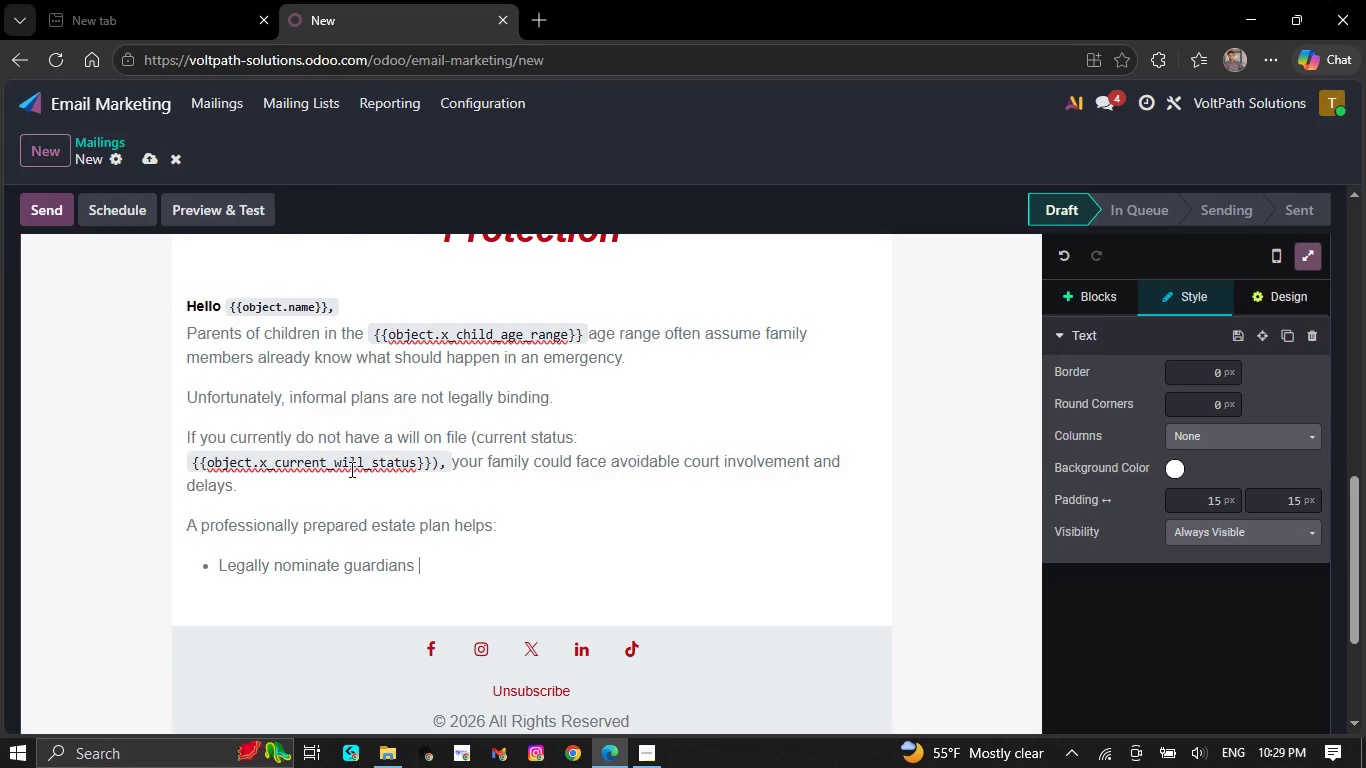 
wait(8.55)
 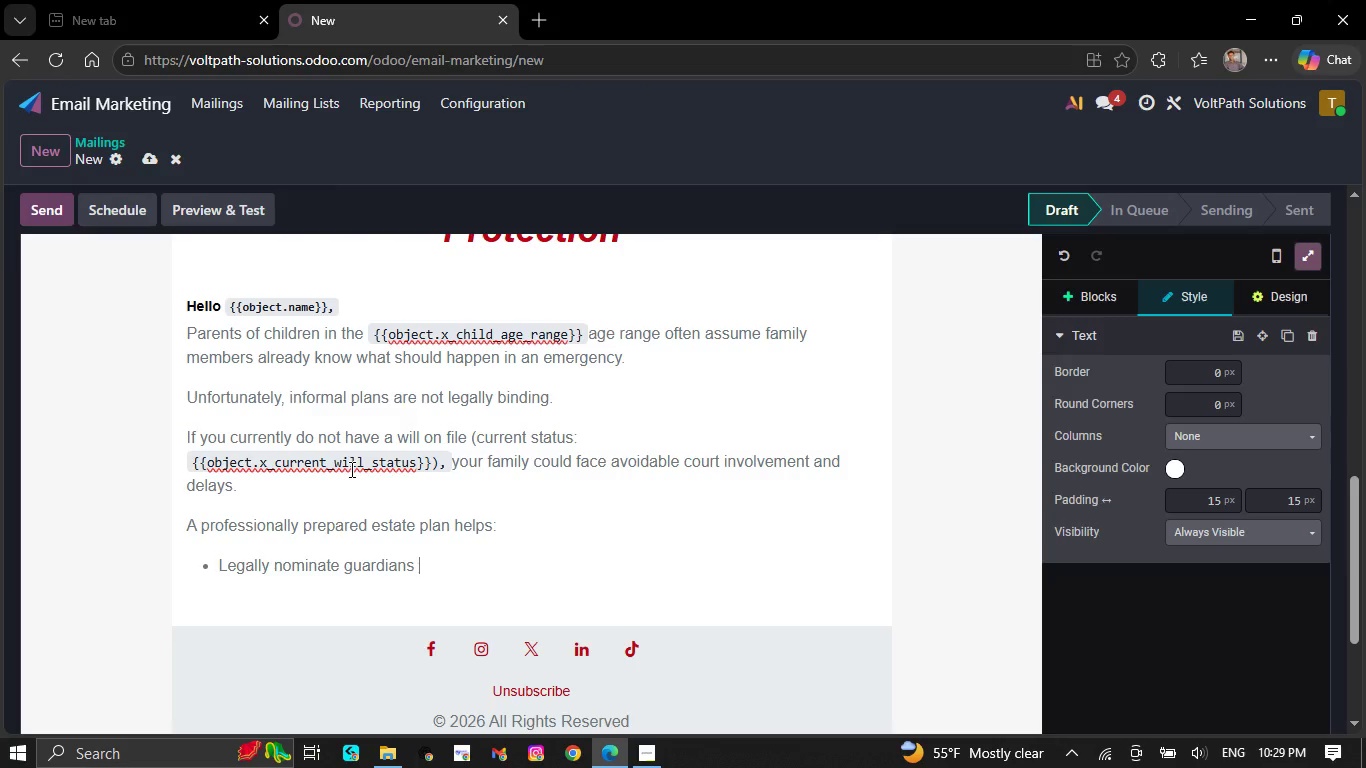 
key(Backspace)
 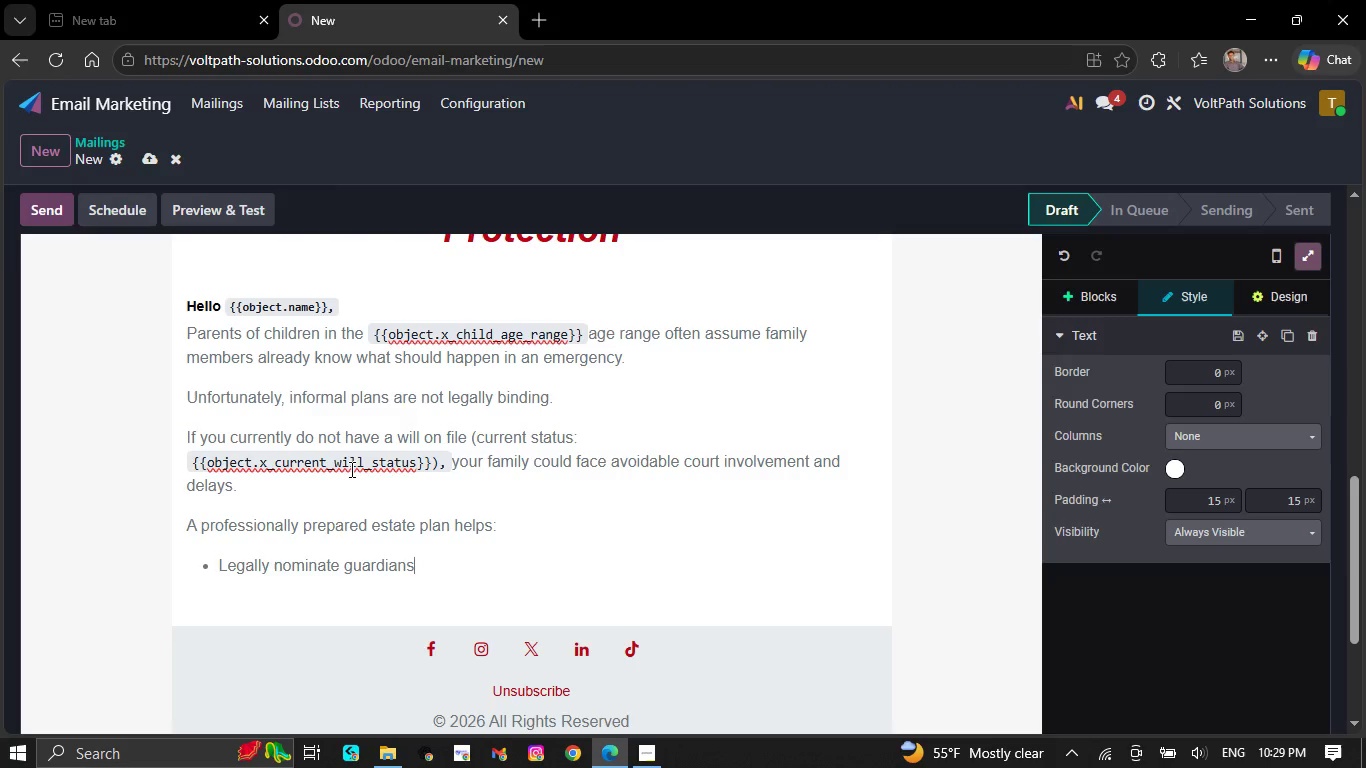 
key(Period)
 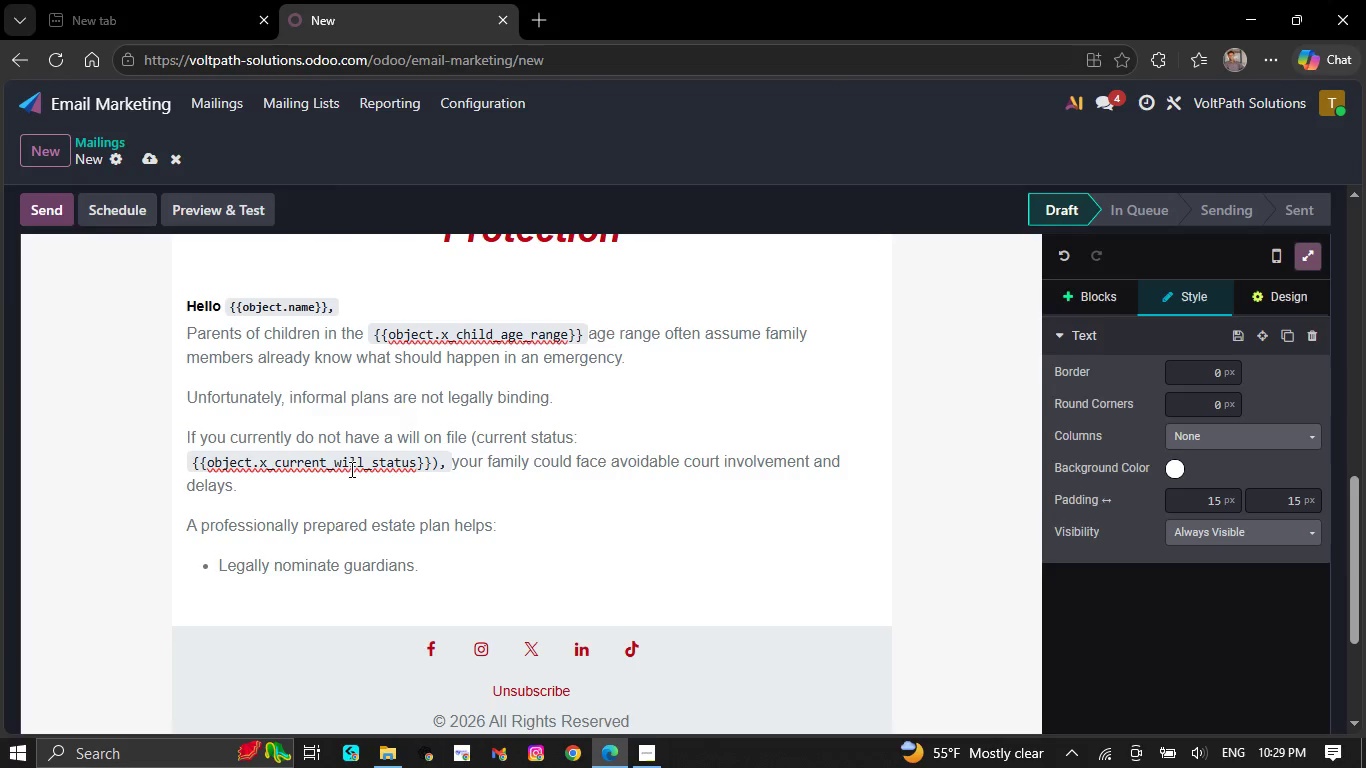 
key(NumpadEnter)
type(Protect your children's future)
key(NumpadEnter)
type(Reduce confusion during e)
 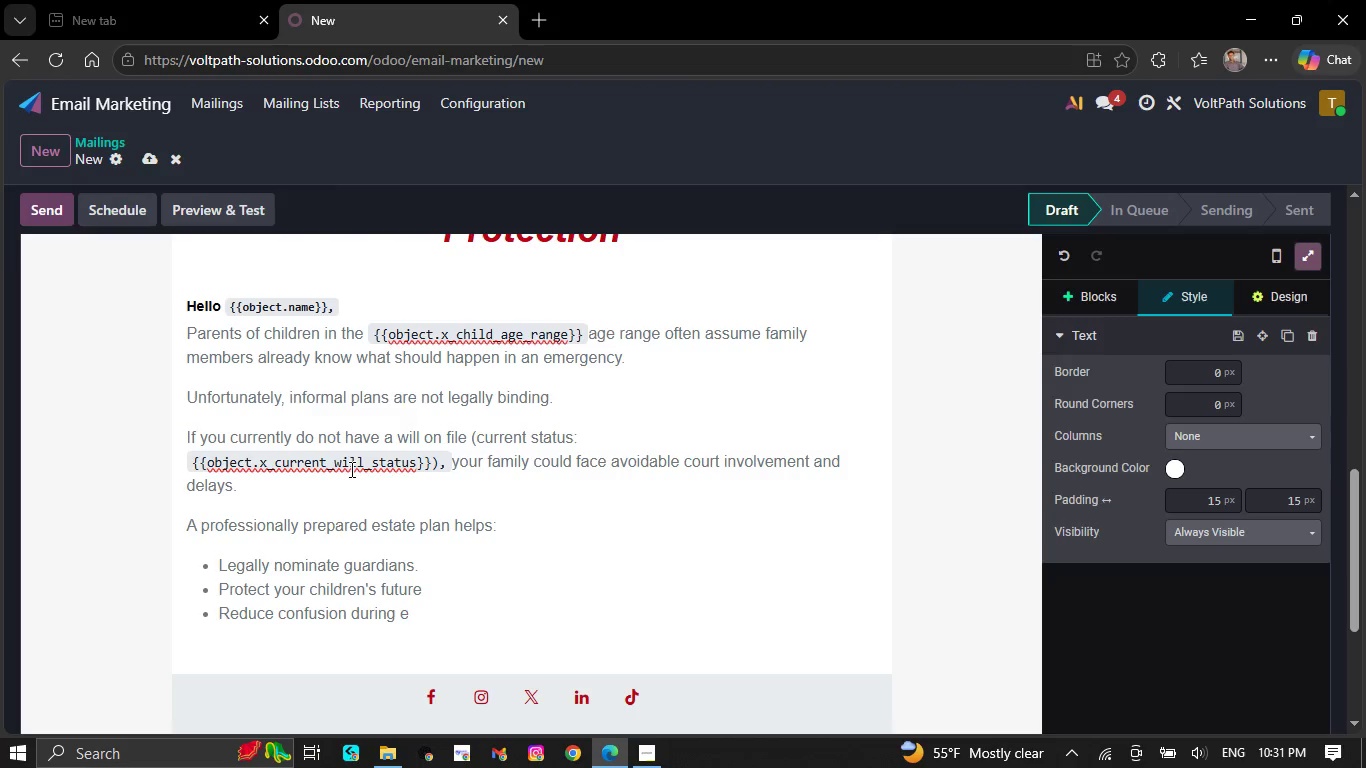 
type(merge)
 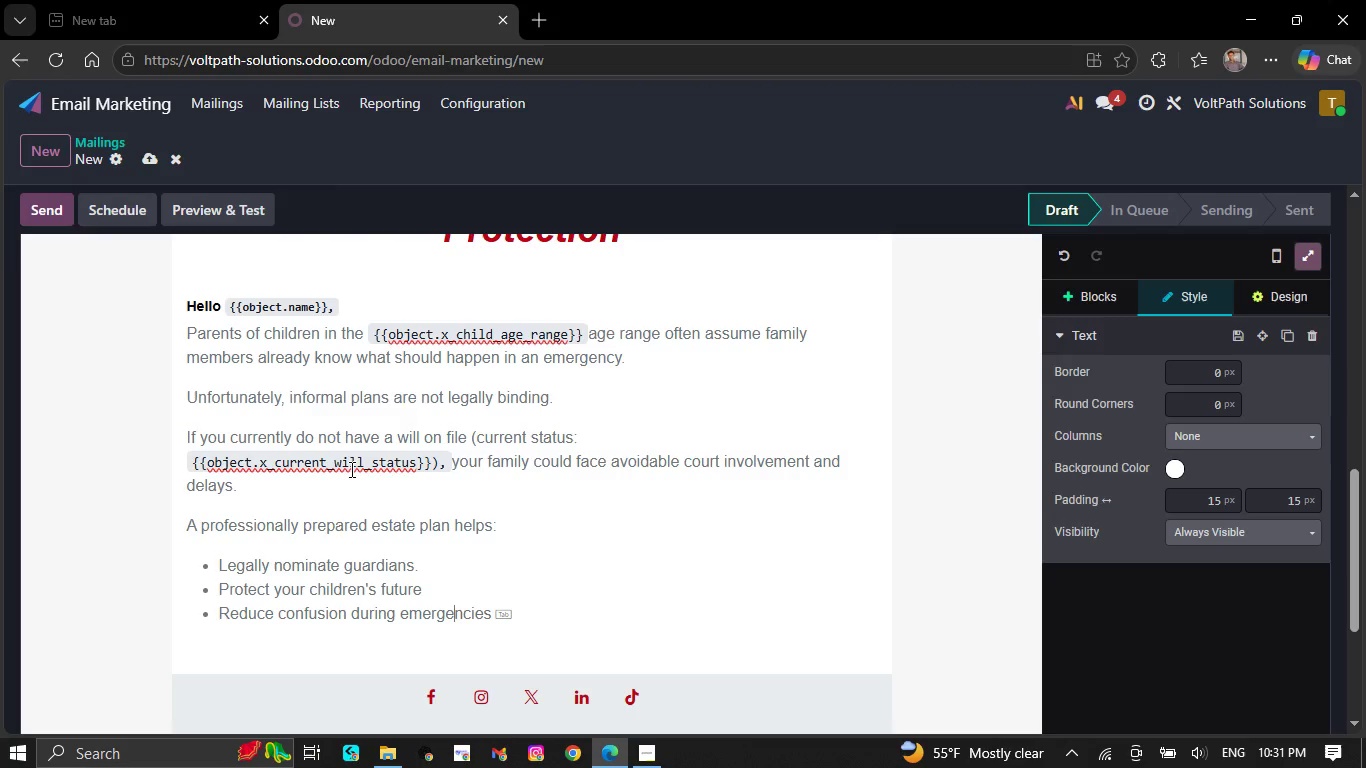 
type(ncies)
key(NumpadEnter)
type(Ensure you)
 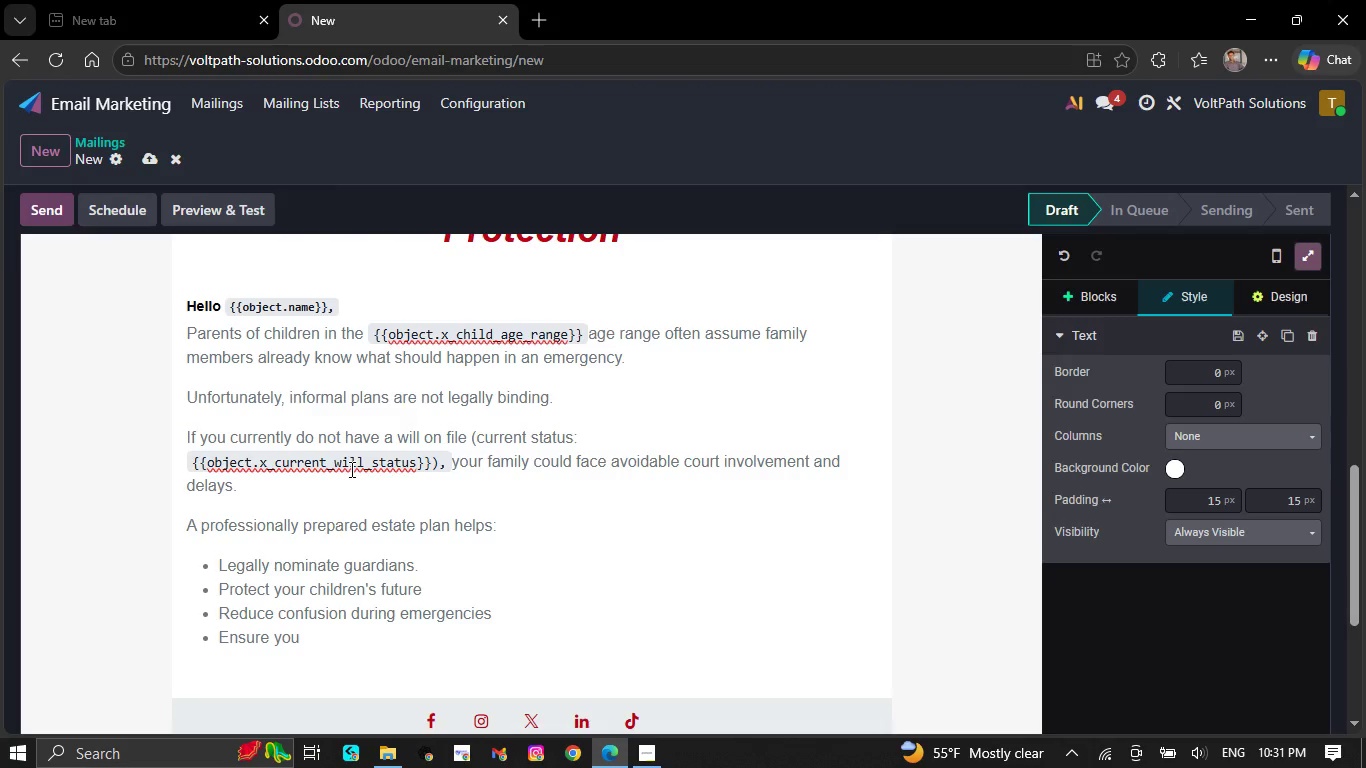 
type(r wishes are documented clearly)
 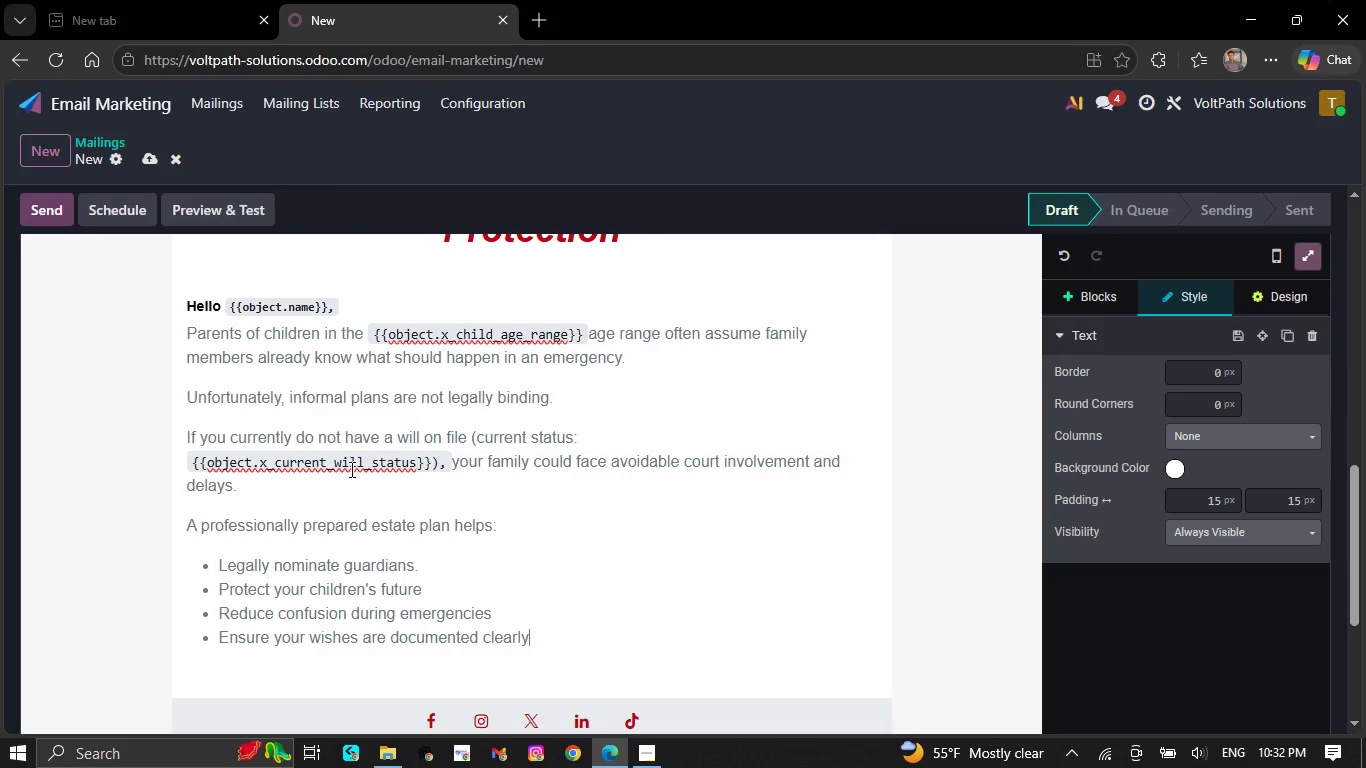 
key(NumpadEnter)
key(Backspace)
key(NumpadEnter)
type(Best )
 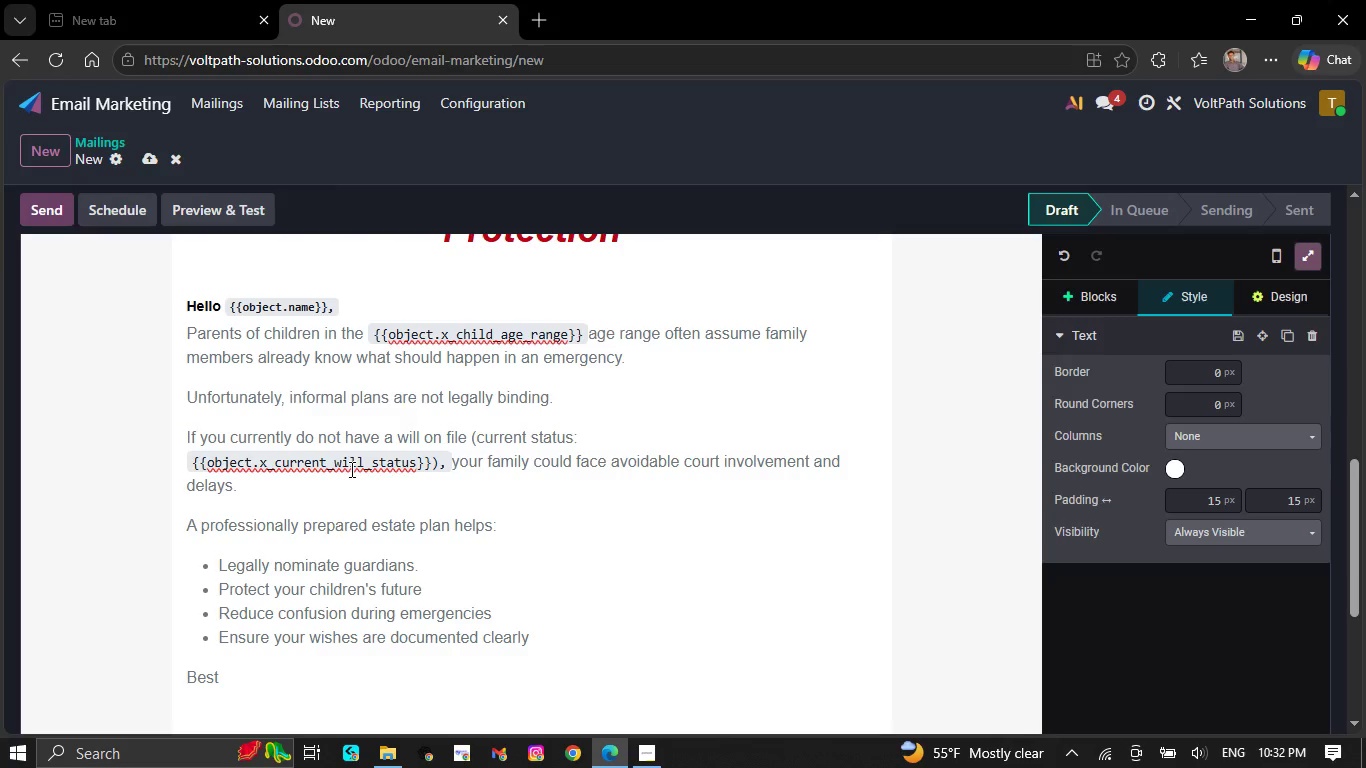 
type(regards,)
 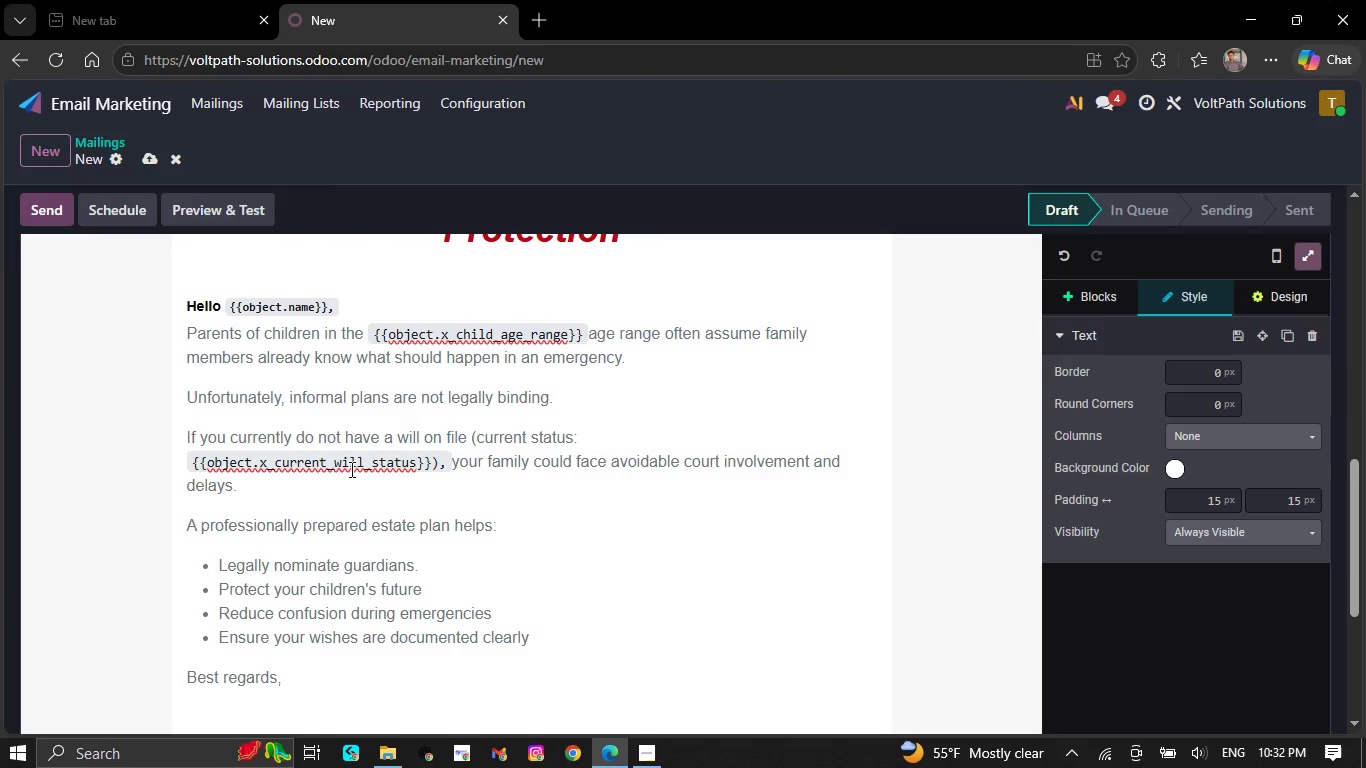 
key(NumpadEnter)
type(Aro)
key(Backspace)
type(bor *&)
key(Backspace)
key(Backspace)
type(*)
key(Backspace)
type(& Key Estate Planning)
 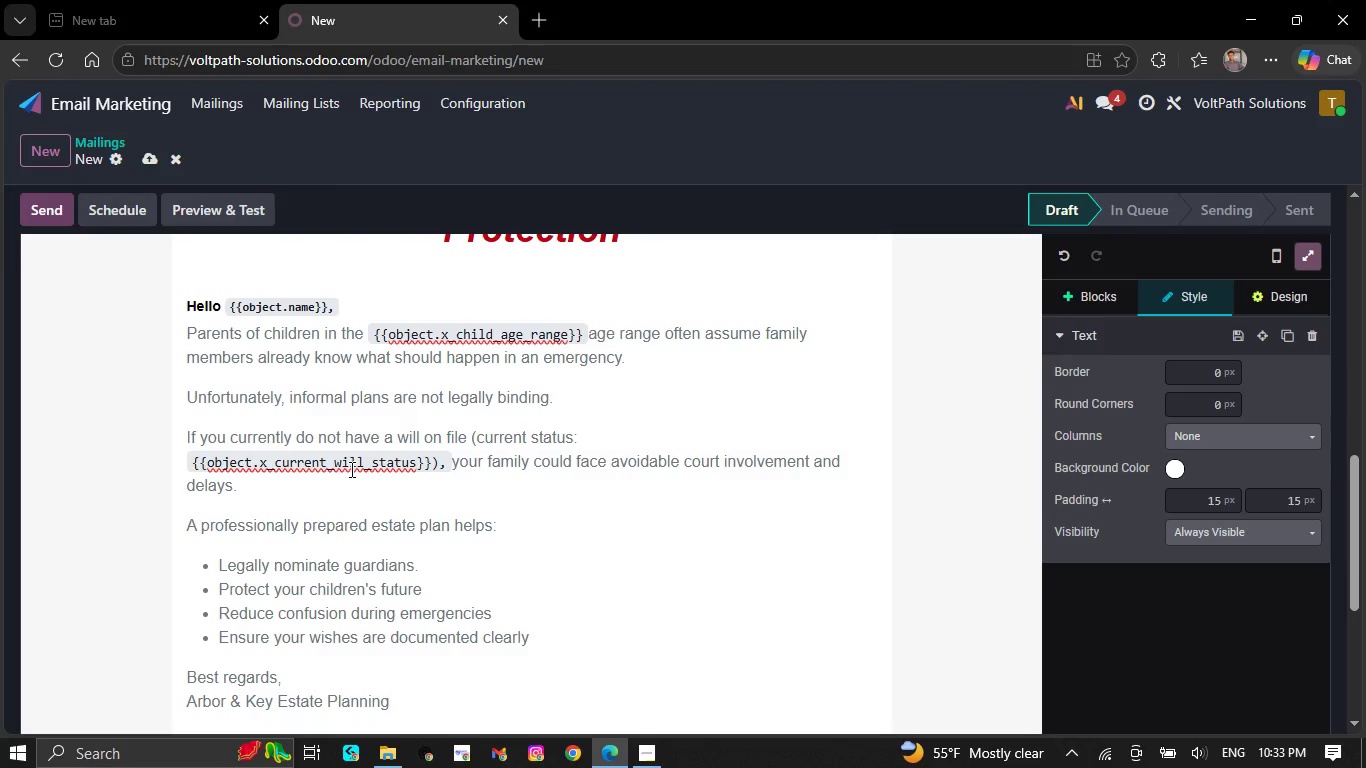 
scroll: coordinate [741, 635], scroll_direction: down, amount: 2.0
 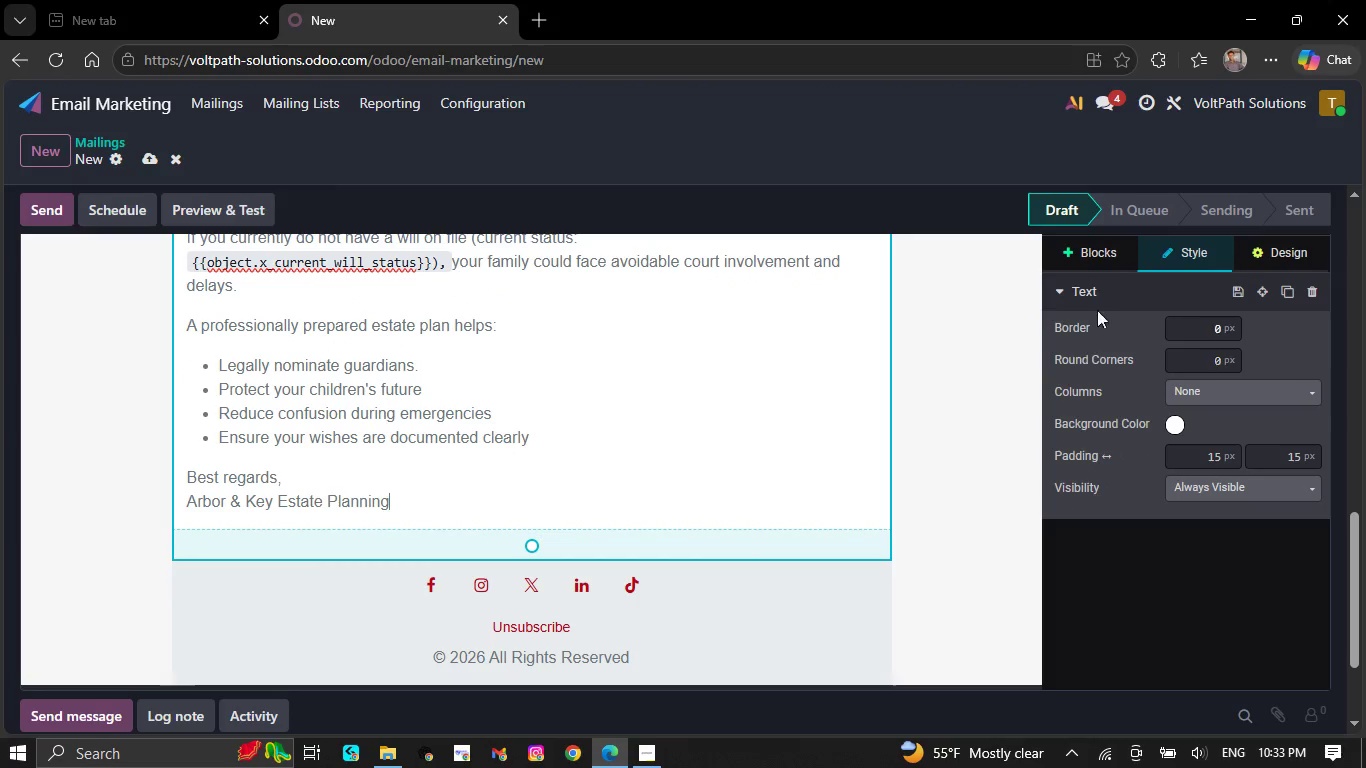 
left_click([1110, 252])
 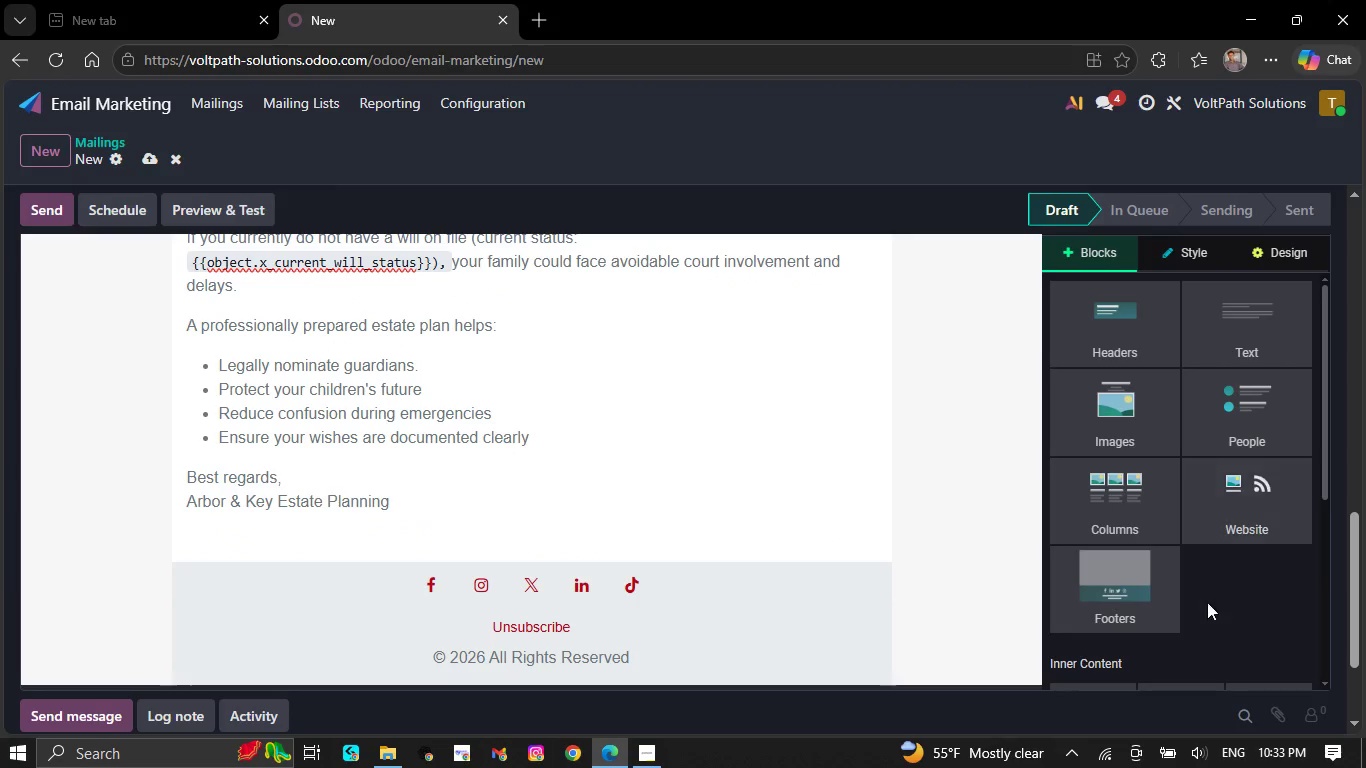 
scroll: coordinate [1146, 408], scroll_direction: down, amount: 6.0
 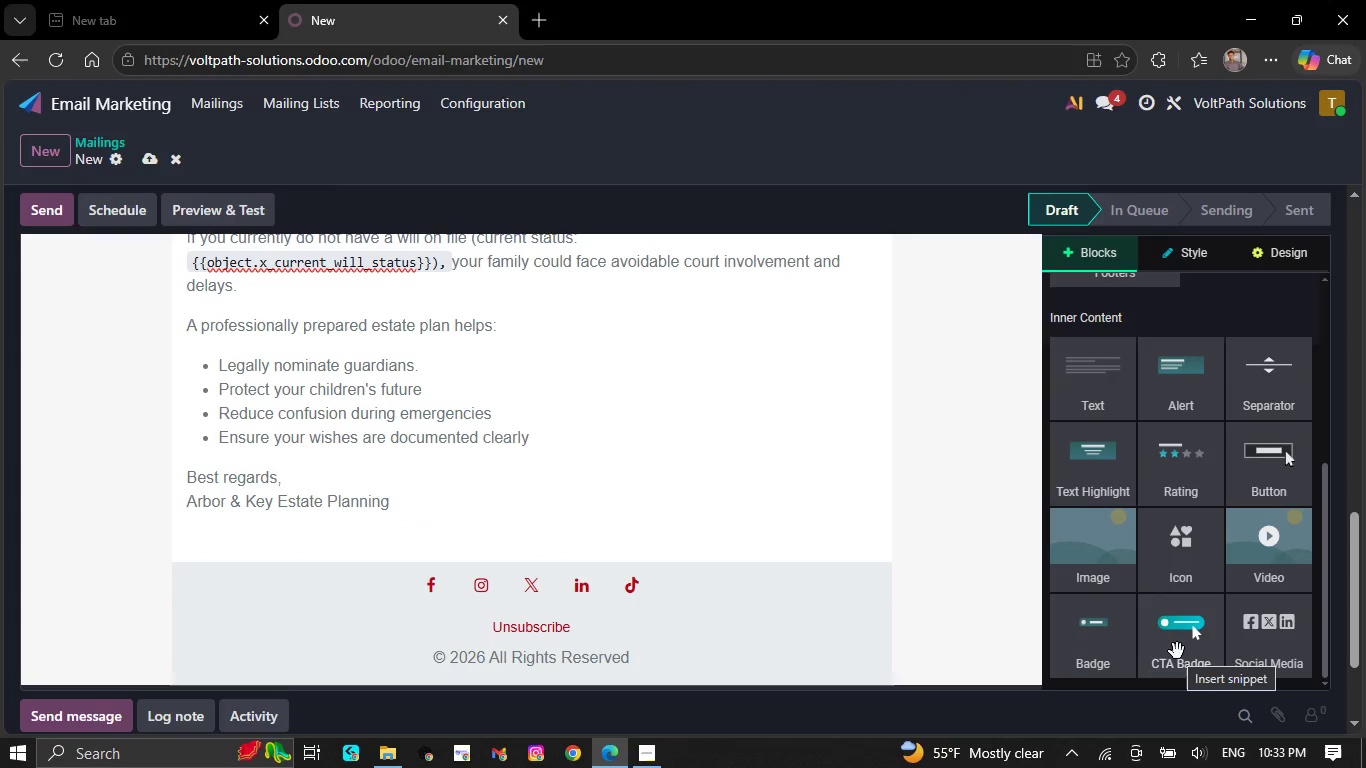 
left_click_drag(start_coordinate=[1177, 652], to_coordinate=[701, 505])
 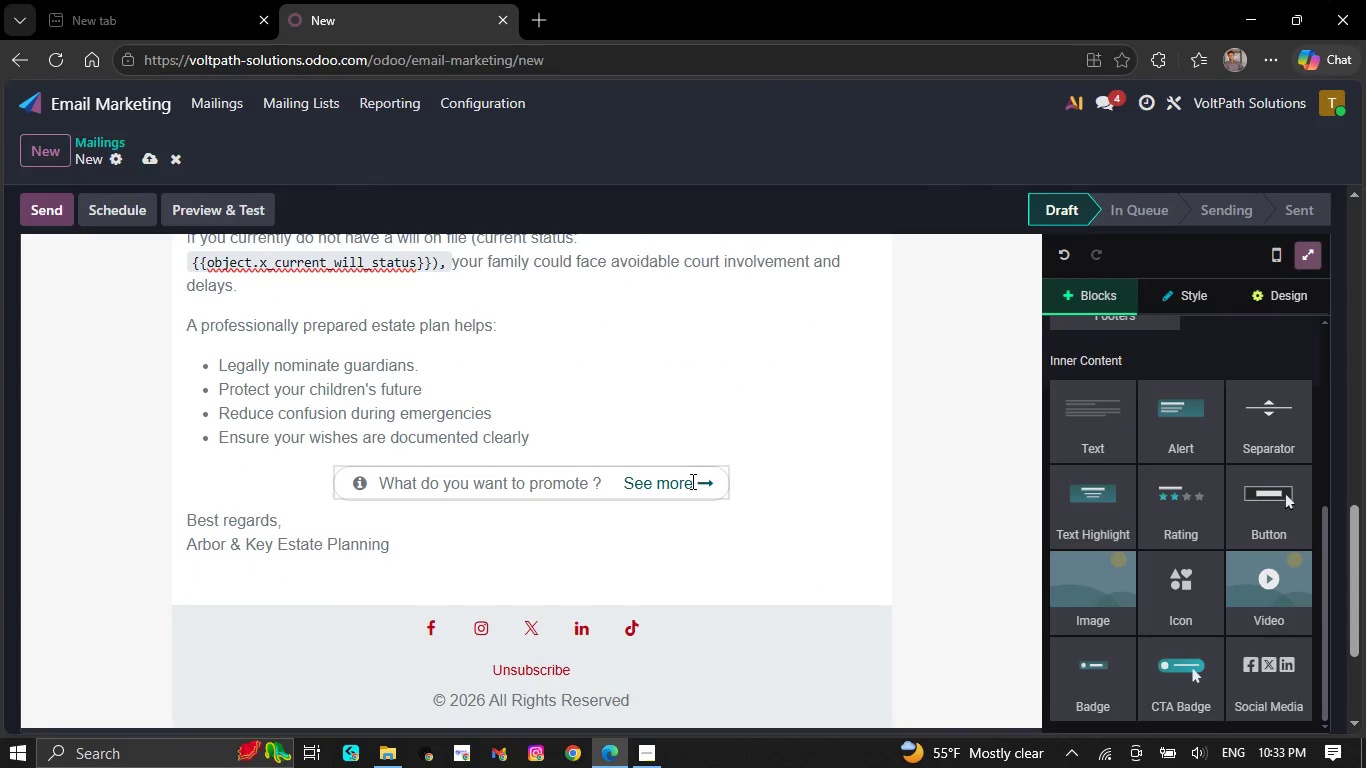 
left_click([691, 481])
 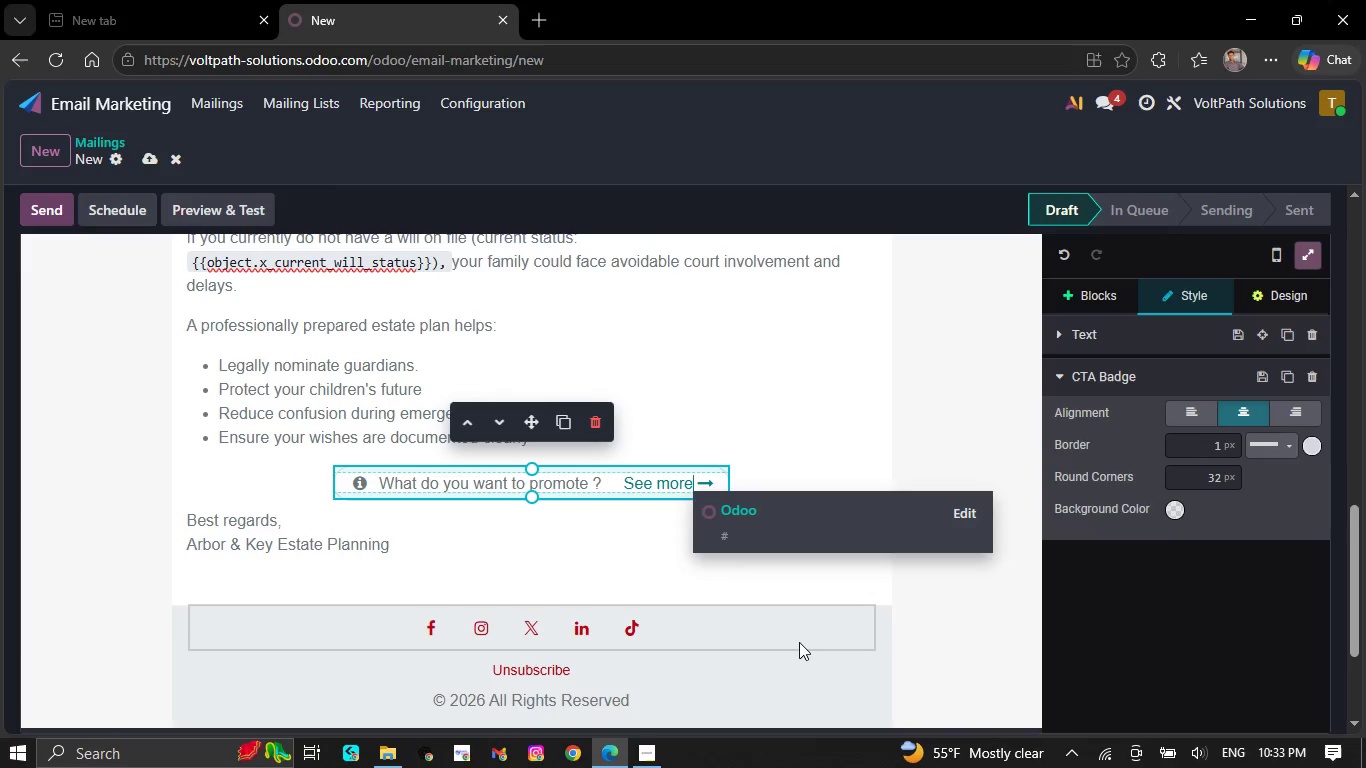 
key(Backspace)
 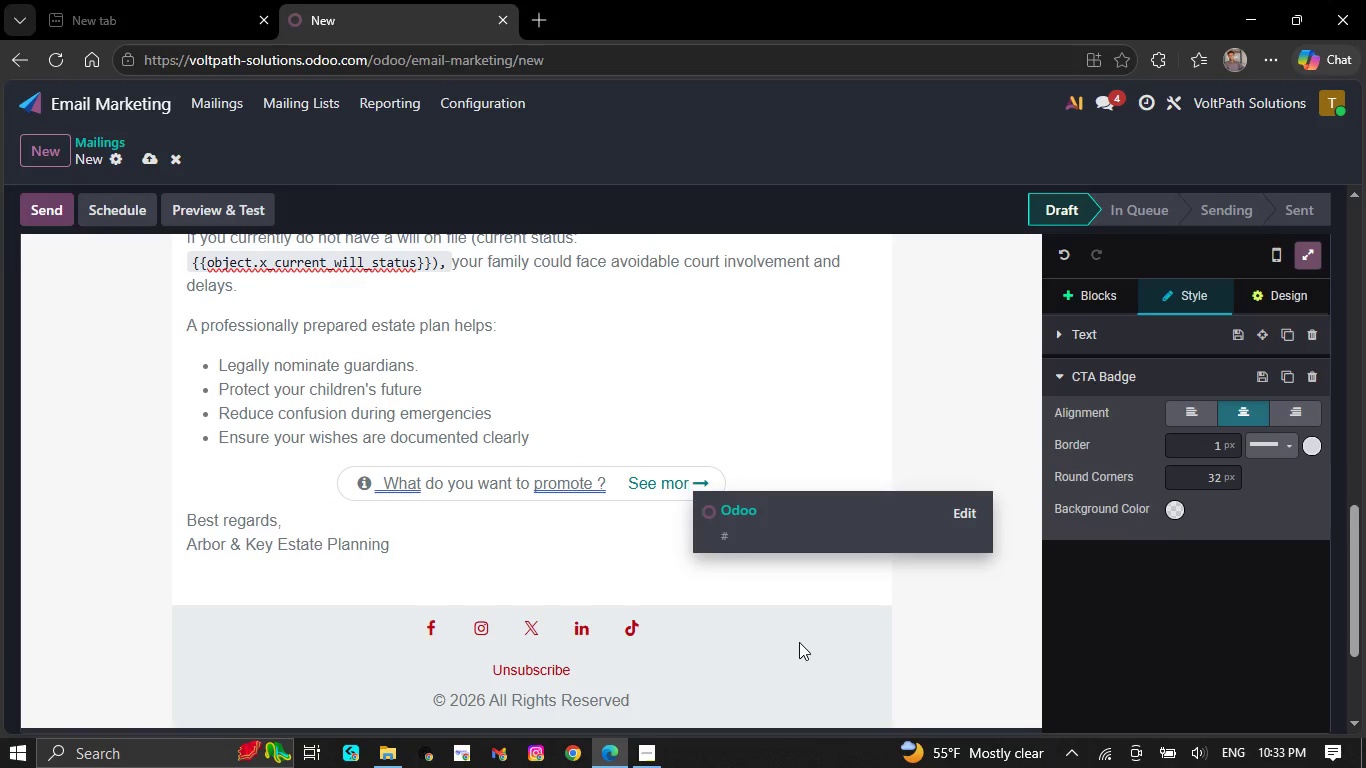 
key(Backspace)
 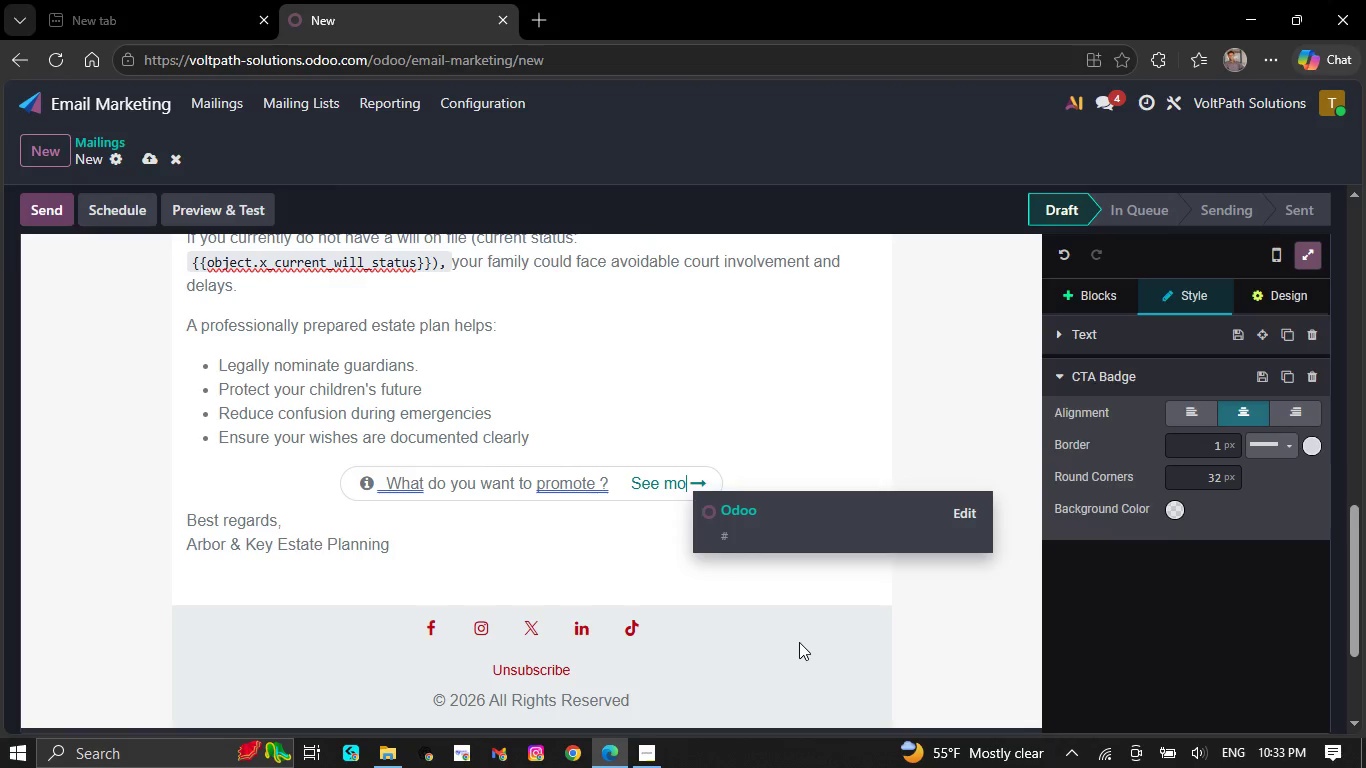 
key(Backspace)
 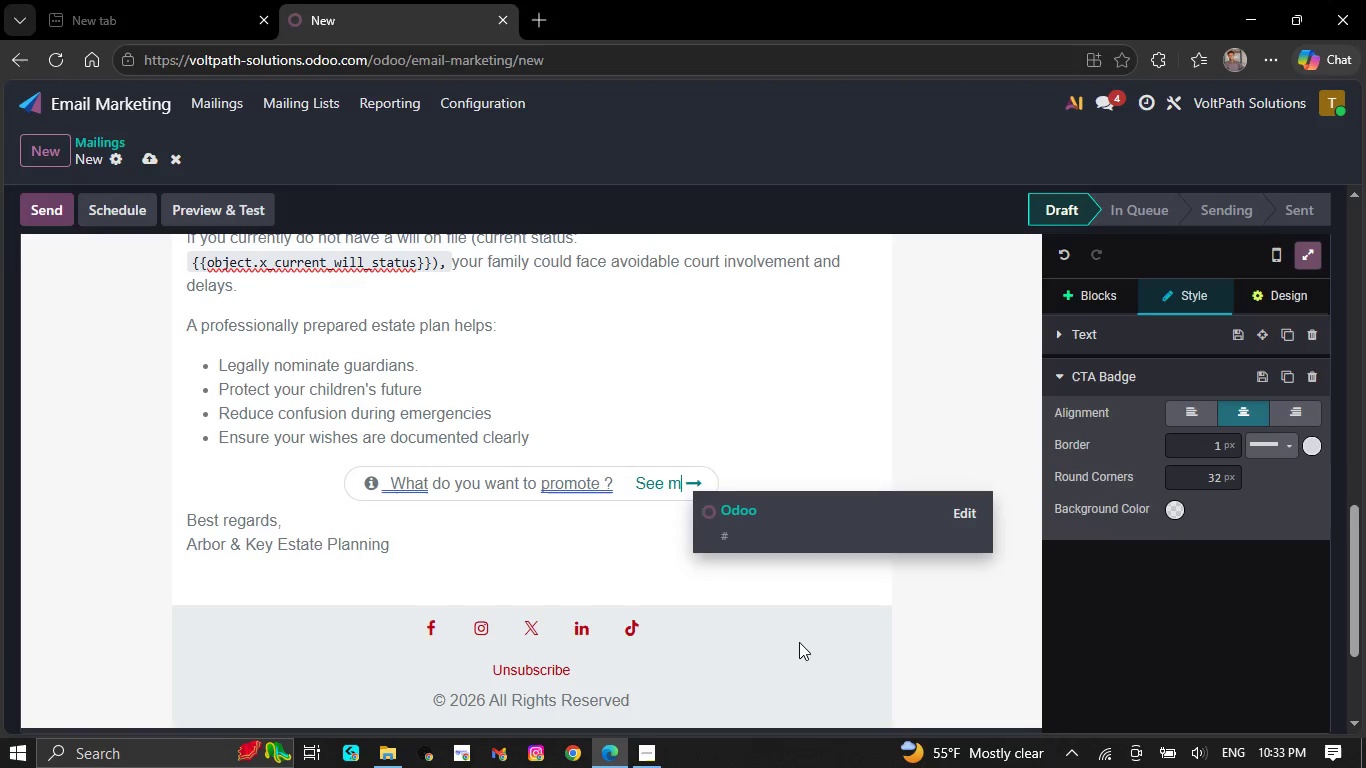 
key(Backspace)
 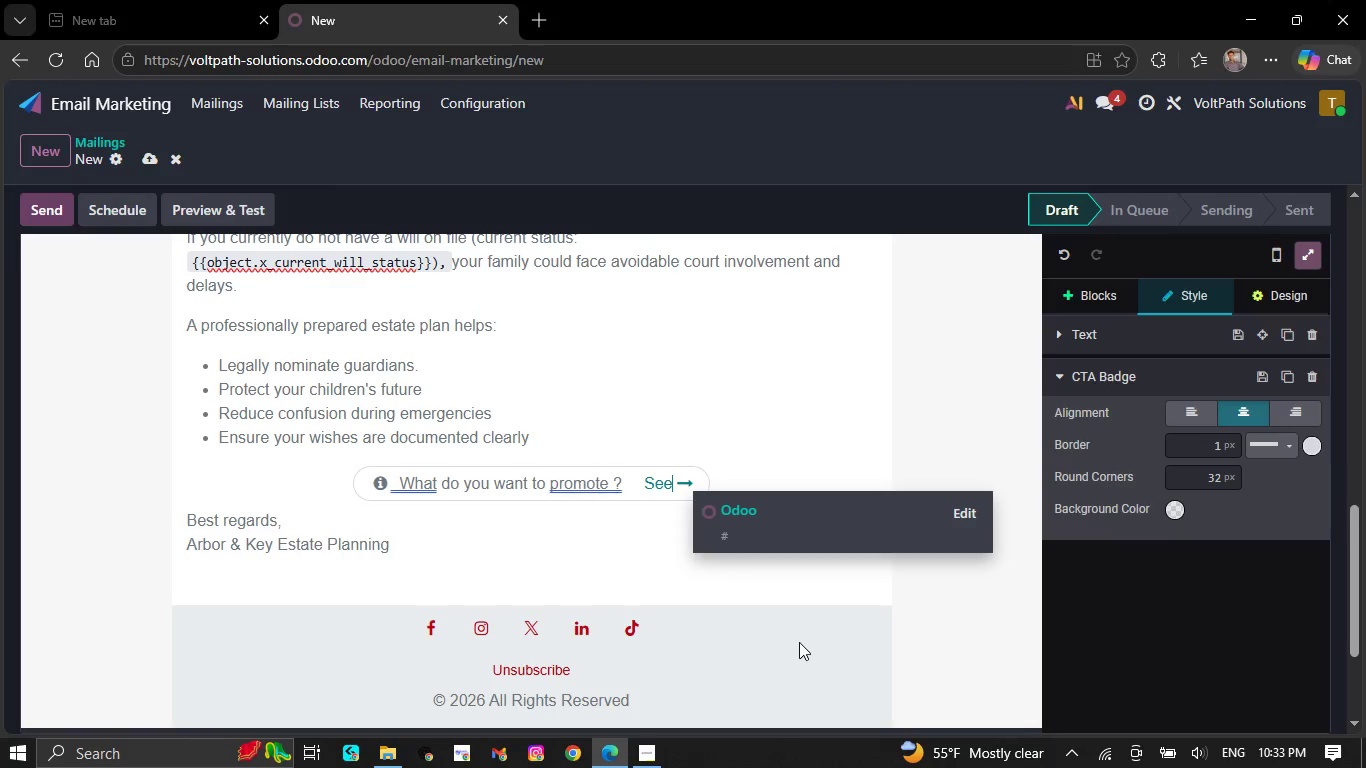 
key(Backspace)
 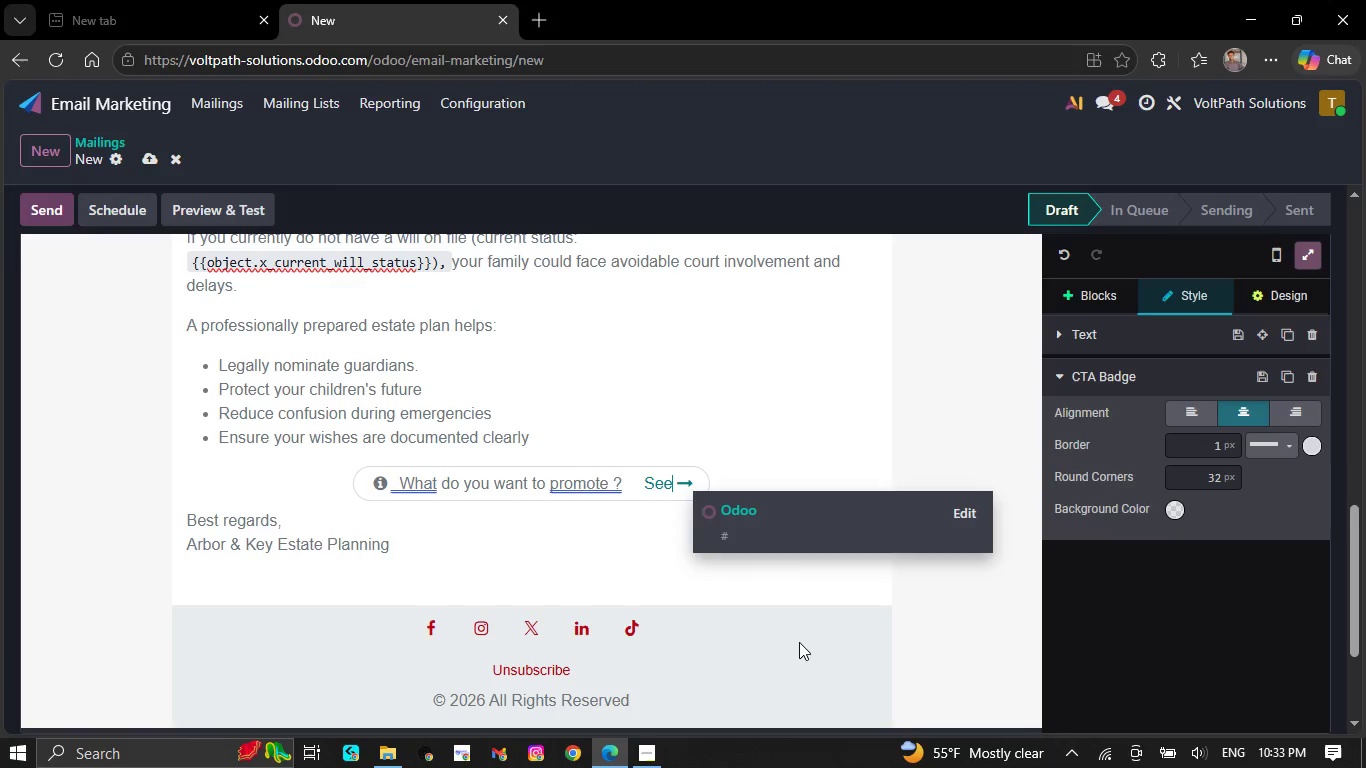 
key(Backspace)
 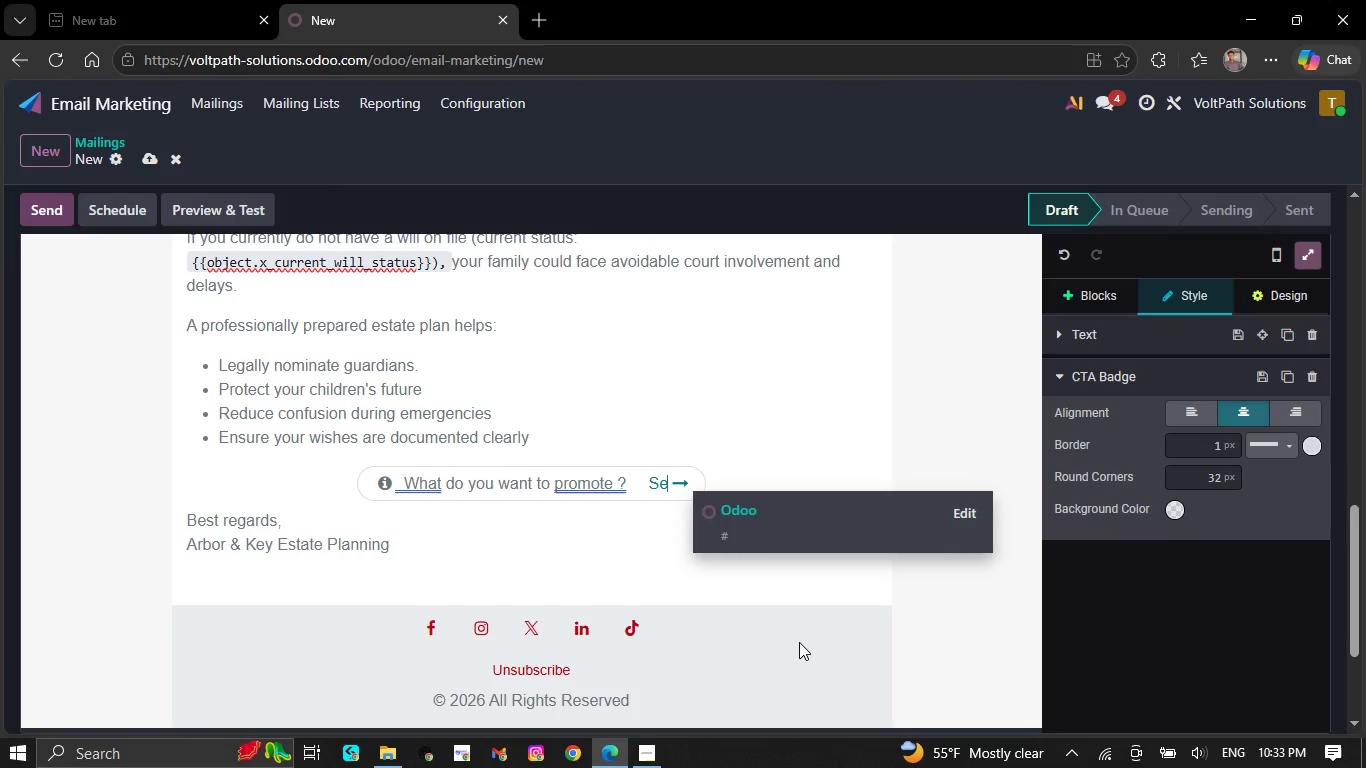 
key(Backspace)
 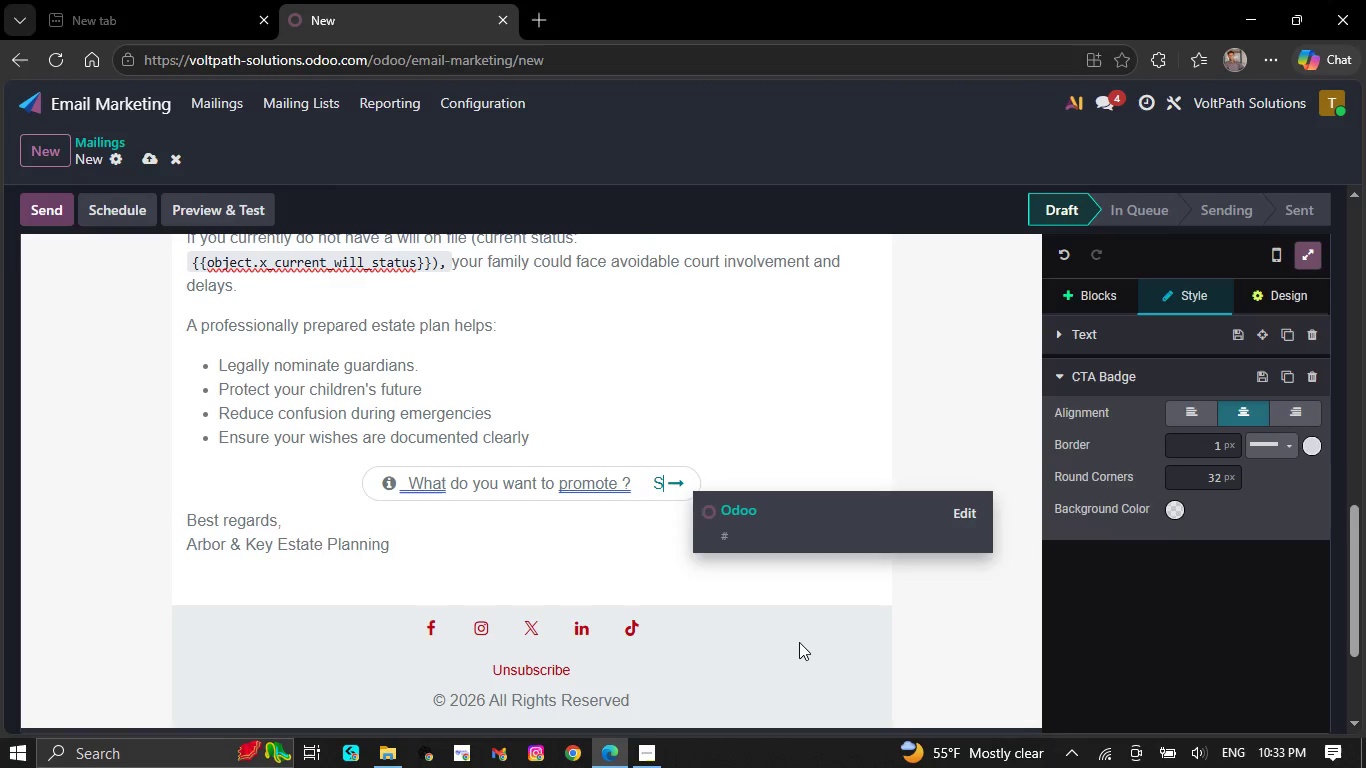 
key(Backspace)
 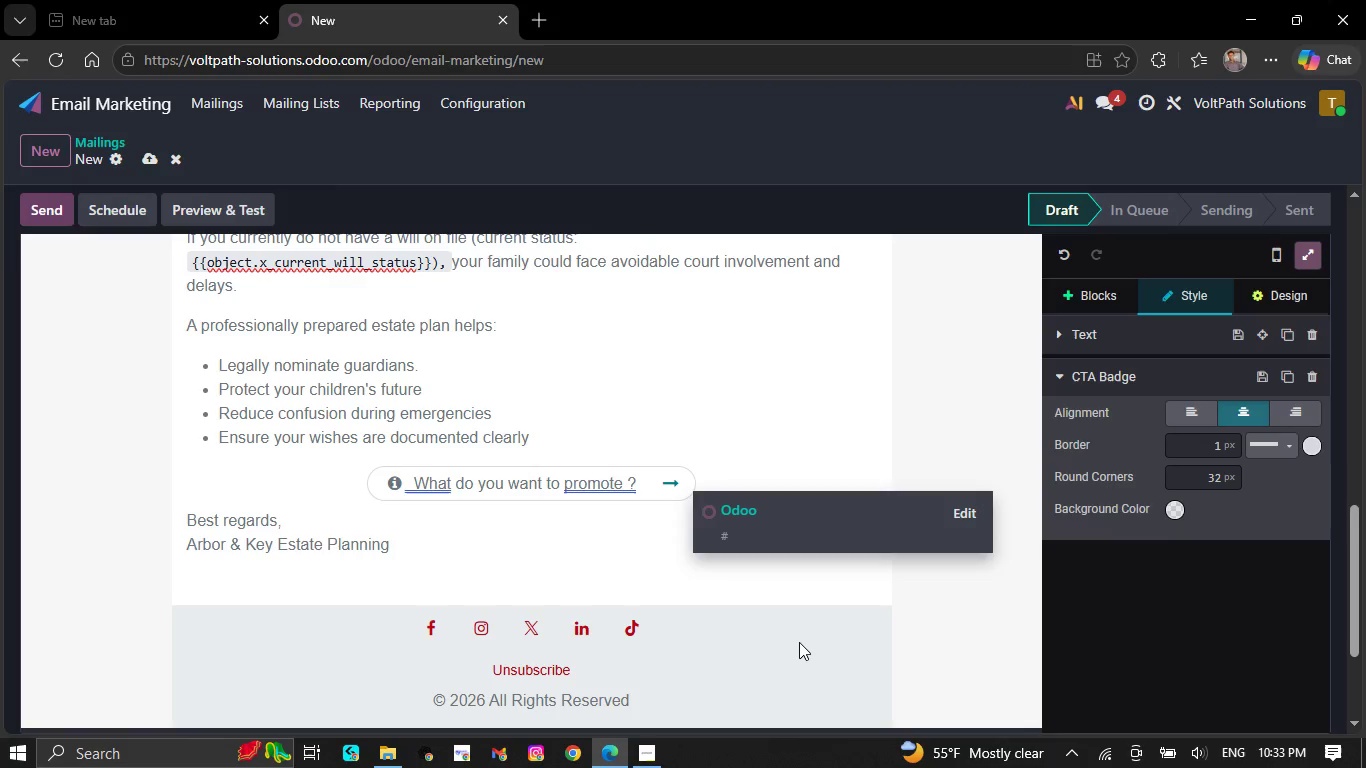 
key(Backspace)
 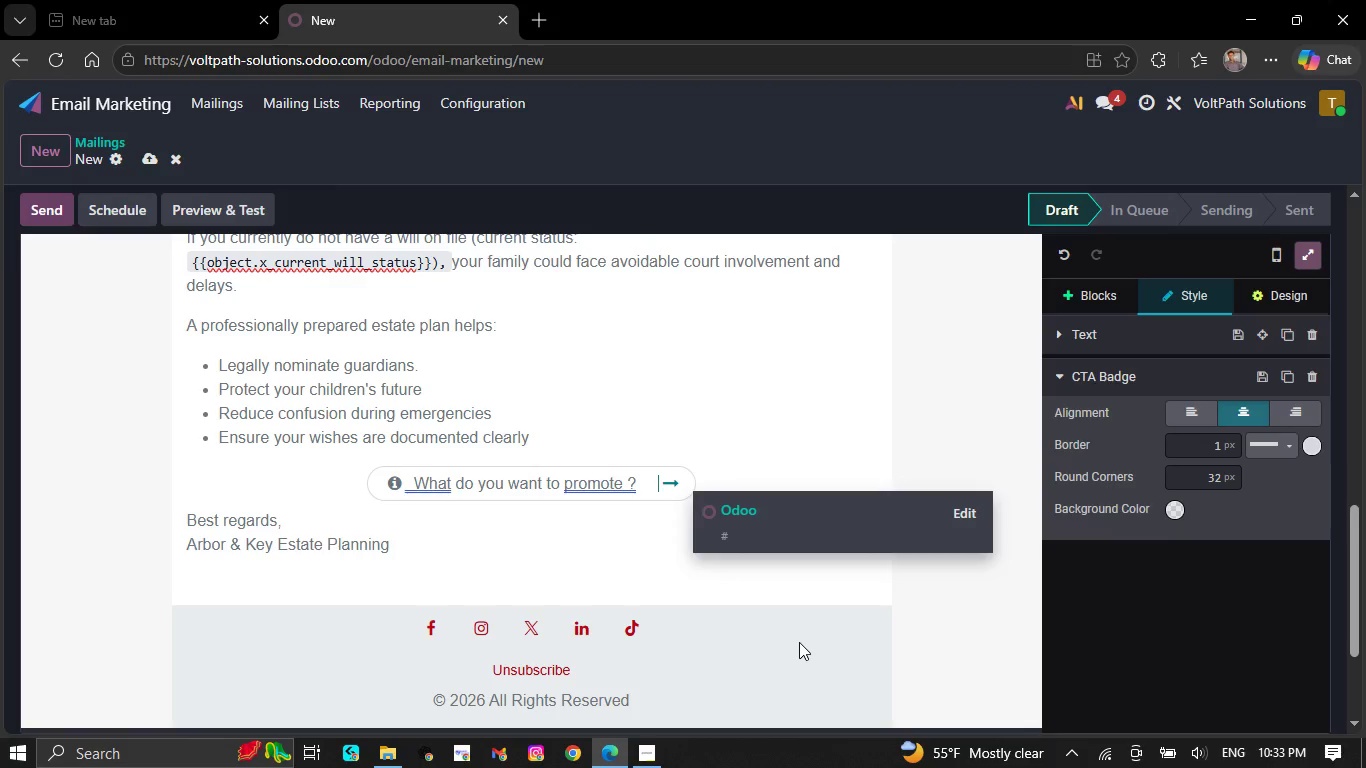 
key(ArrowLeft)
 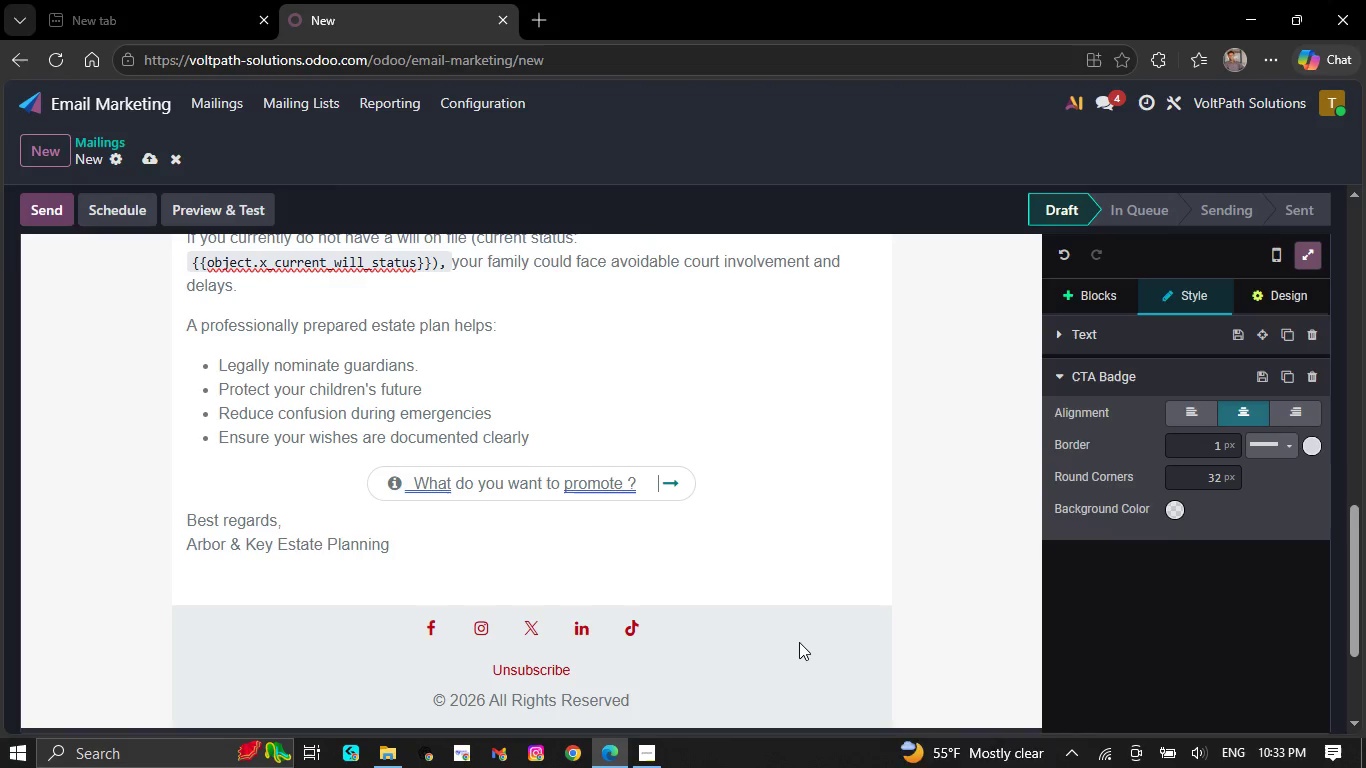 
key(Backspace)
key(Backspace)
key(Backspace)
key(Backspace)
key(Backspace)
key(Backspace)
key(Backspace)
key(Backspace)
key(Backspace)
key(Backspace)
key(Backspace)
key(Backspace)
key(Backspace)
key(Backspace)
key(Backspace)
key(Backspace)
key(Backspace)
key(Backspace)
key(Backspace)
key(Backspace)
key(Backspace)
key(Backspace)
key(Backspace)
key(Backspace)
key(Backspace)
key(Backspace)
key(Backspace)
key(Backspace)
key(Backspace)
key(Backspace)
key(Backspace)
key(Backspace)
key(Backspace)
key(Backspace)
key(Backspace)
key(Backspace)
type( Book a Family Planning Co)
 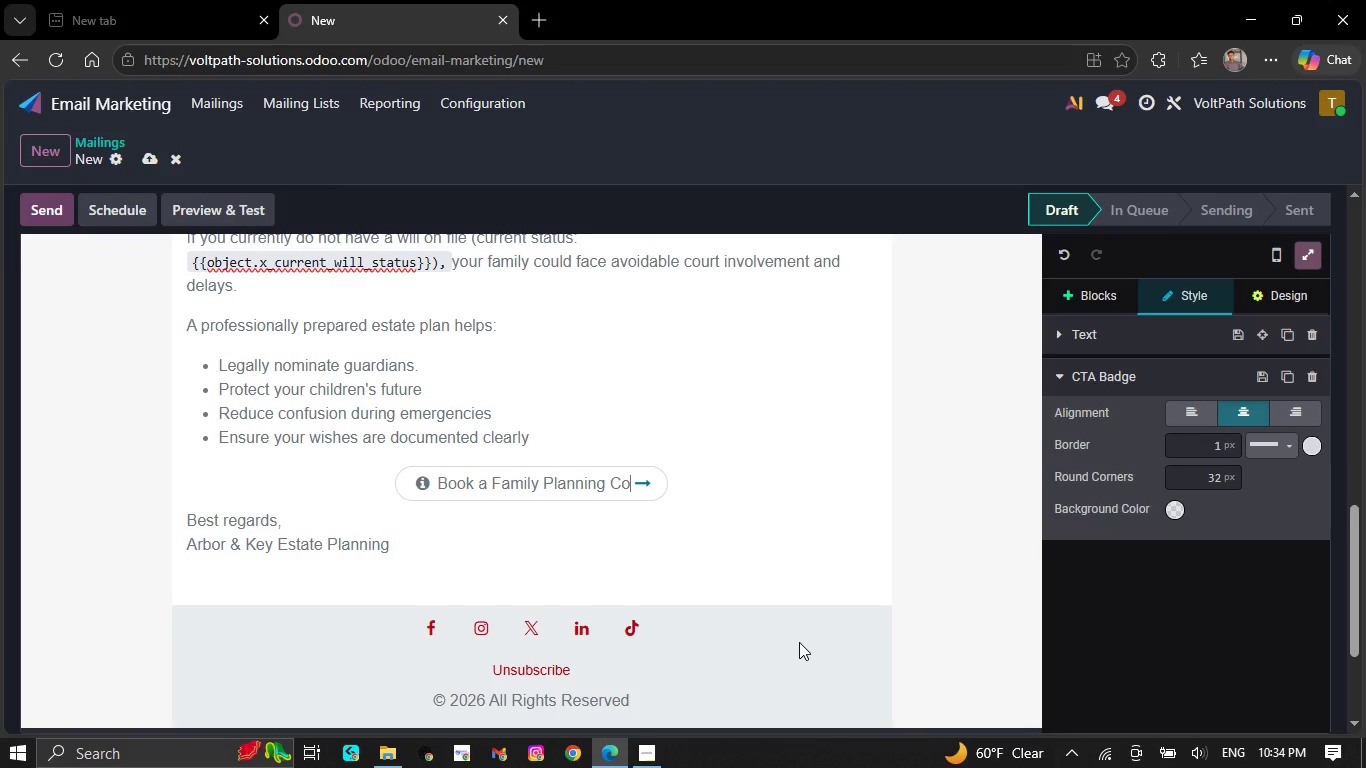 
type(nsultation)
 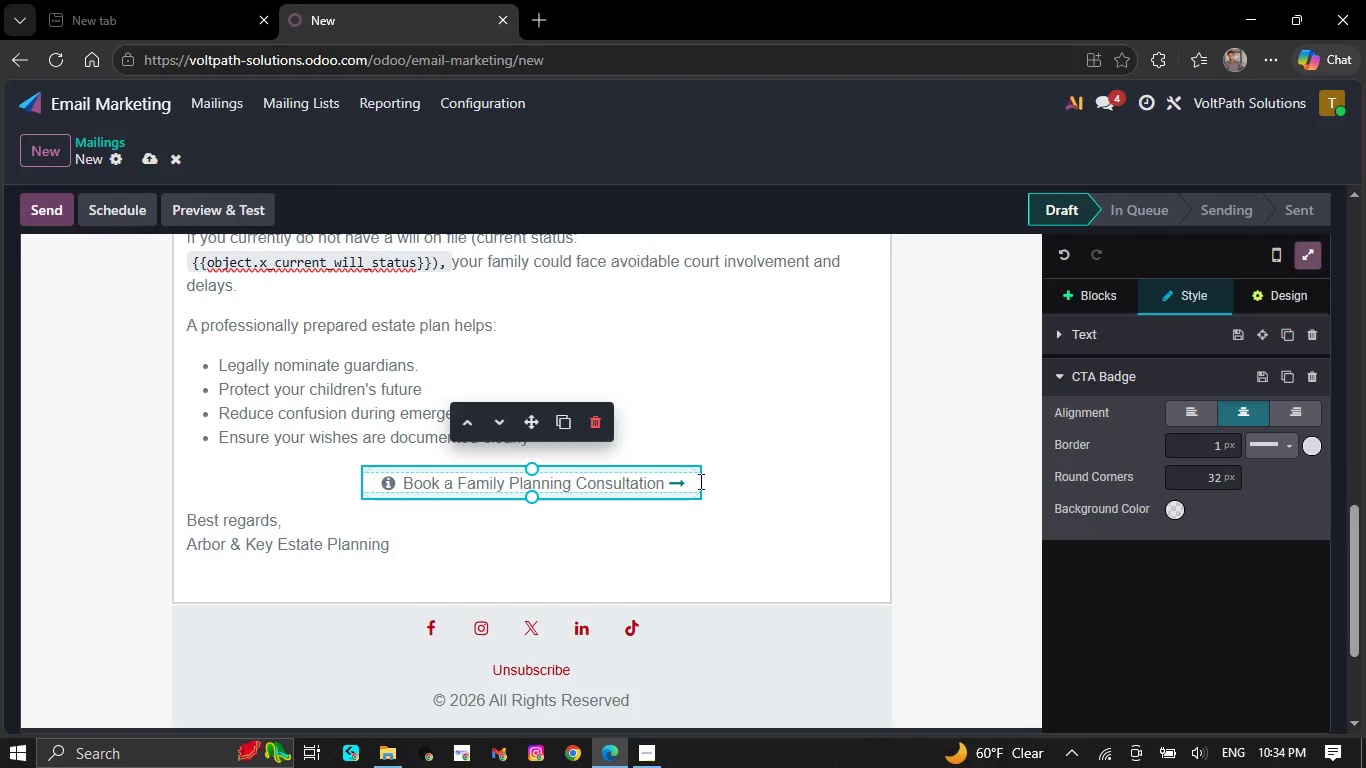 
left_click([686, 478])
 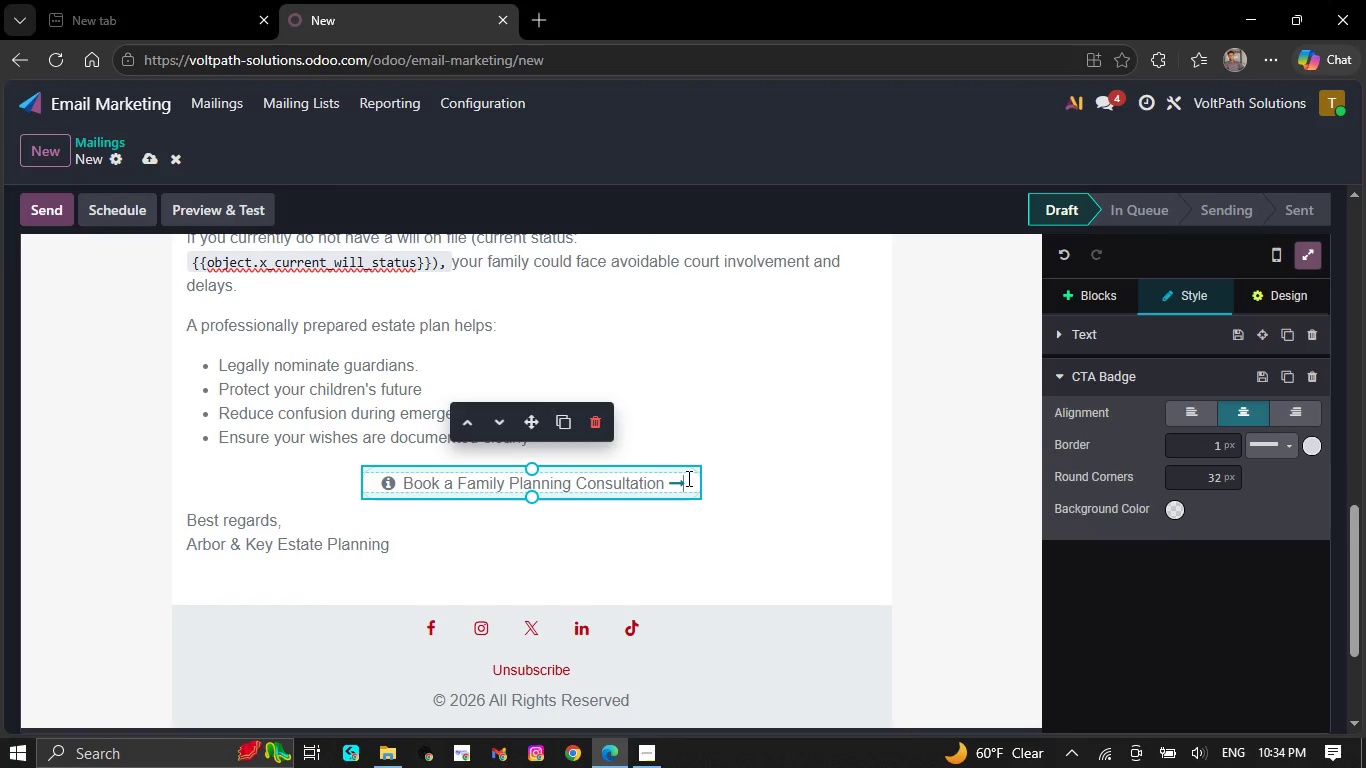 
left_click_drag(start_coordinate=[687, 478], to_coordinate=[333, 490])
 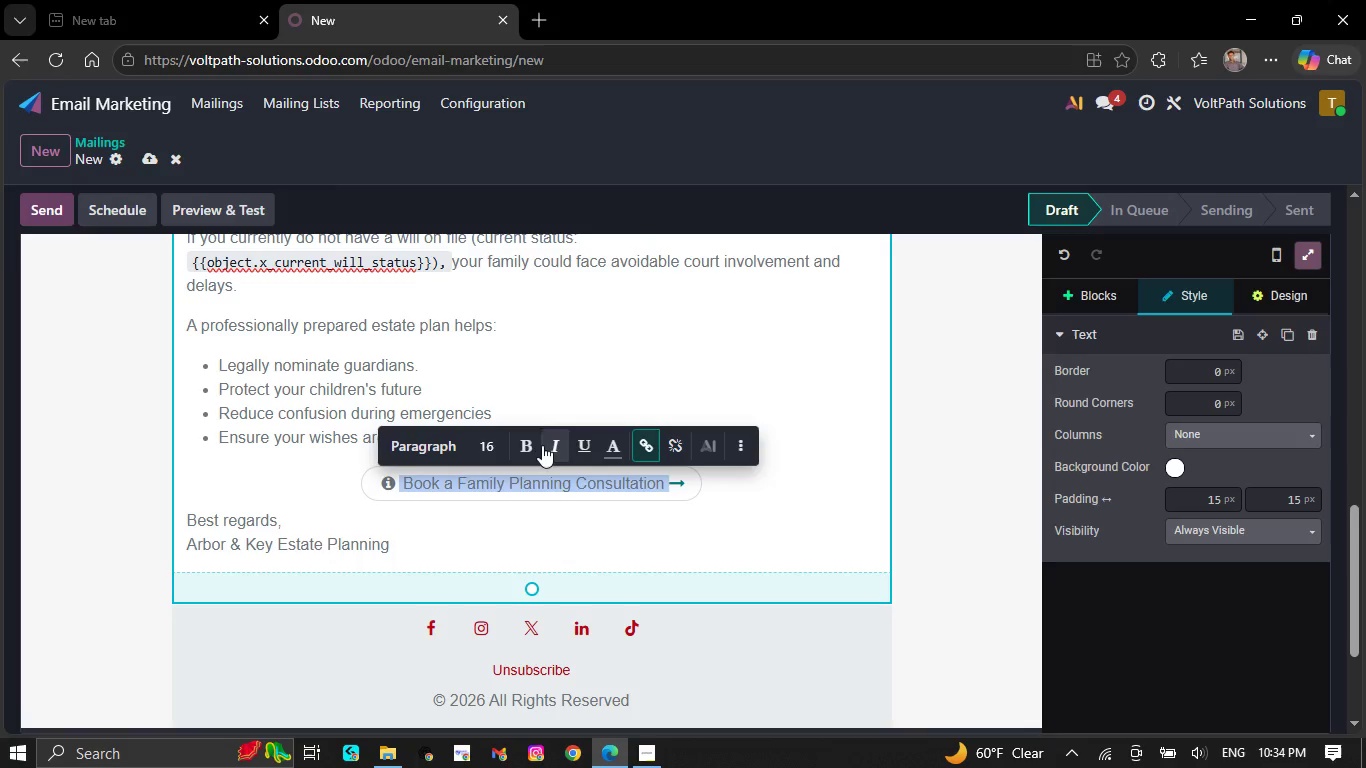 
left_click([533, 442])
 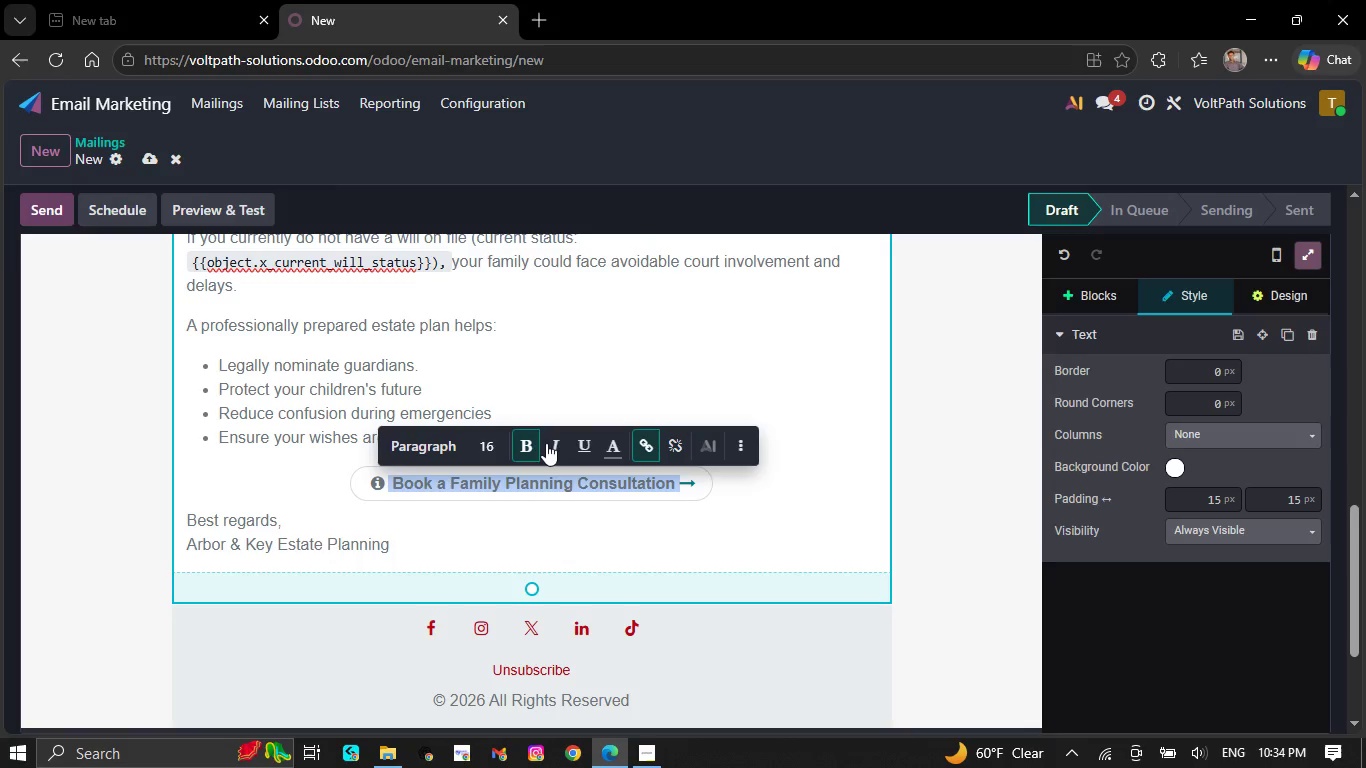 
left_click([554, 448])
 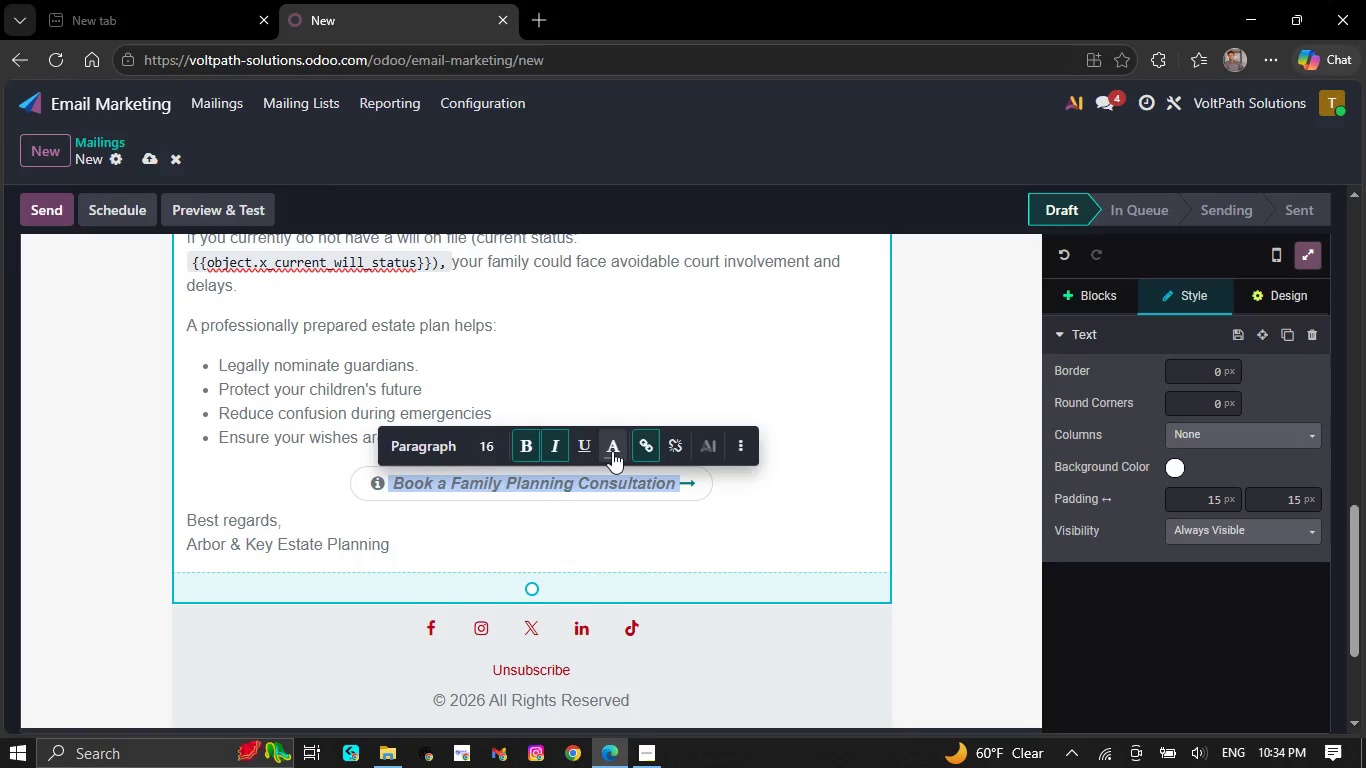 
left_click([613, 451])
 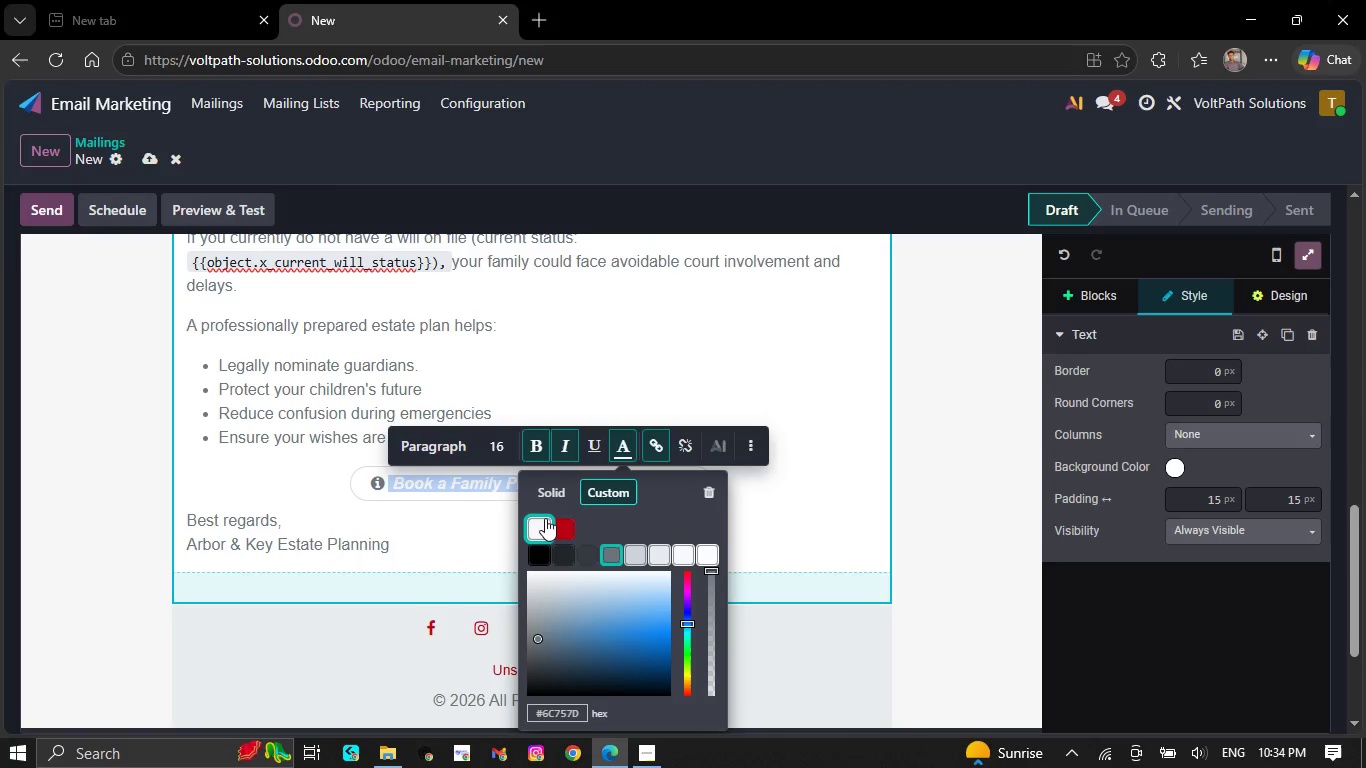 
left_click([545, 518])
 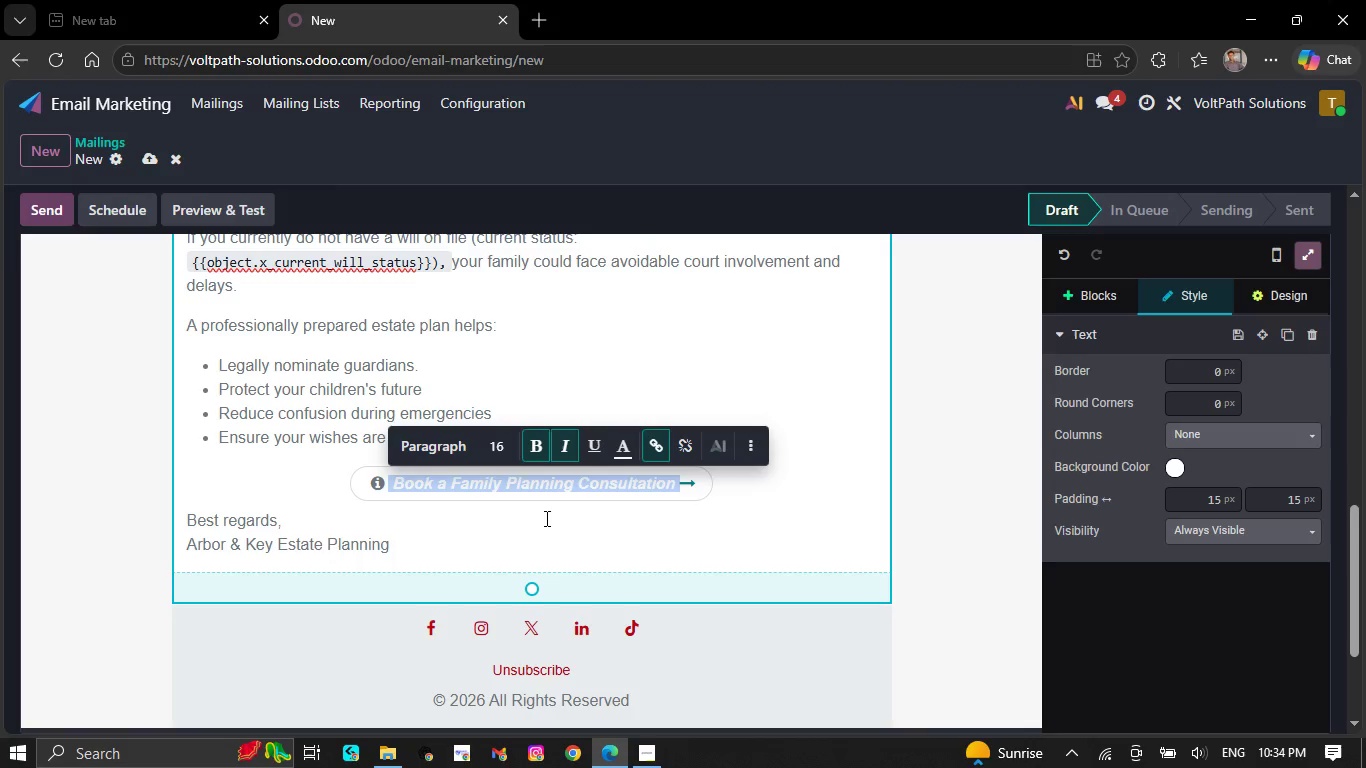 
left_click([545, 518])
 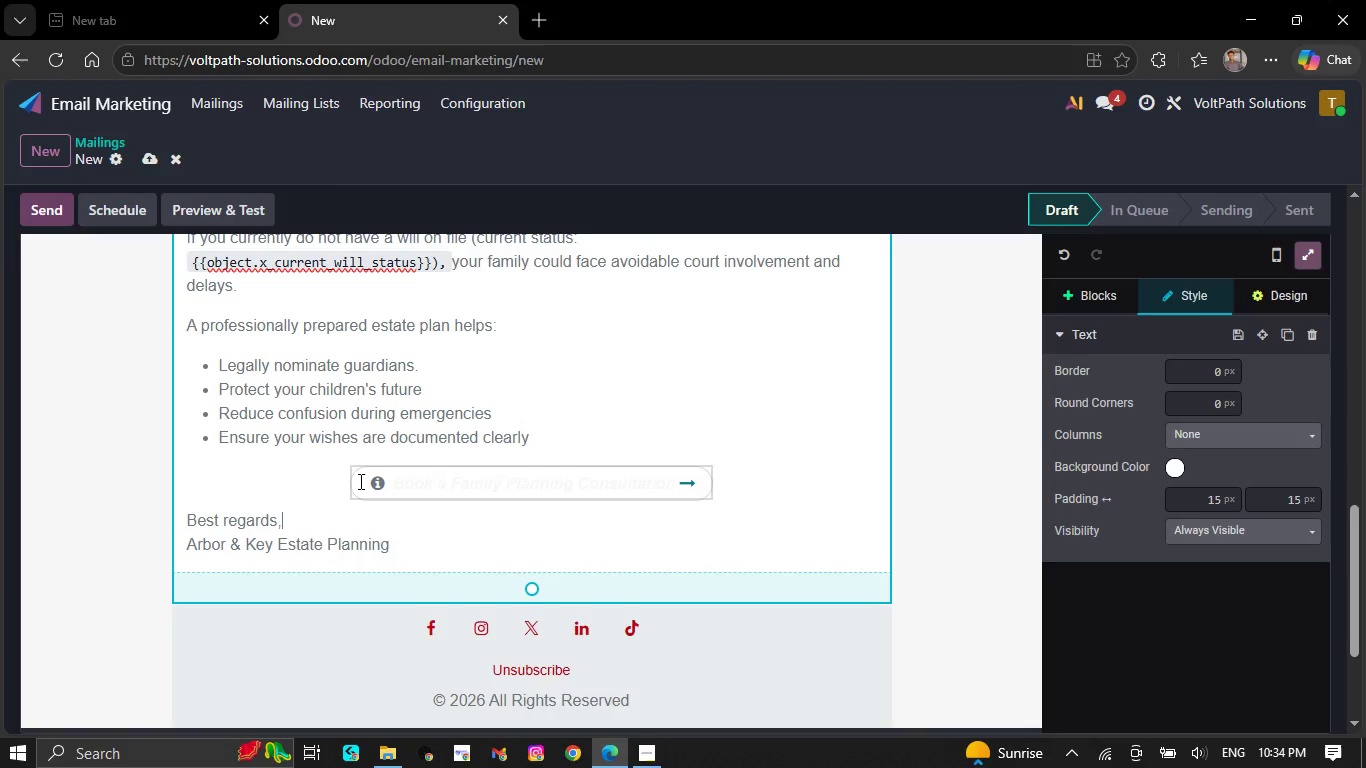 
left_click([359, 478])
 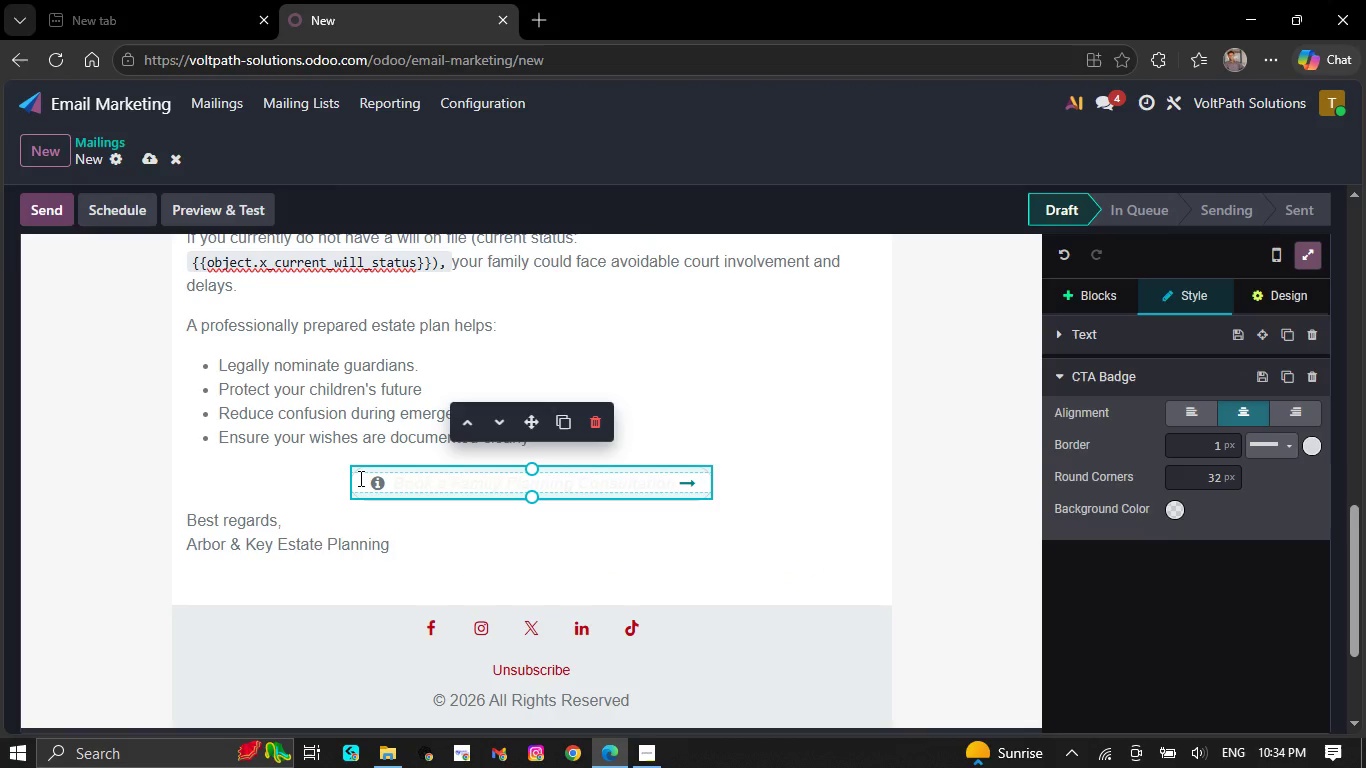 
left_click_drag(start_coordinate=[359, 478], to_coordinate=[726, 469])
 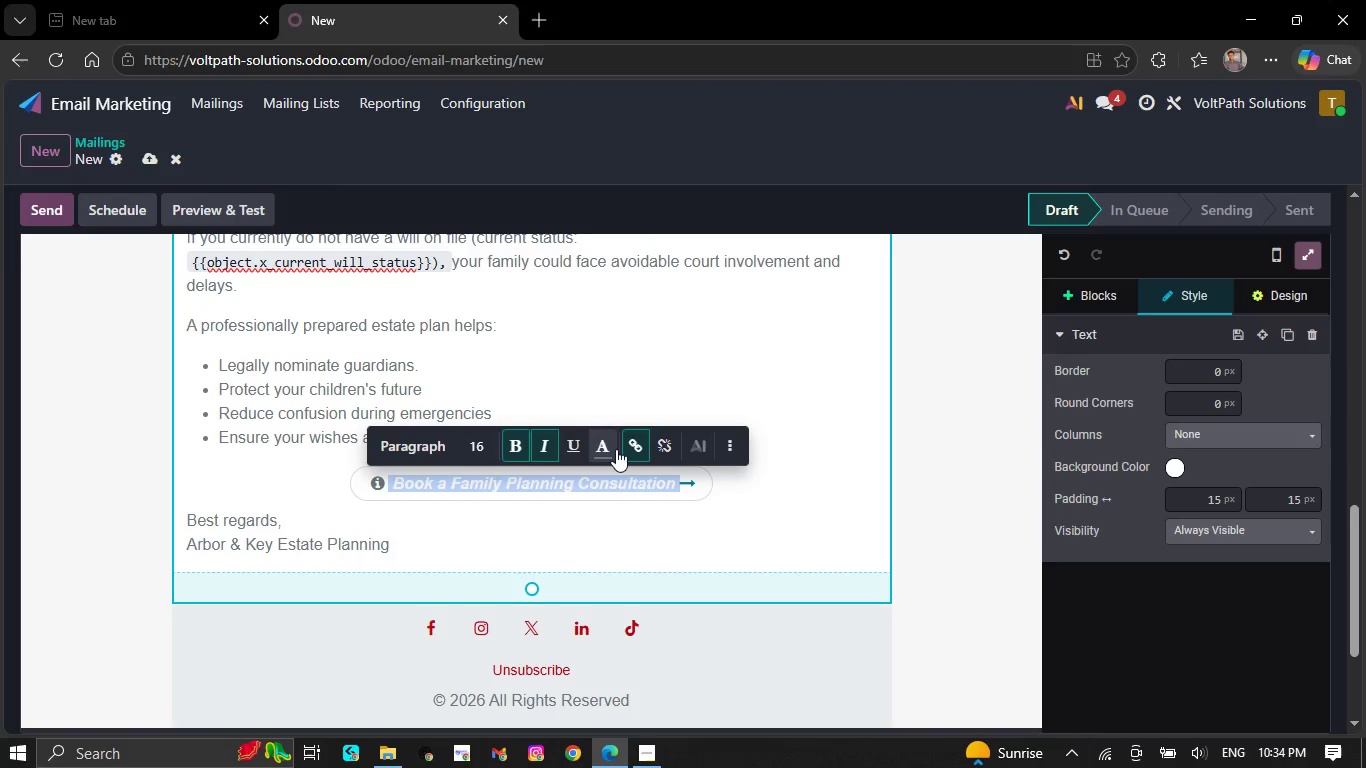 
left_click([616, 449])
 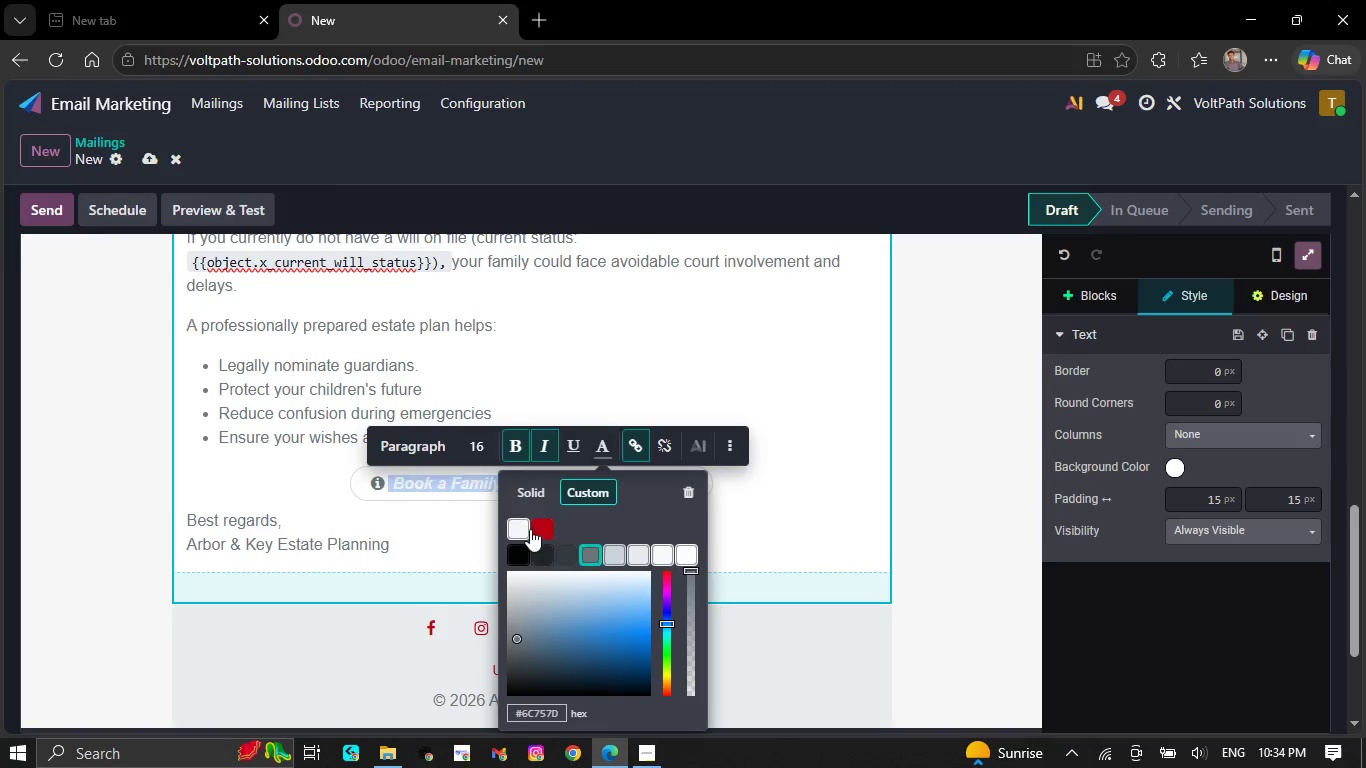 
left_click([516, 531])
 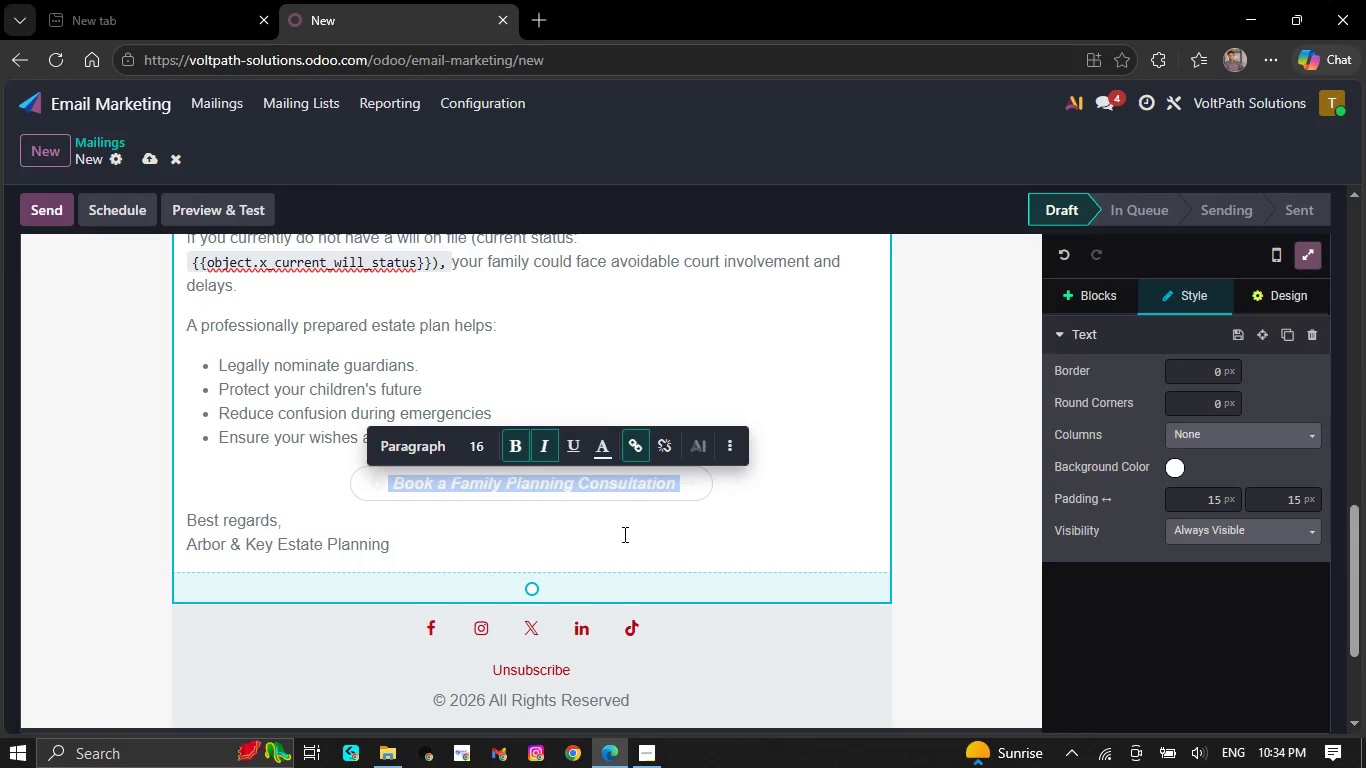 
left_click([623, 534])
 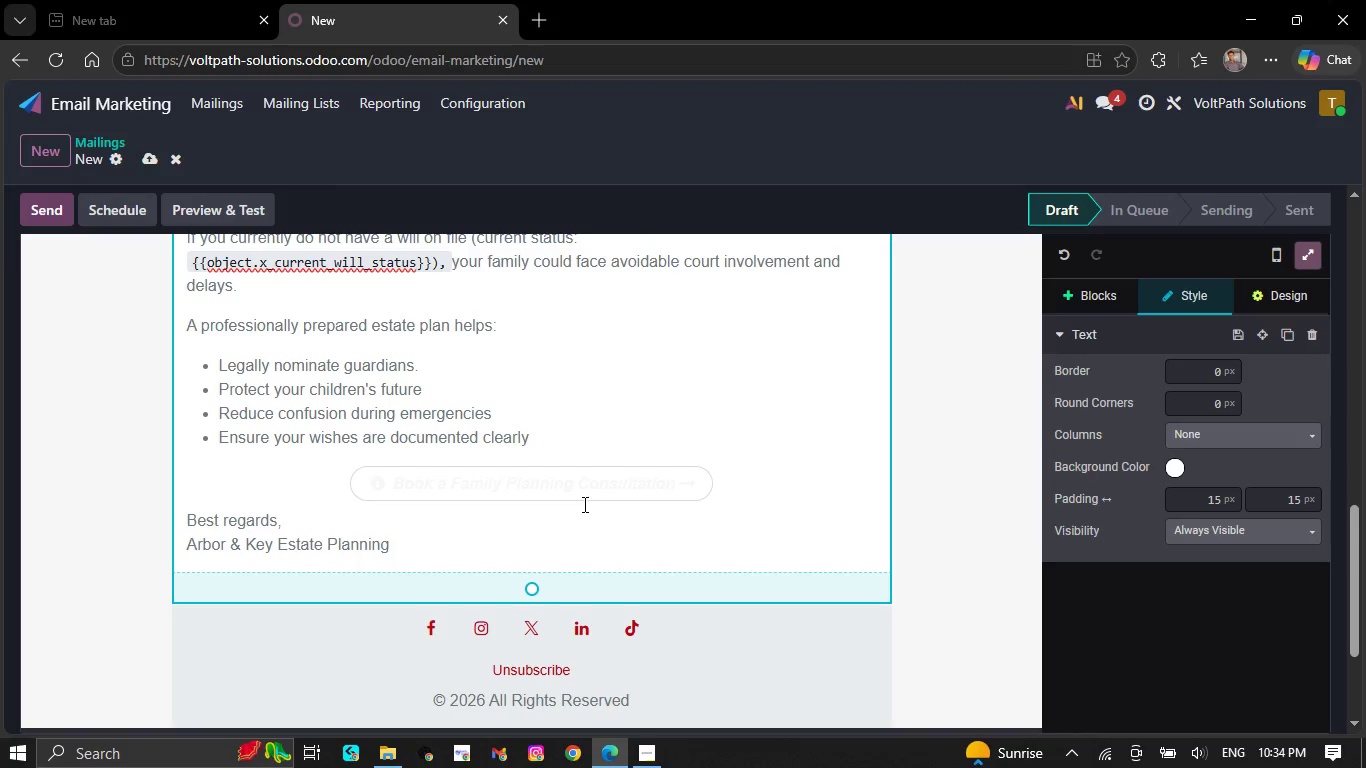 
left_click([583, 499])
 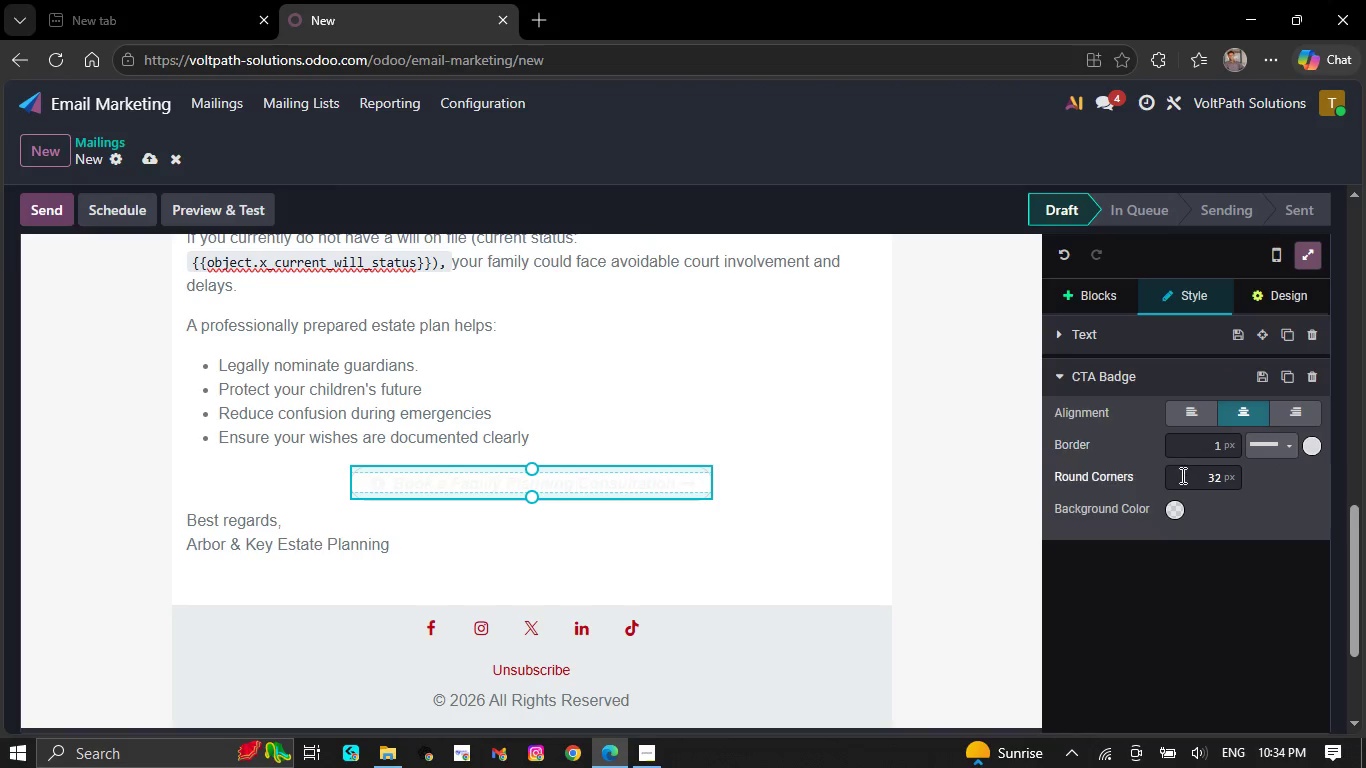 
left_click([1173, 502])
 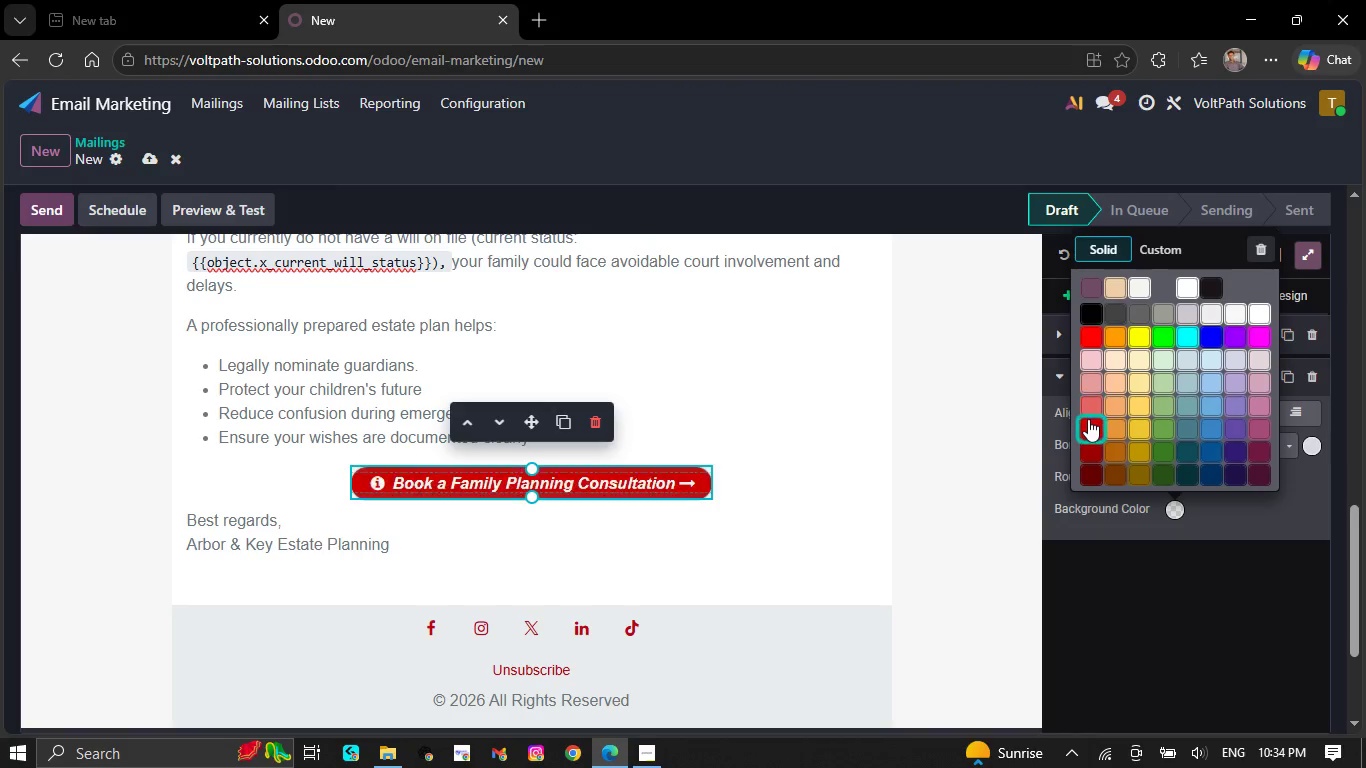 
left_click([1088, 420])
 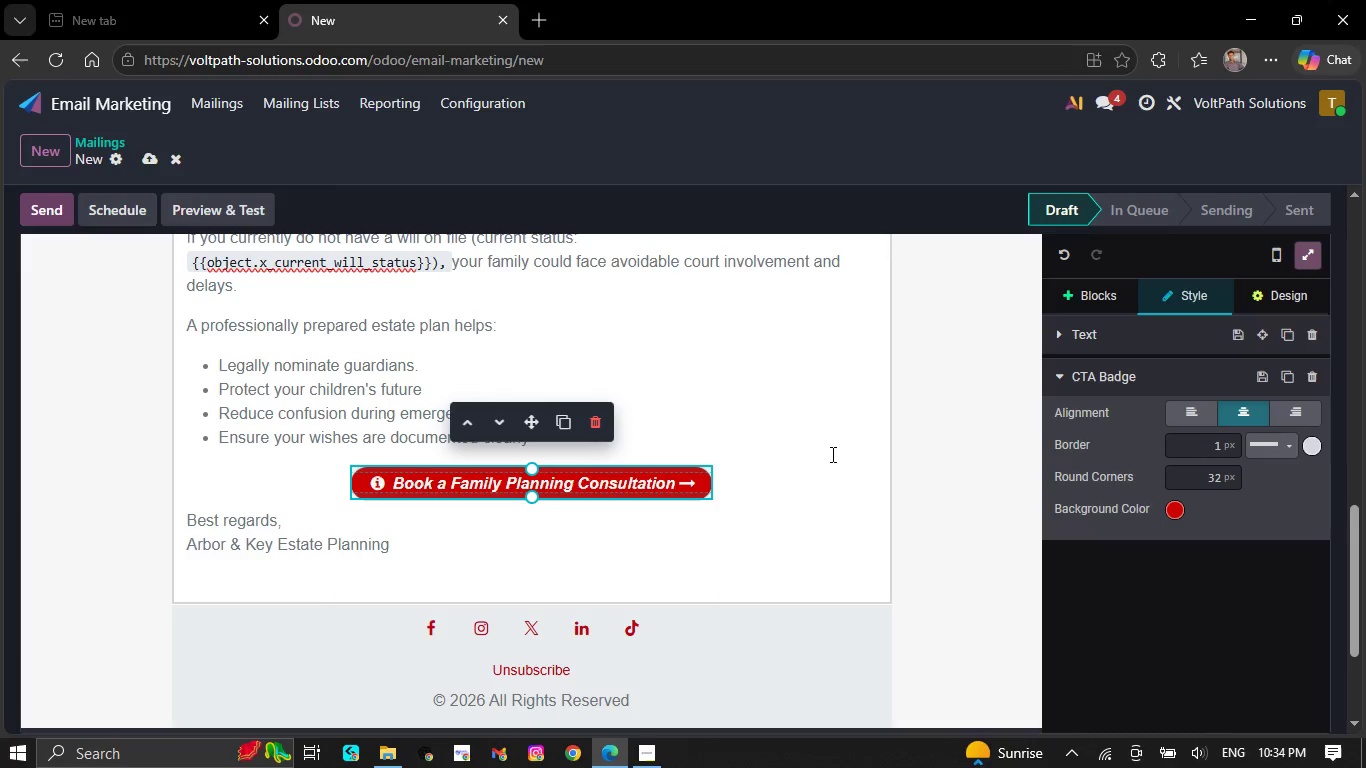 
left_click([824, 379])
 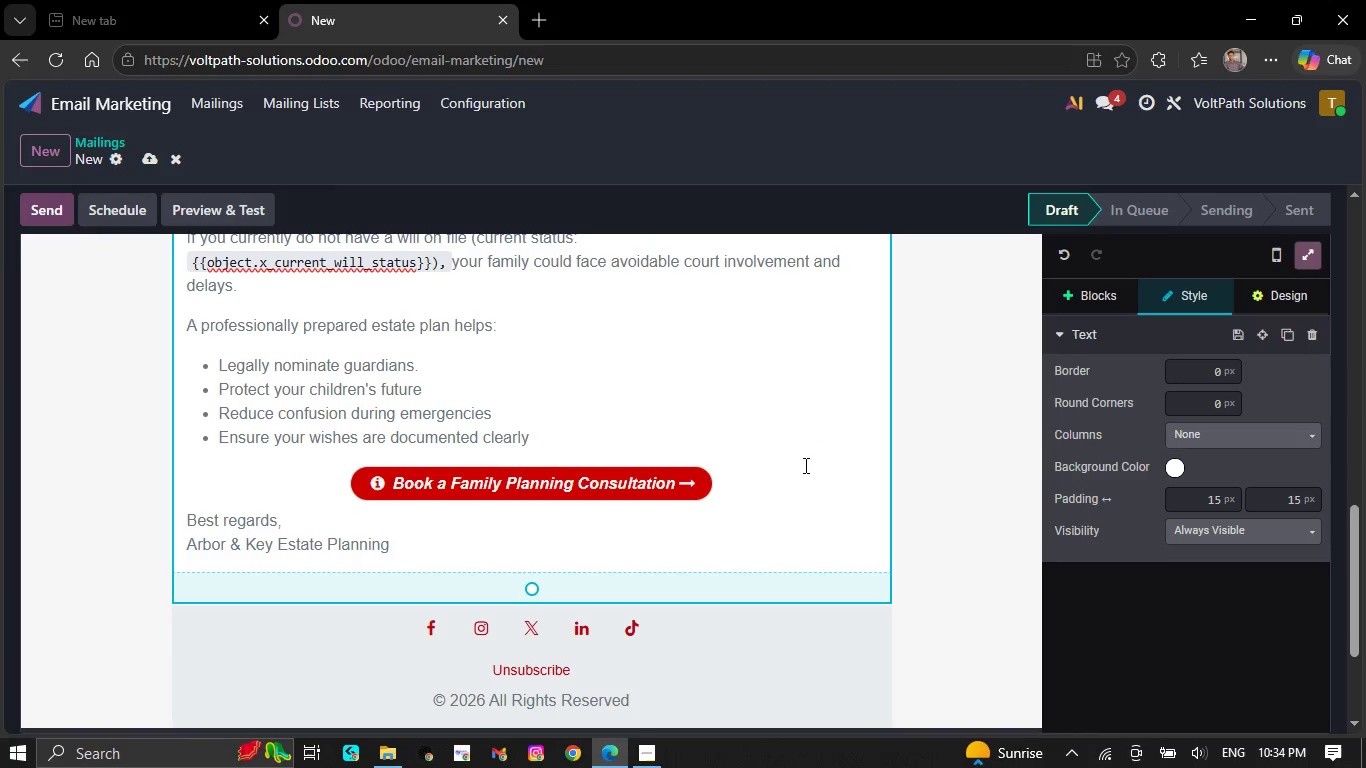 
scroll: coordinate [703, 401], scroll_direction: up, amount: 4.0
 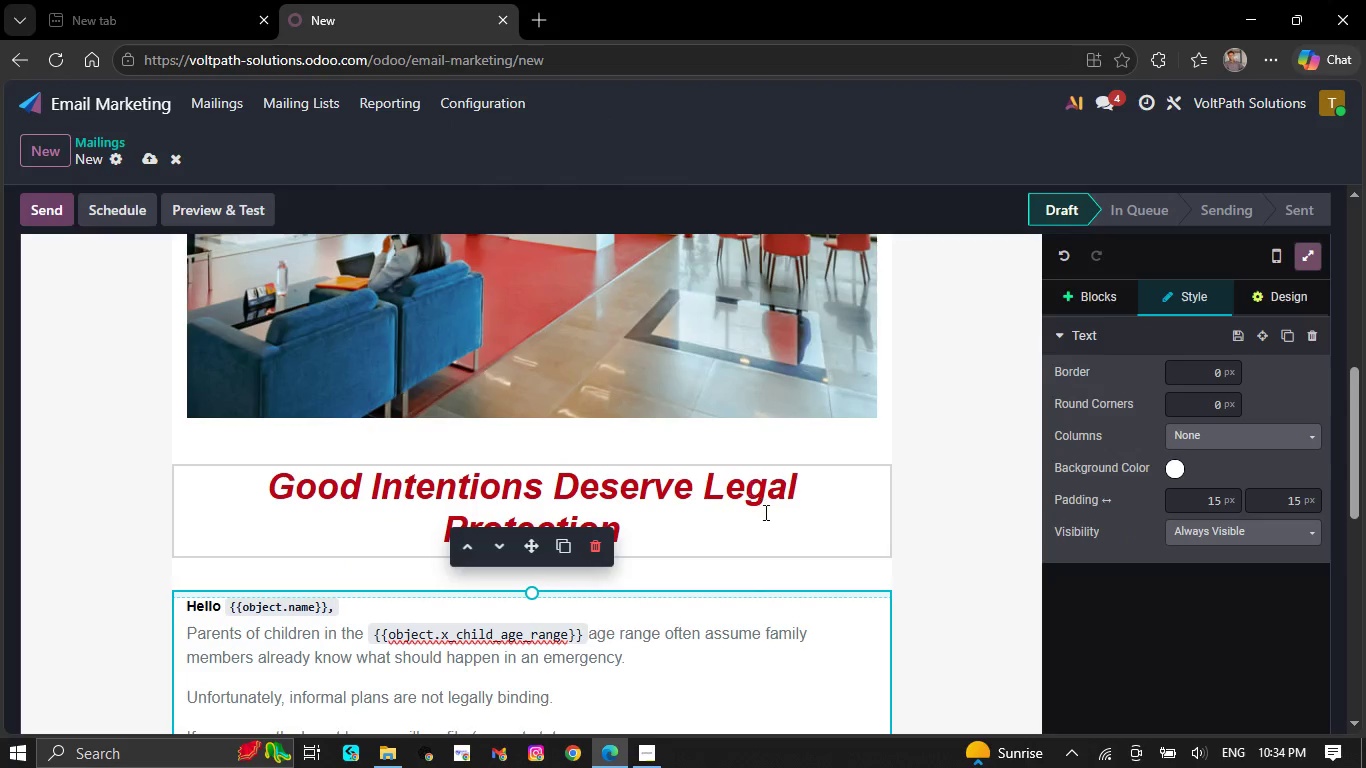 
left_click([694, 535])
 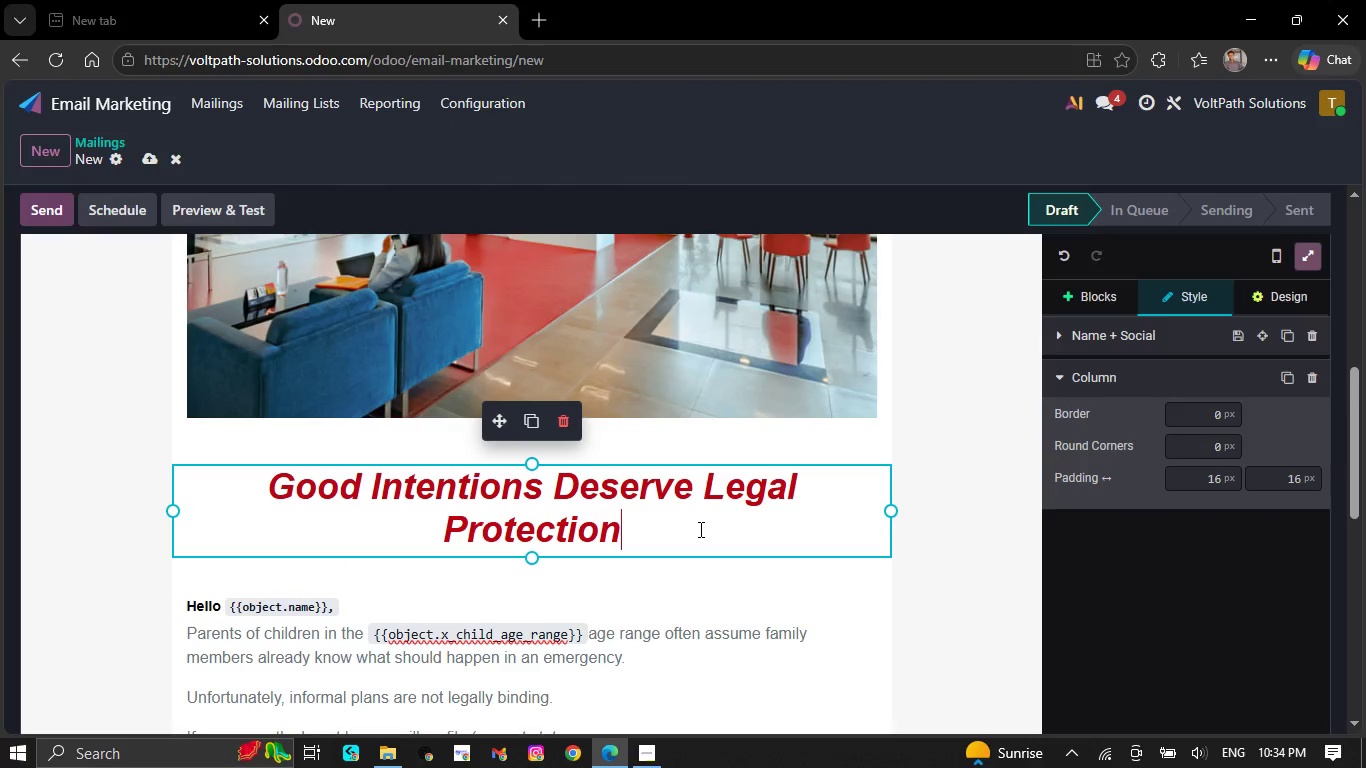 
left_click_drag(start_coordinate=[672, 521], to_coordinate=[281, 474])
 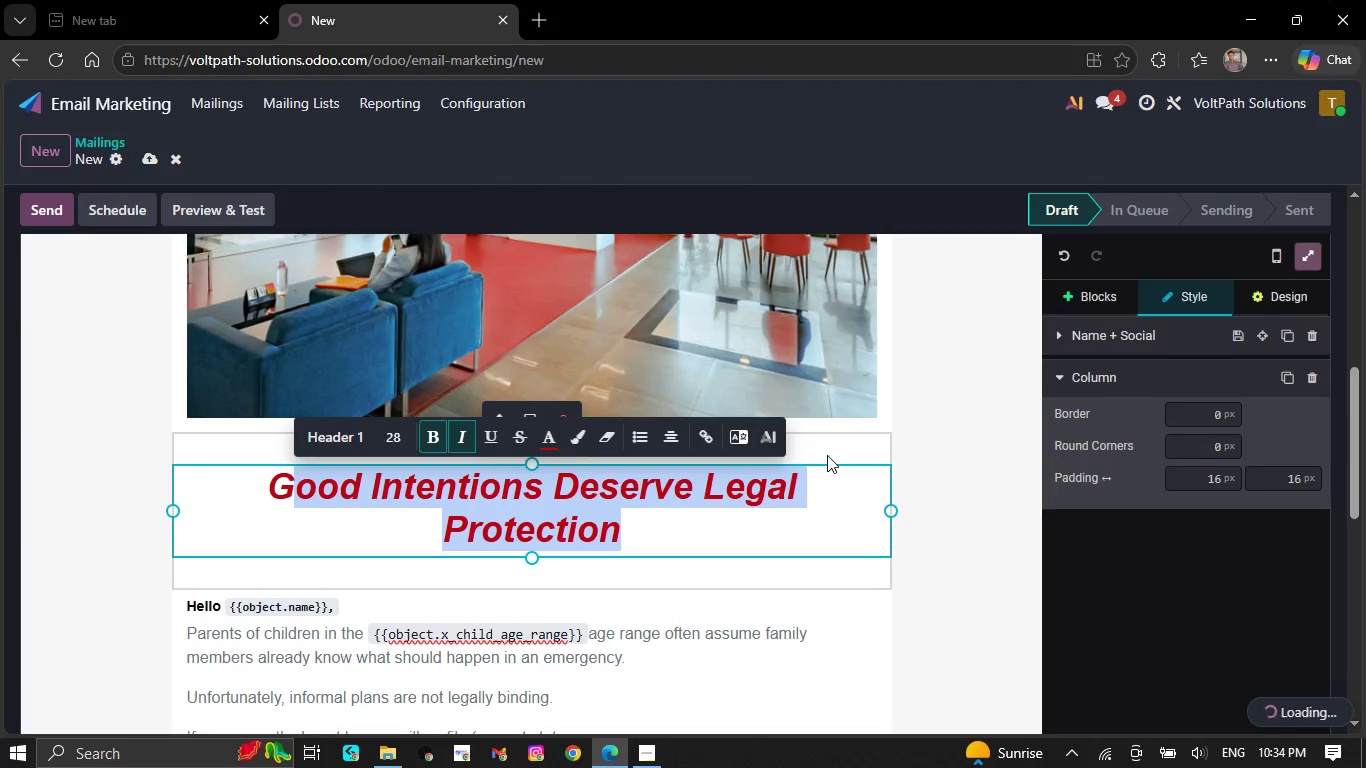 
left_click([673, 446])
 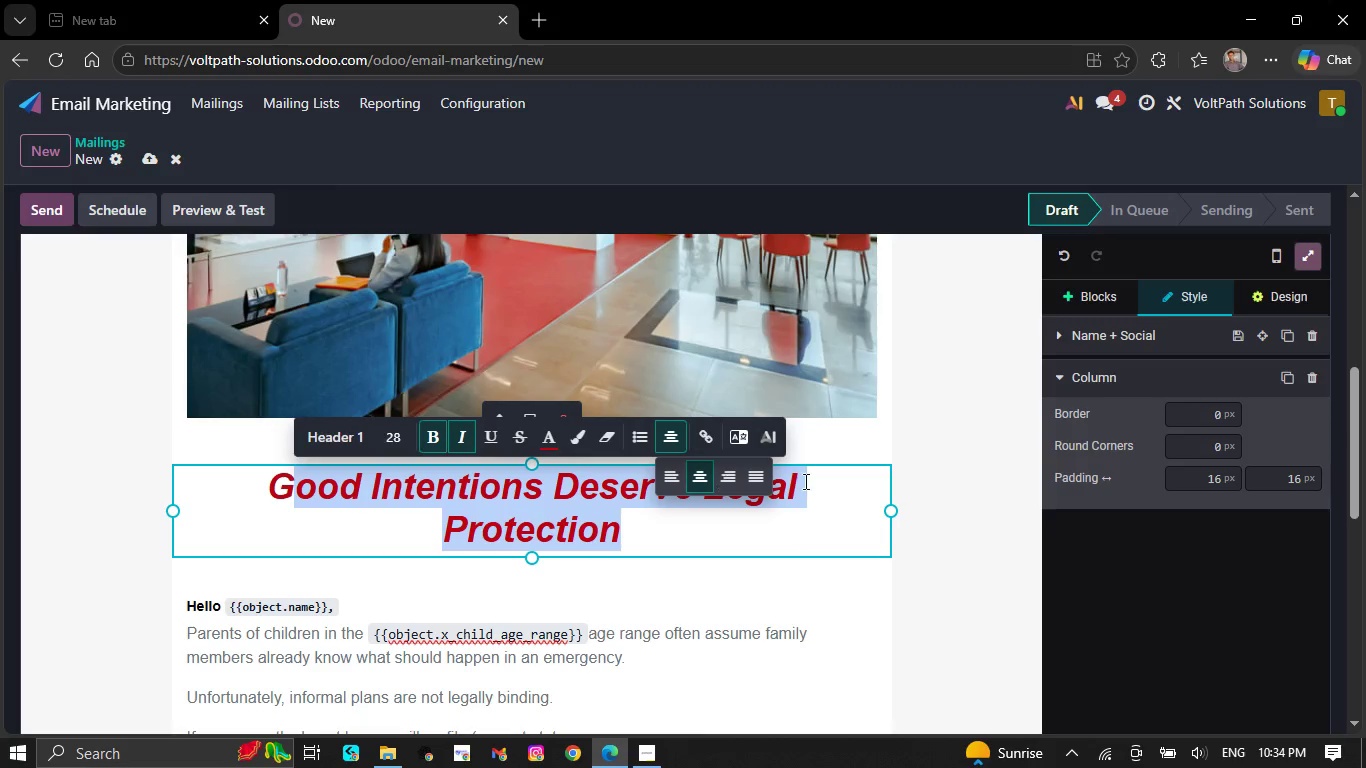 
left_click([752, 482])
 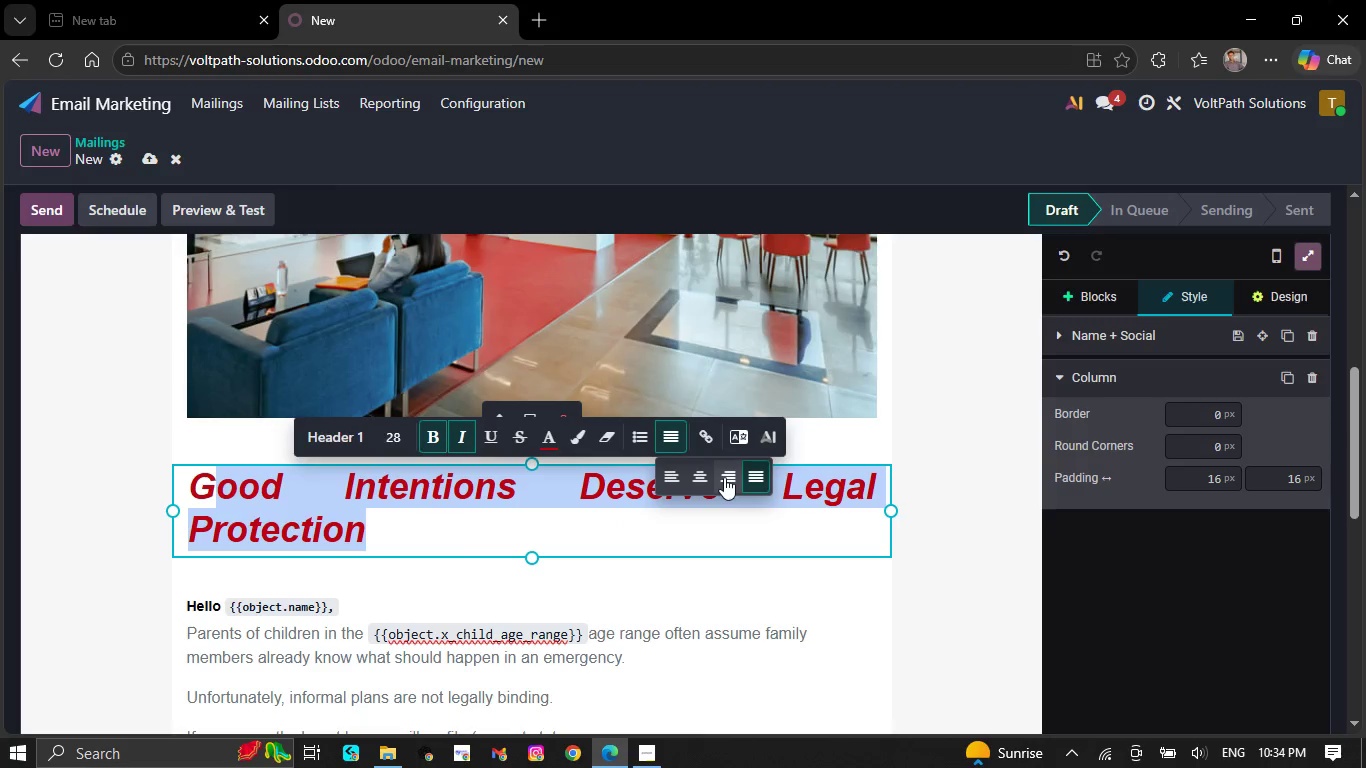 
left_click([724, 477])
 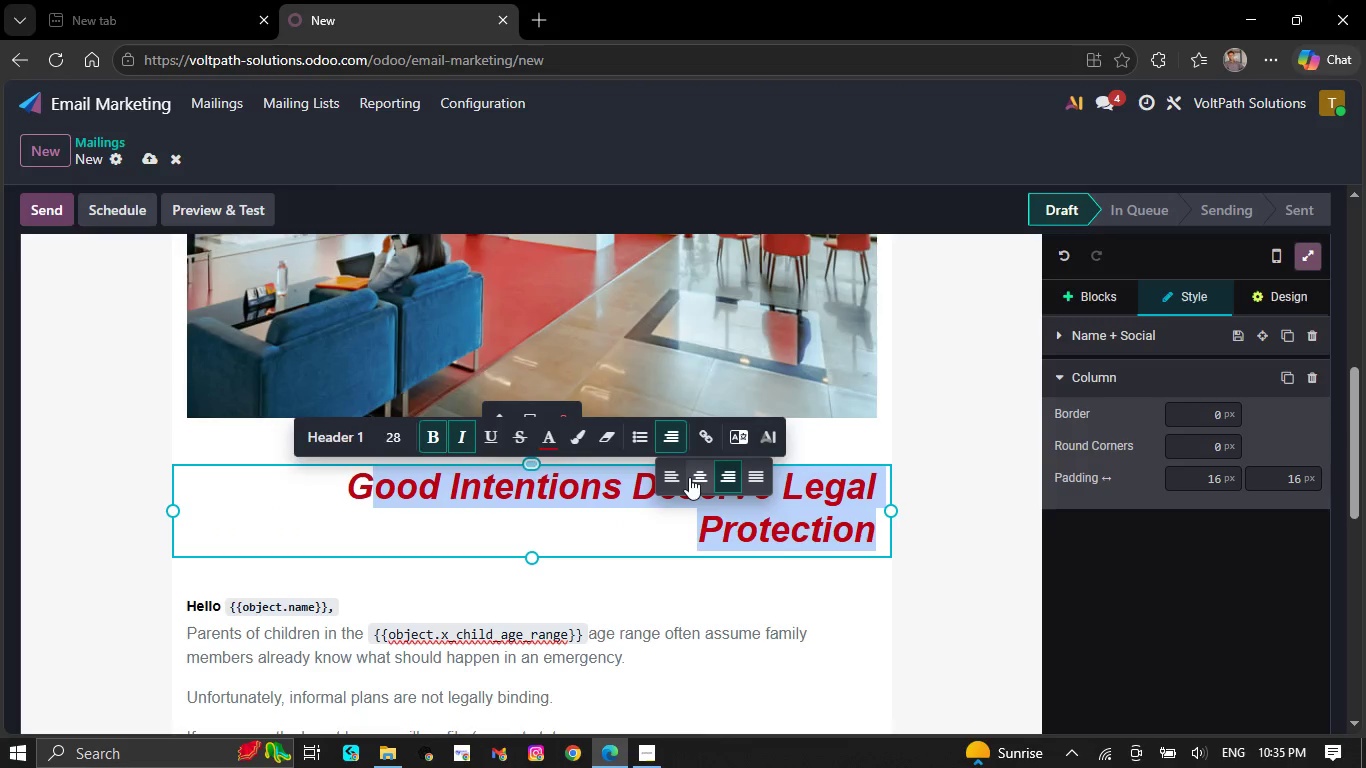 
left_click([665, 476])
 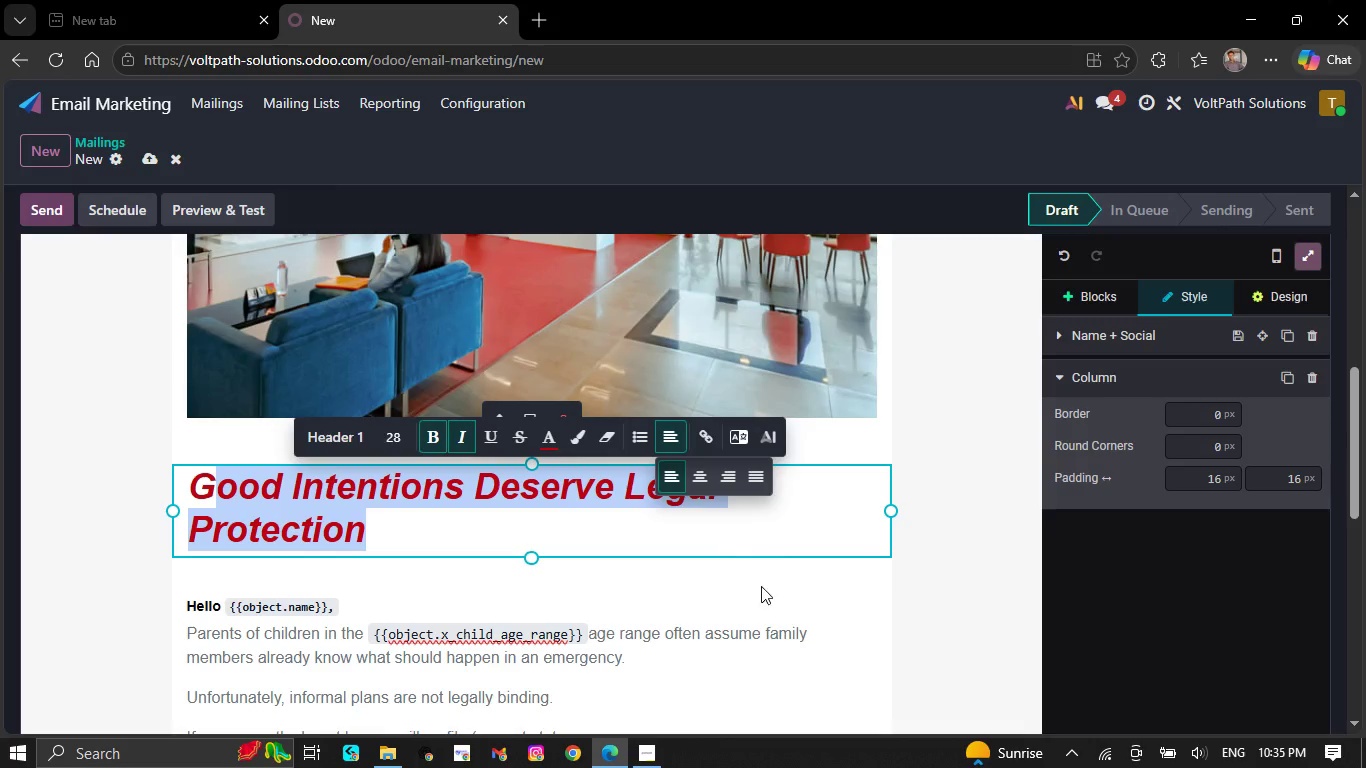 
left_click([841, 519])
 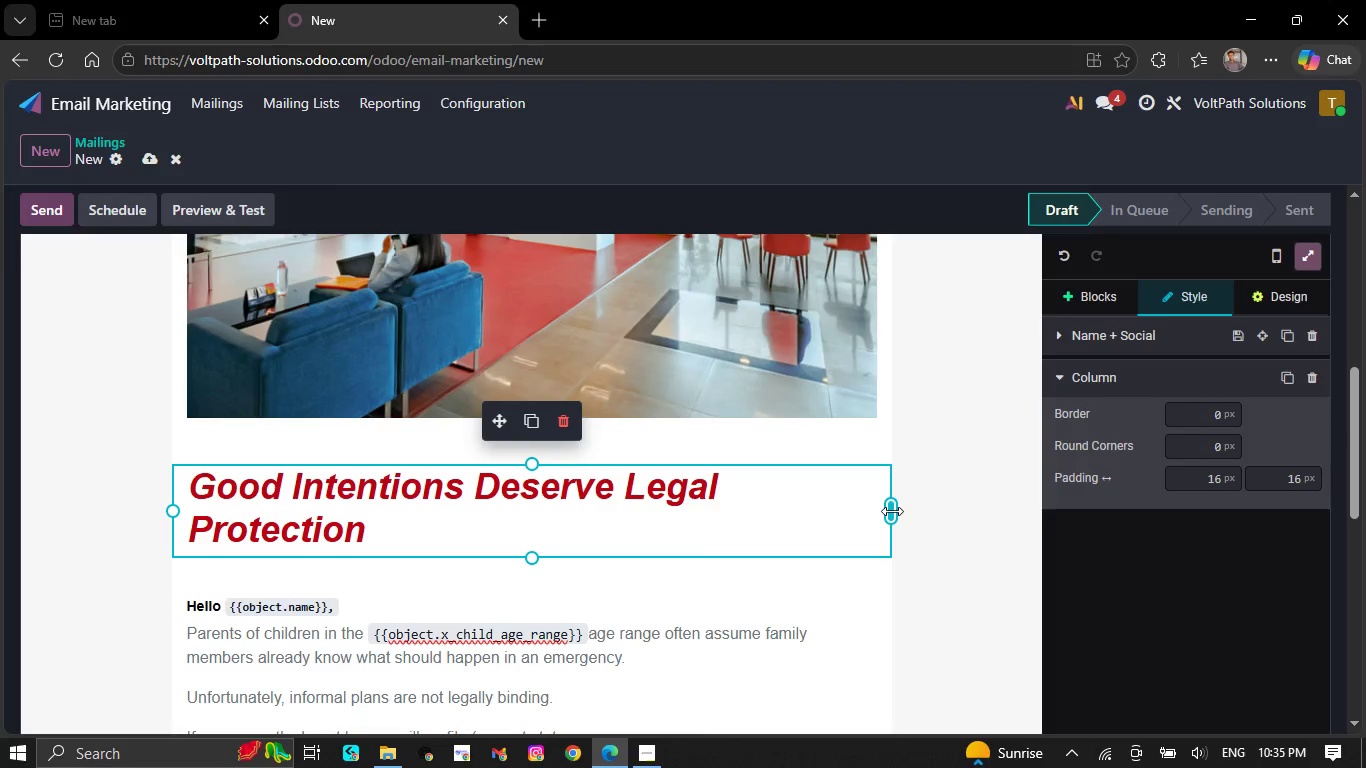 
left_click_drag(start_coordinate=[892, 512], to_coordinate=[650, 526])
 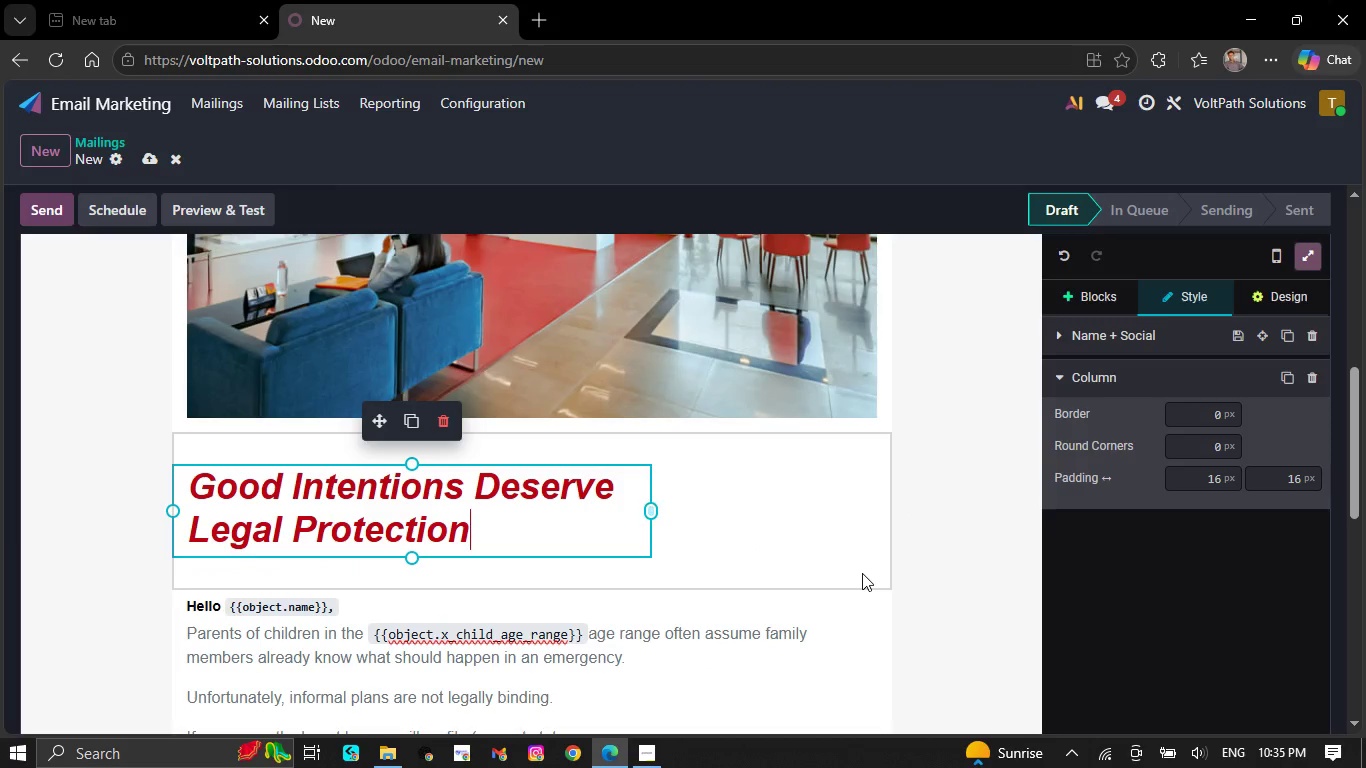 
left_click([862, 573])
 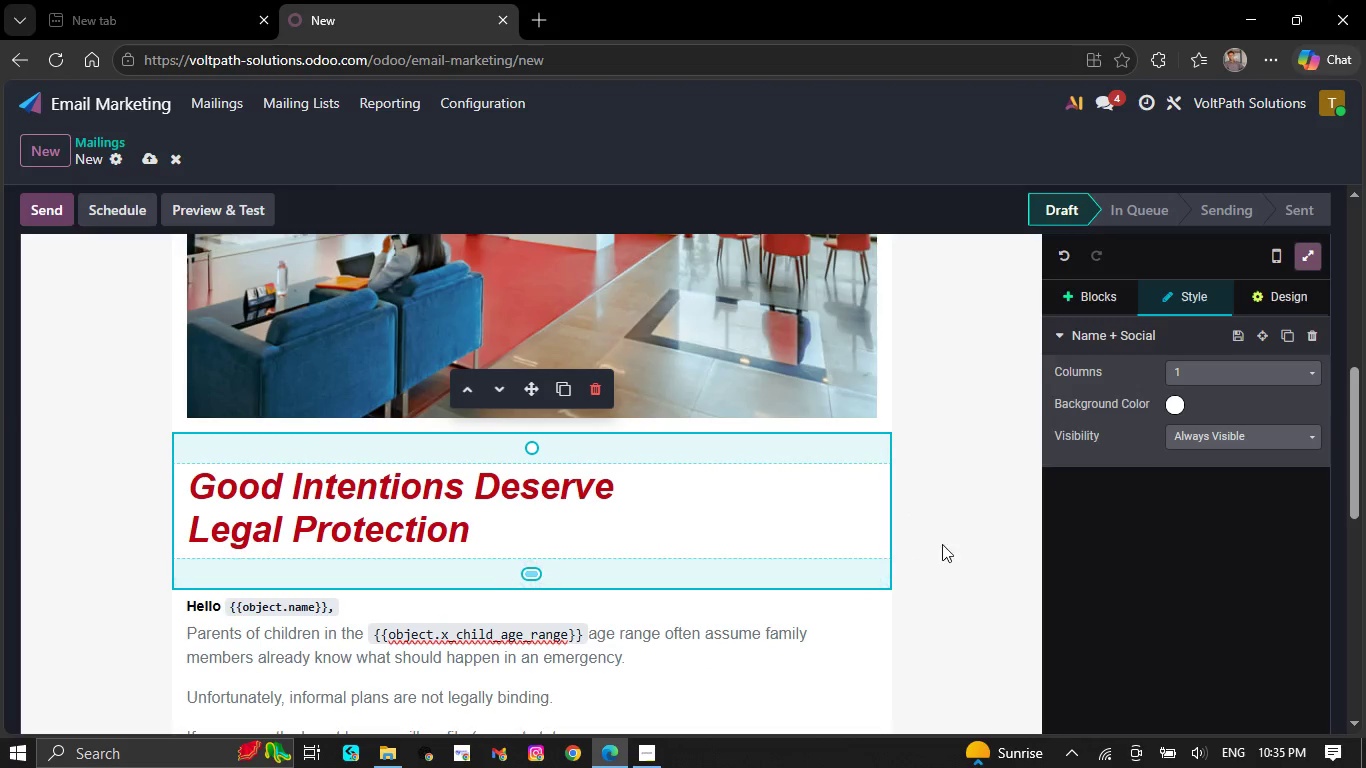 
left_click([960, 522])
 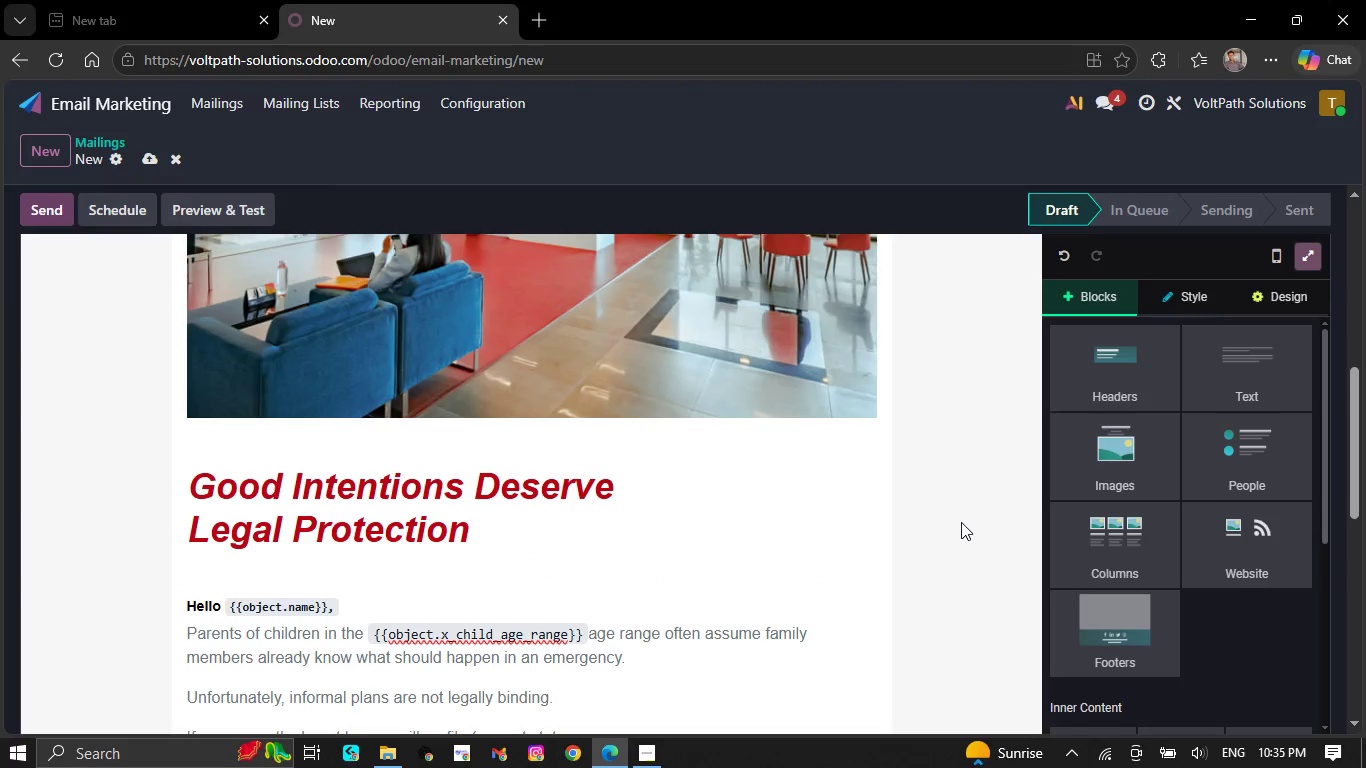 
scroll: coordinate [961, 522], scroll_direction: none, amount: 0.0
 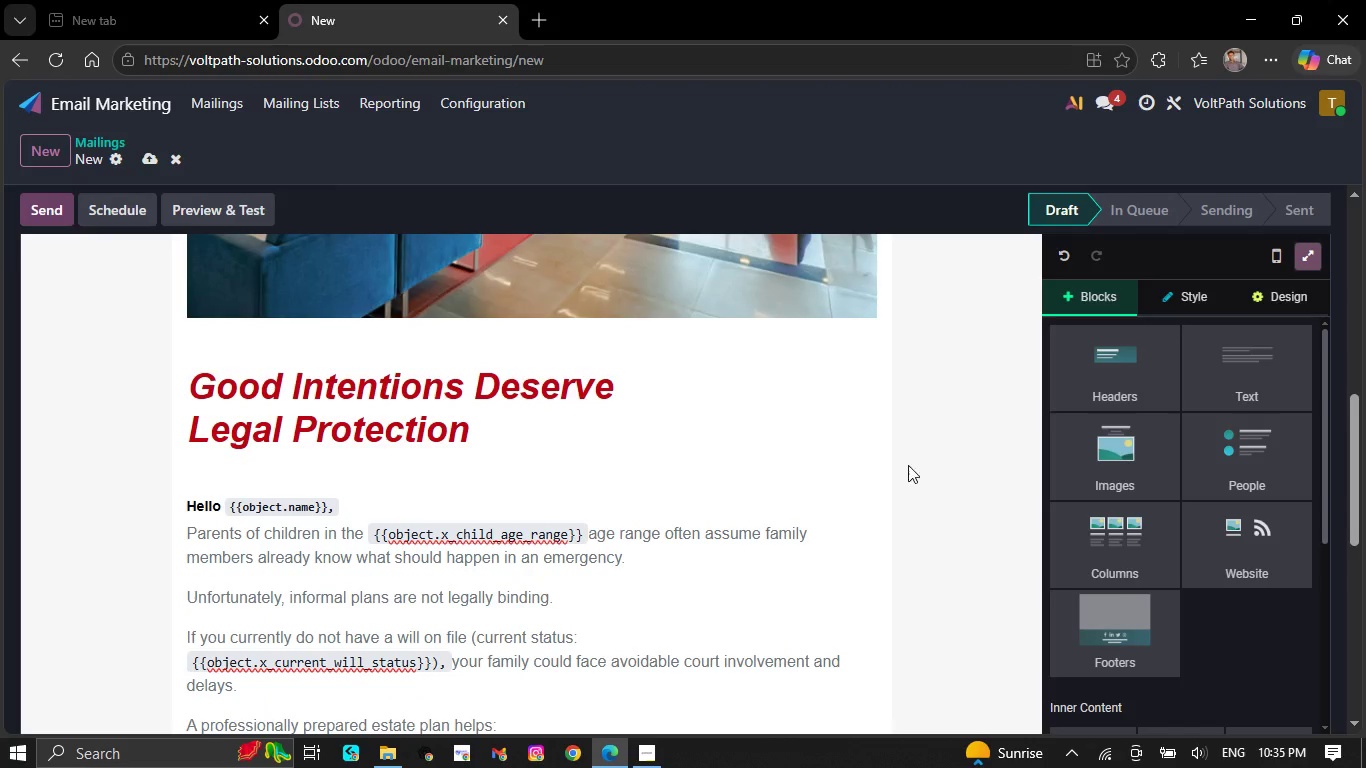 
left_click([619, 393])
 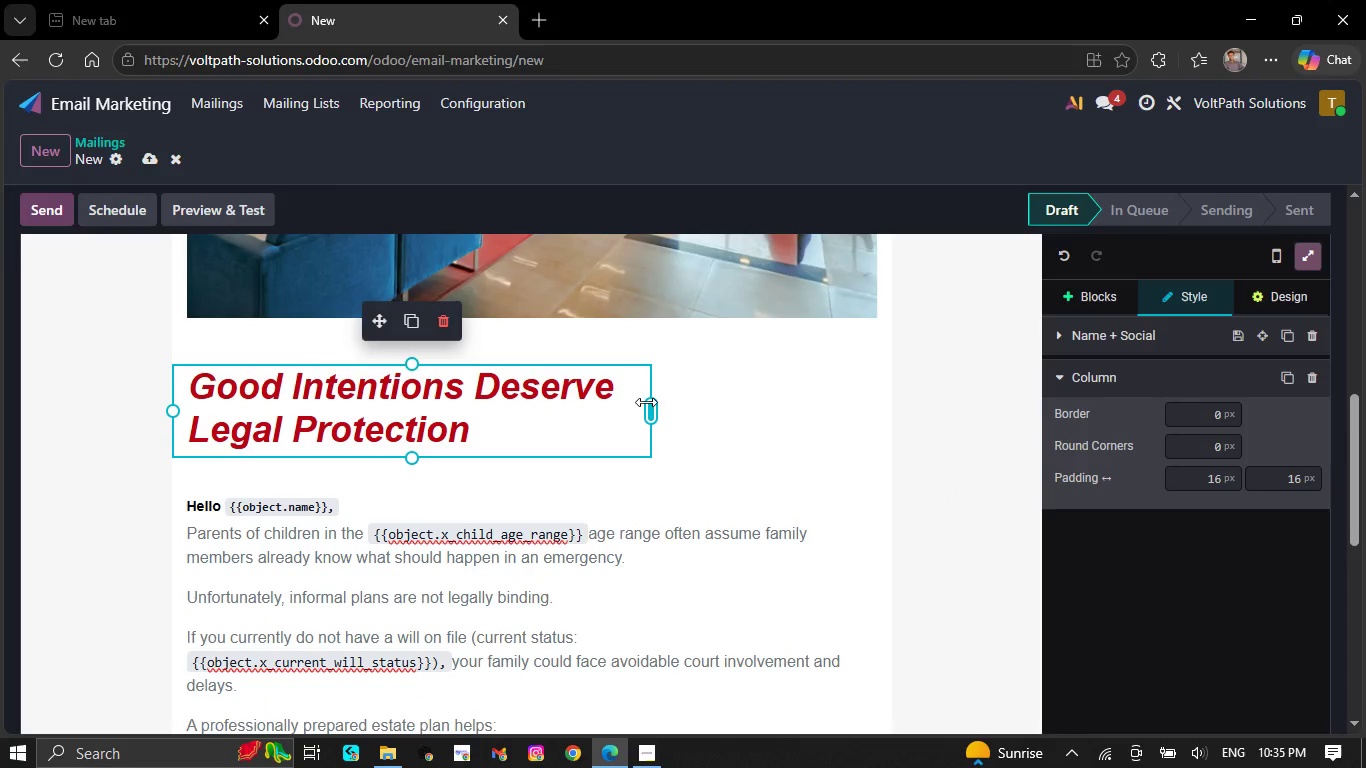 
left_click_drag(start_coordinate=[653, 402], to_coordinate=[900, 420])
 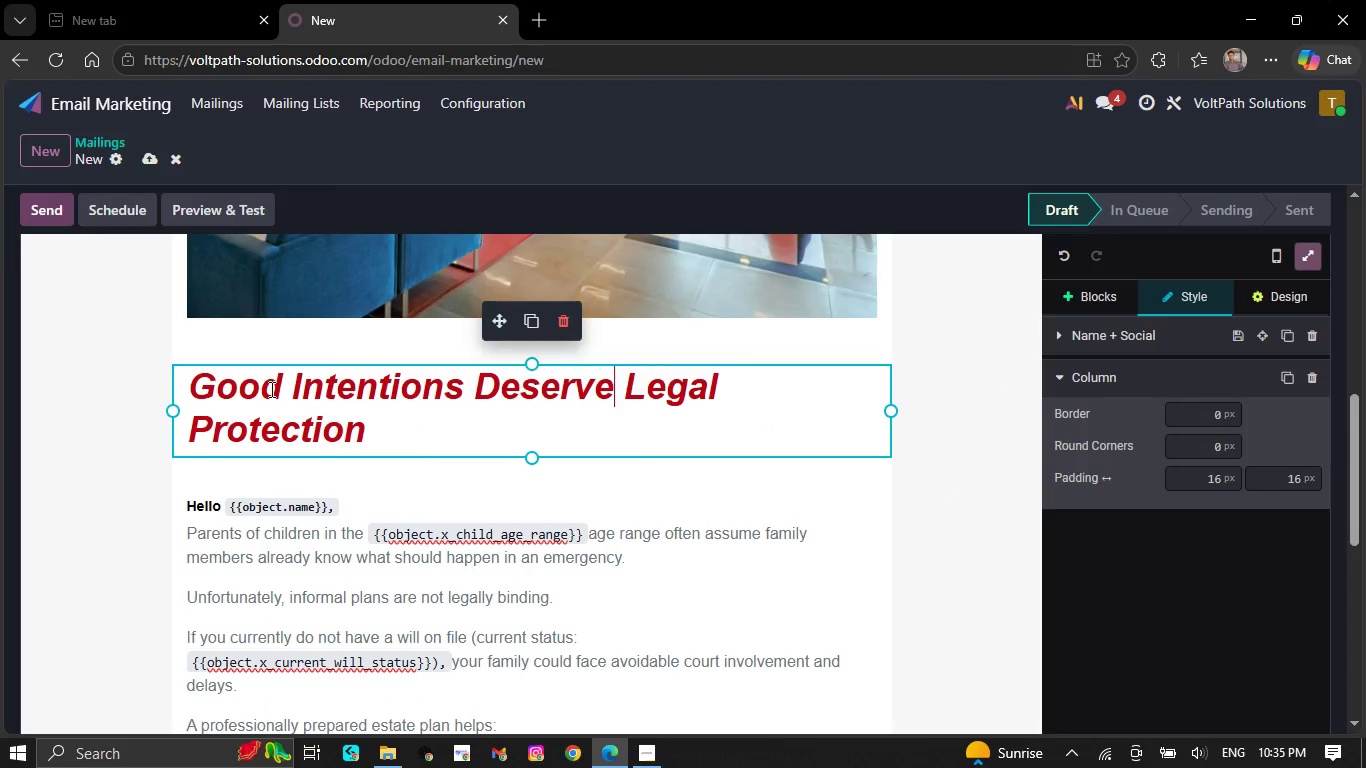 
left_click_drag(start_coordinate=[193, 375], to_coordinate=[362, 418])
 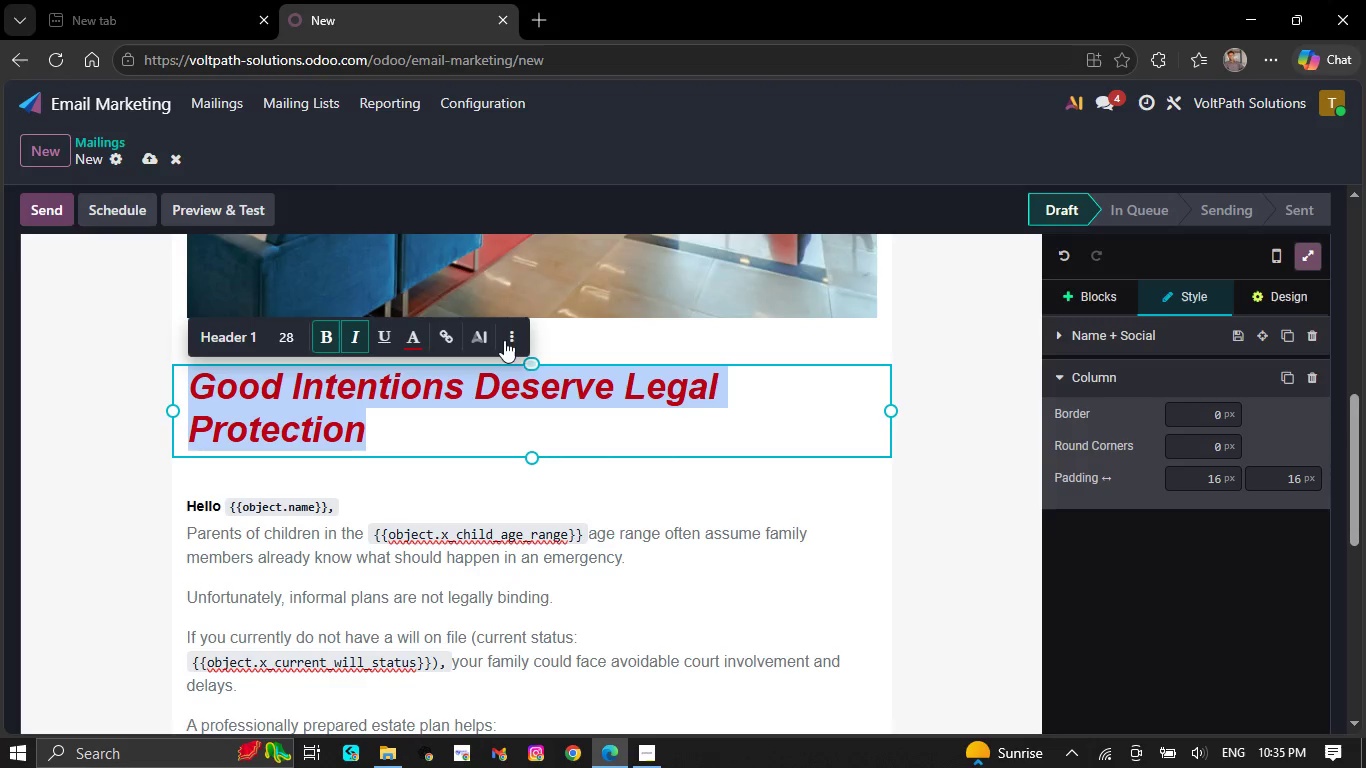 
left_click([501, 336])
 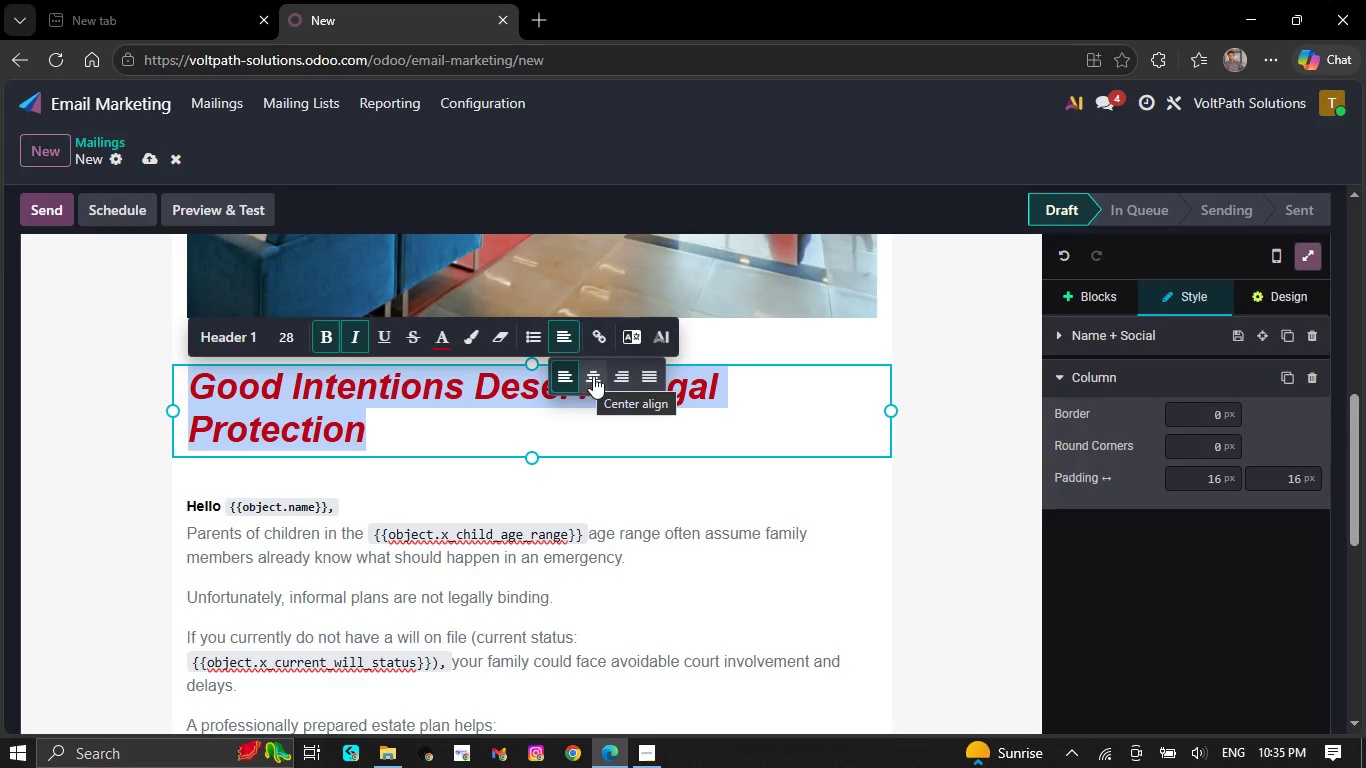 
wait(5.23)
 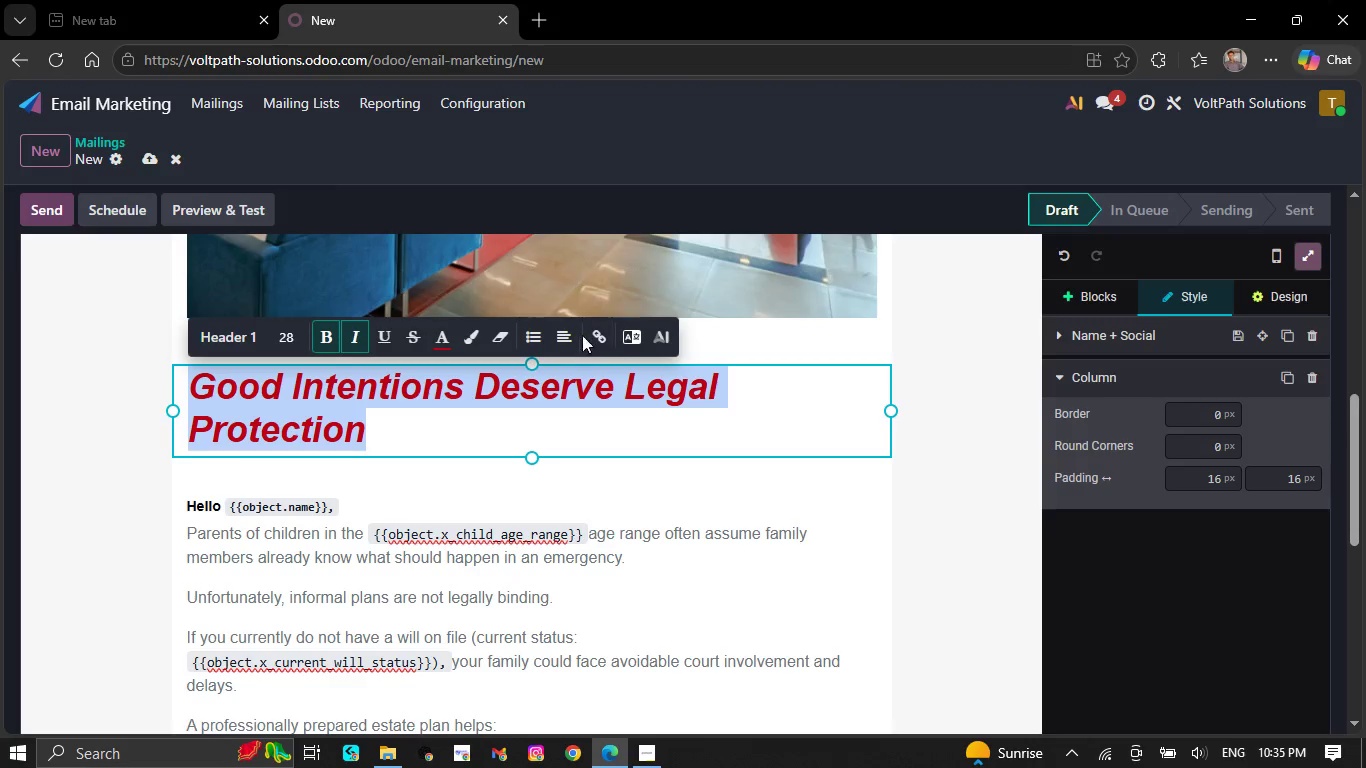 
left_click([596, 372])
 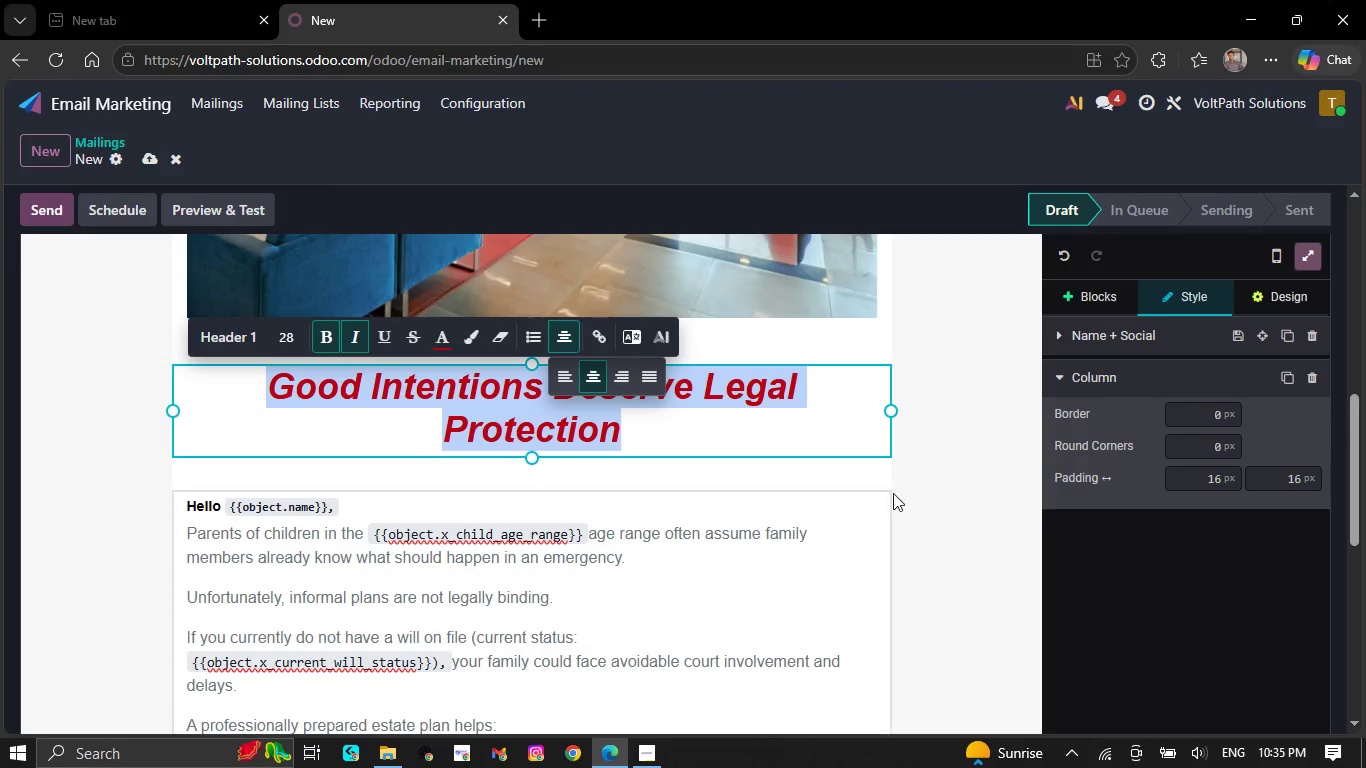 
left_click([970, 483])
 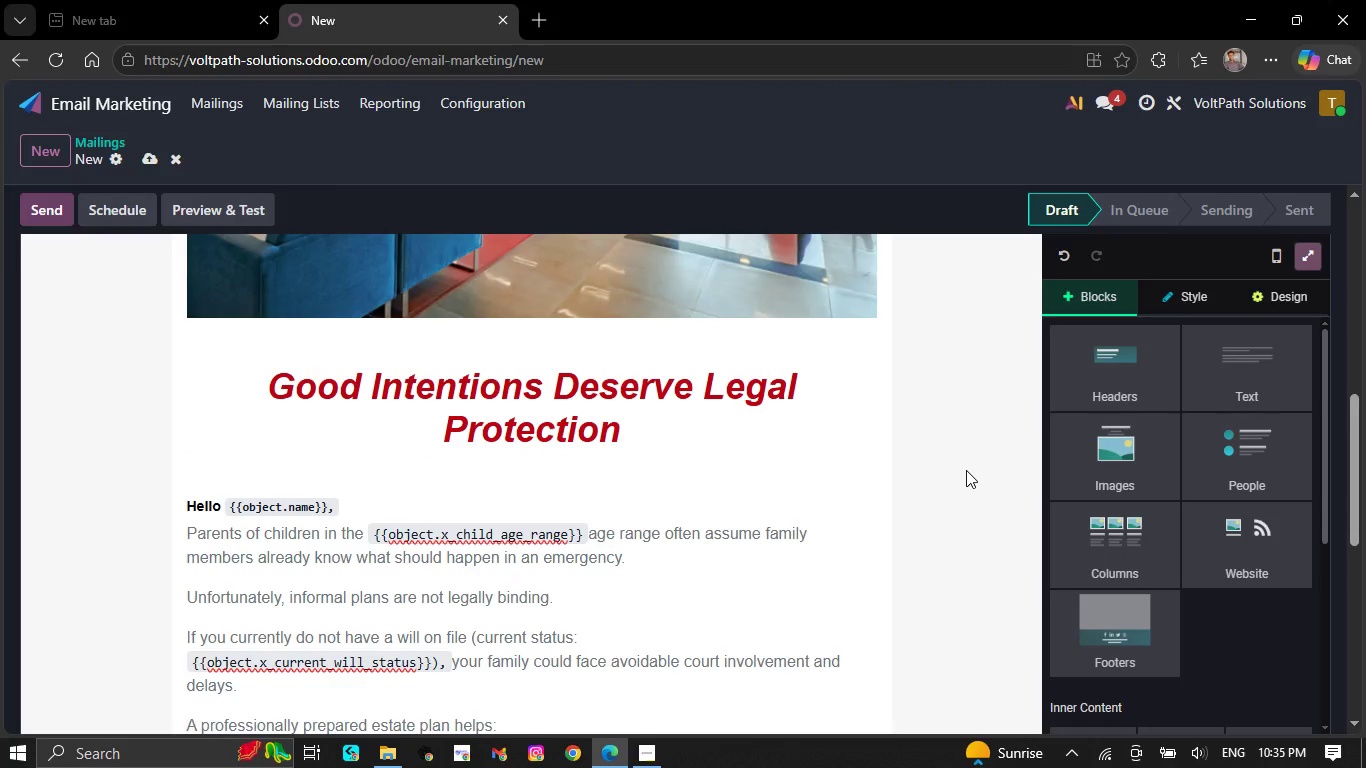 
scroll: coordinate [964, 470], scroll_direction: down, amount: 1.0
 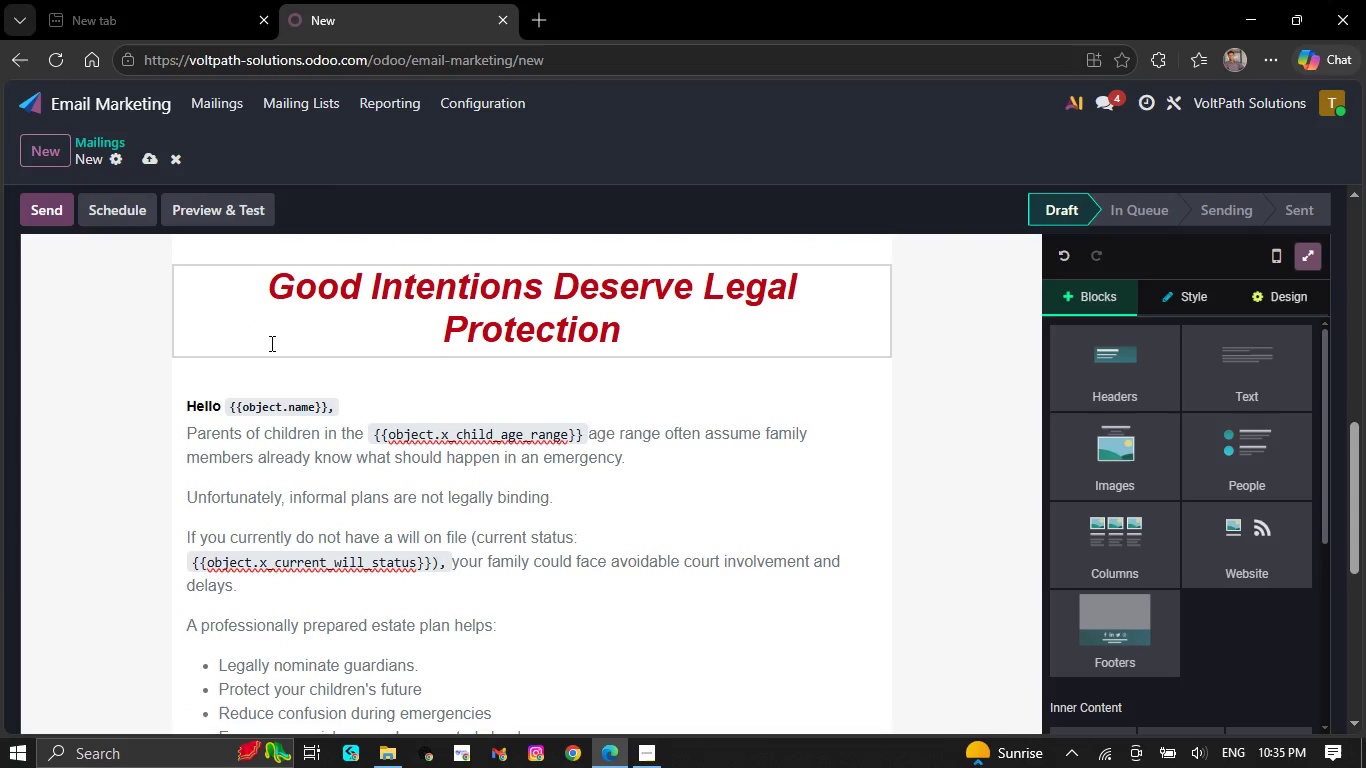 
left_click([265, 280])
 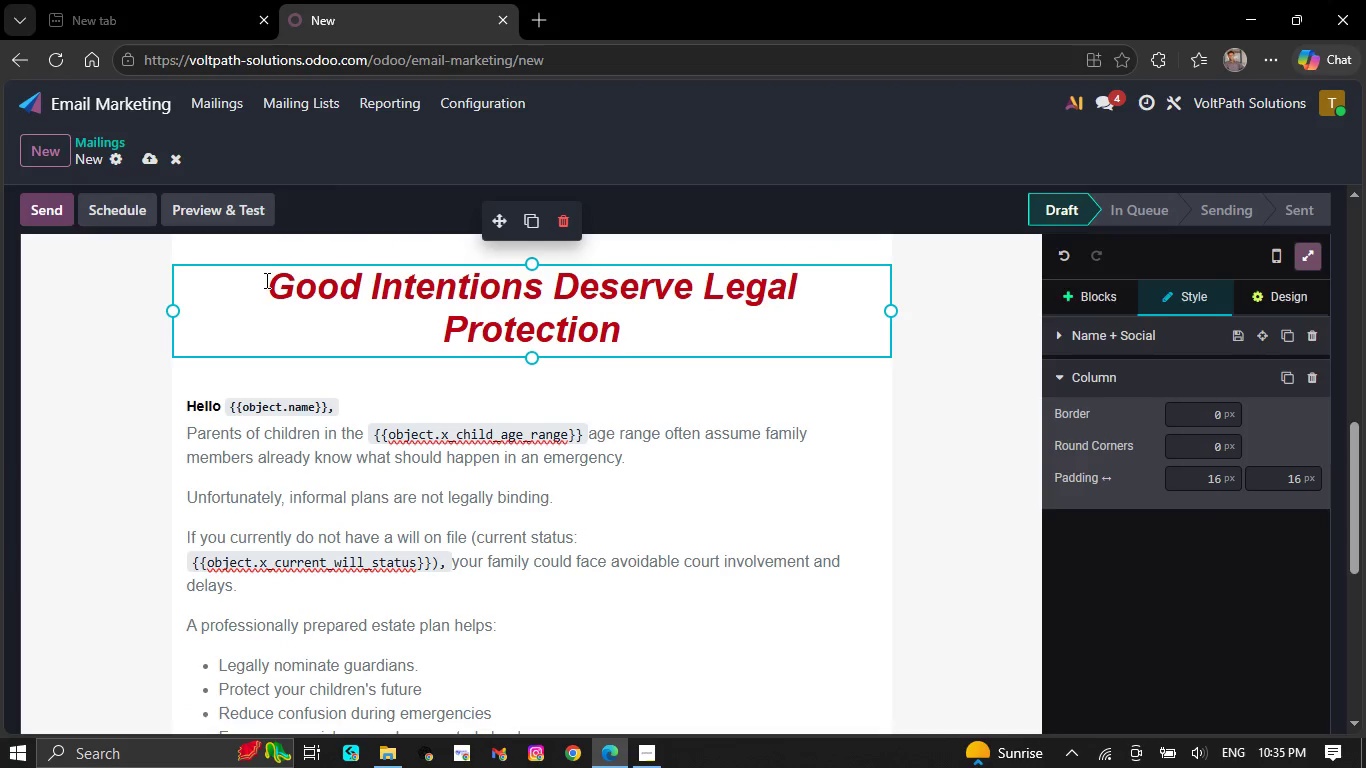 
key(Backspace)
 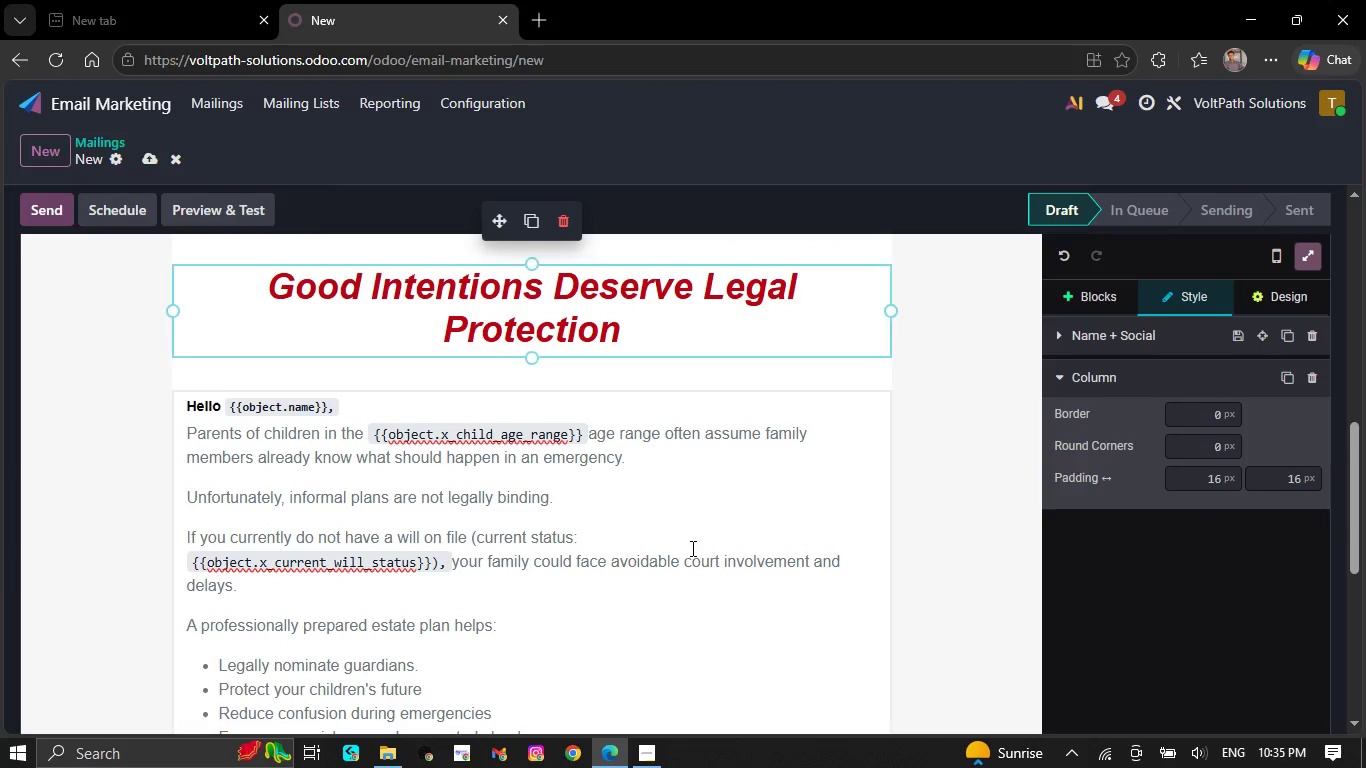 
scroll: coordinate [690, 551], scroll_direction: down, amount: 5.0
 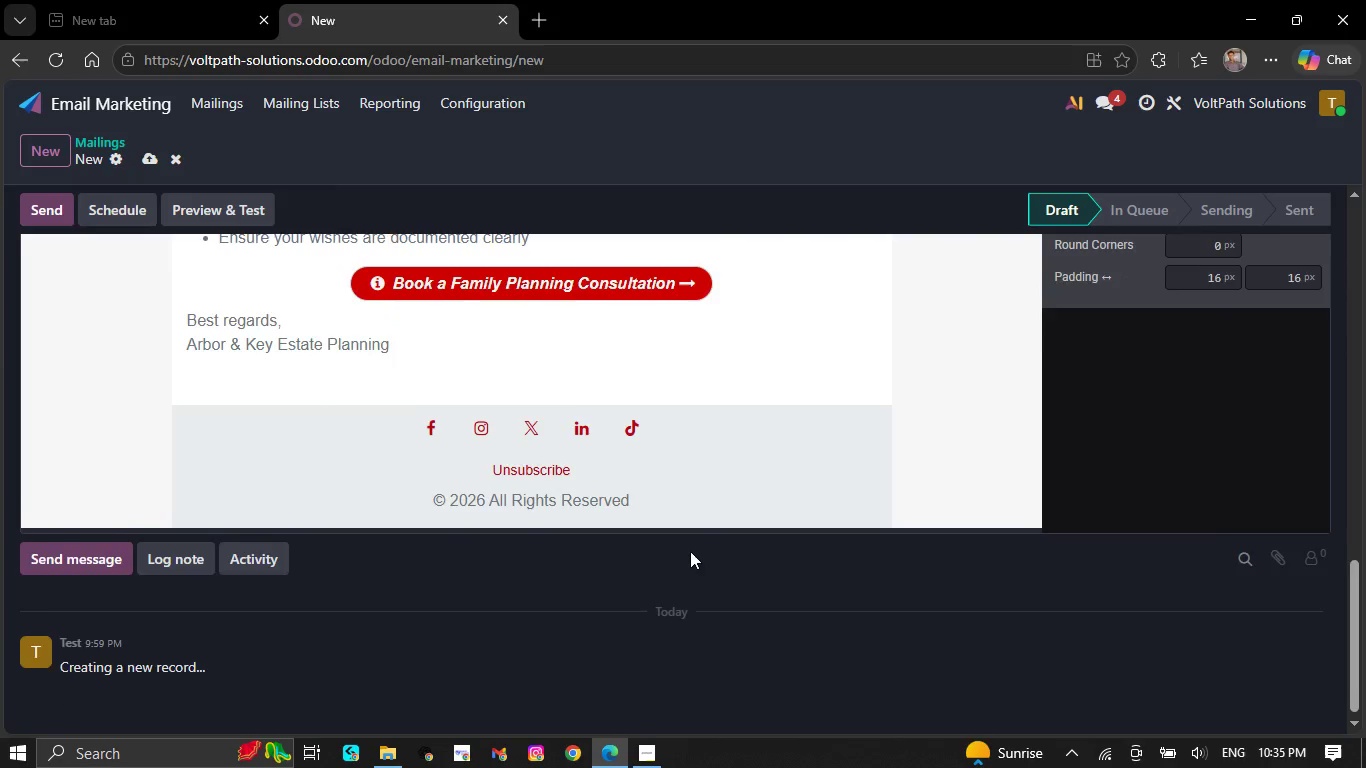 
scroll: coordinate [690, 551], scroll_direction: up, amount: 5.0
 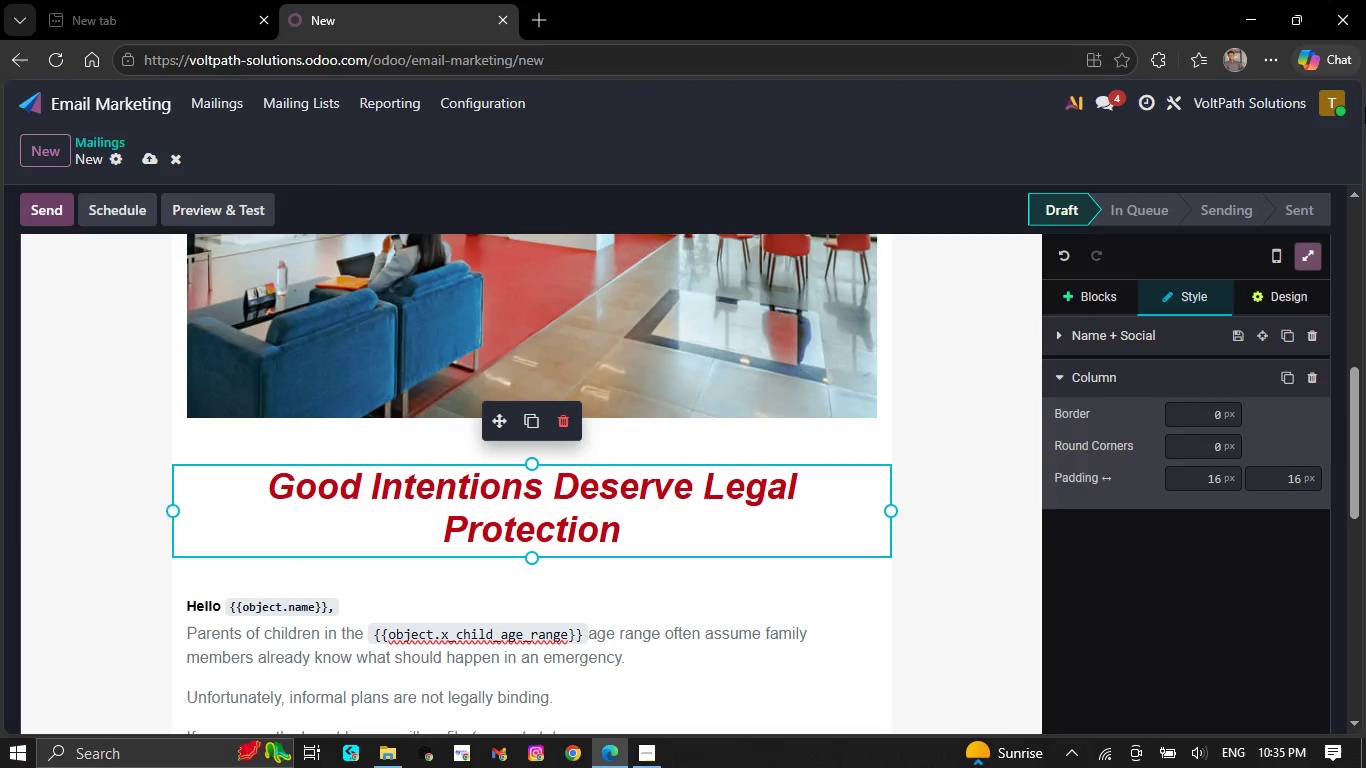 
left_click([1305, 261])
 